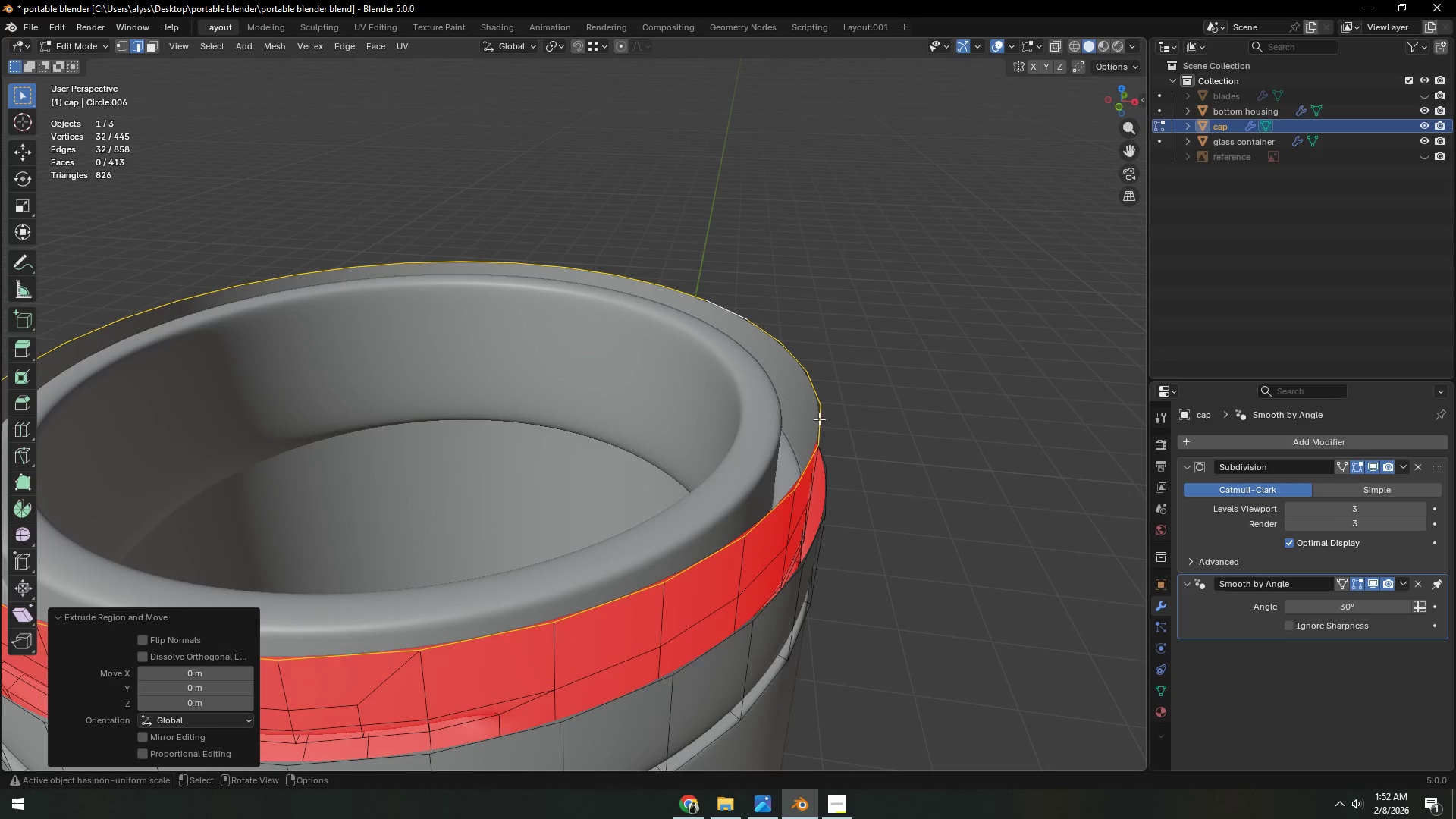 
scroll: coordinate [861, 422], scroll_direction: down, amount: 2.0
 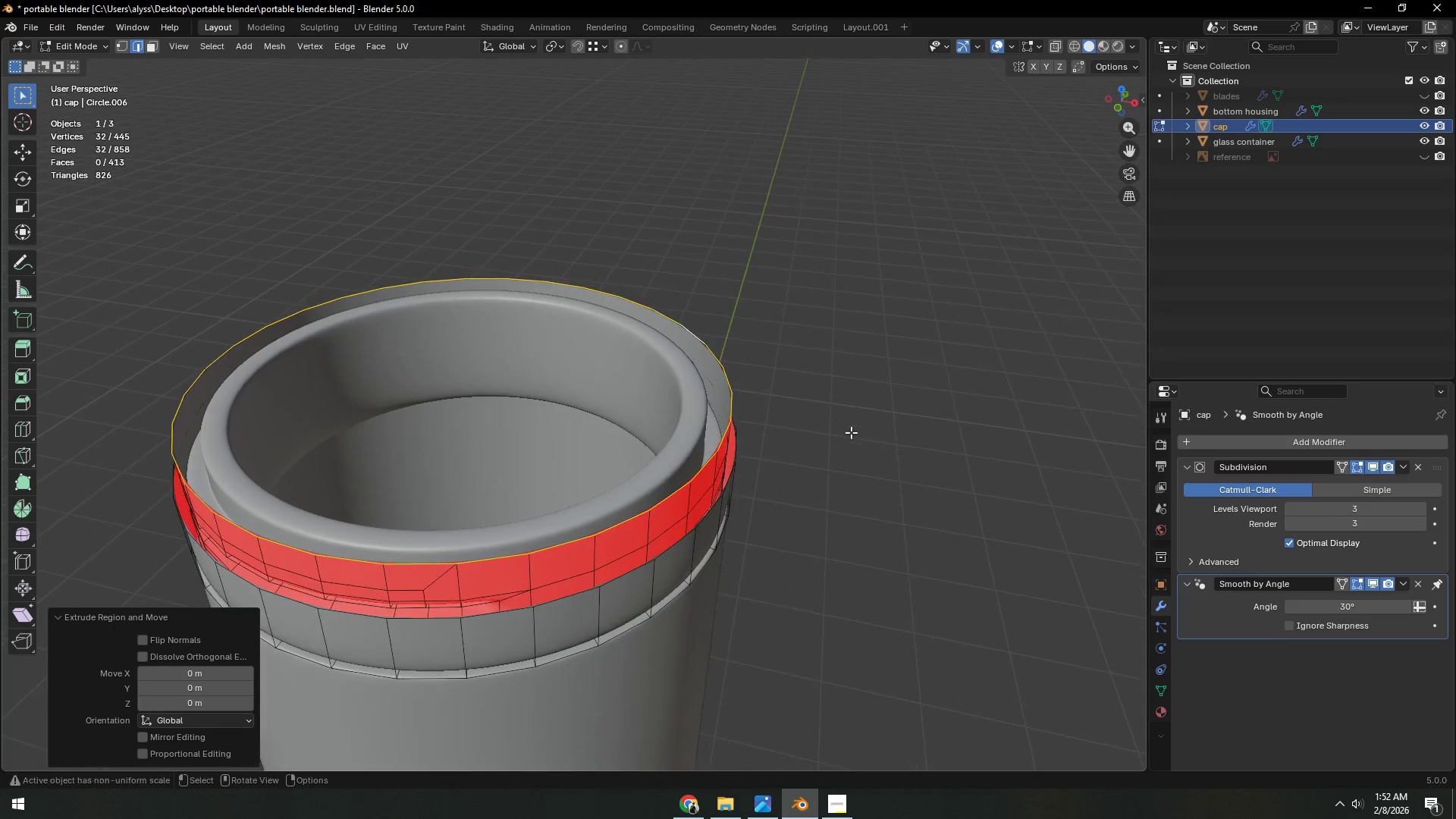 
key(S)
 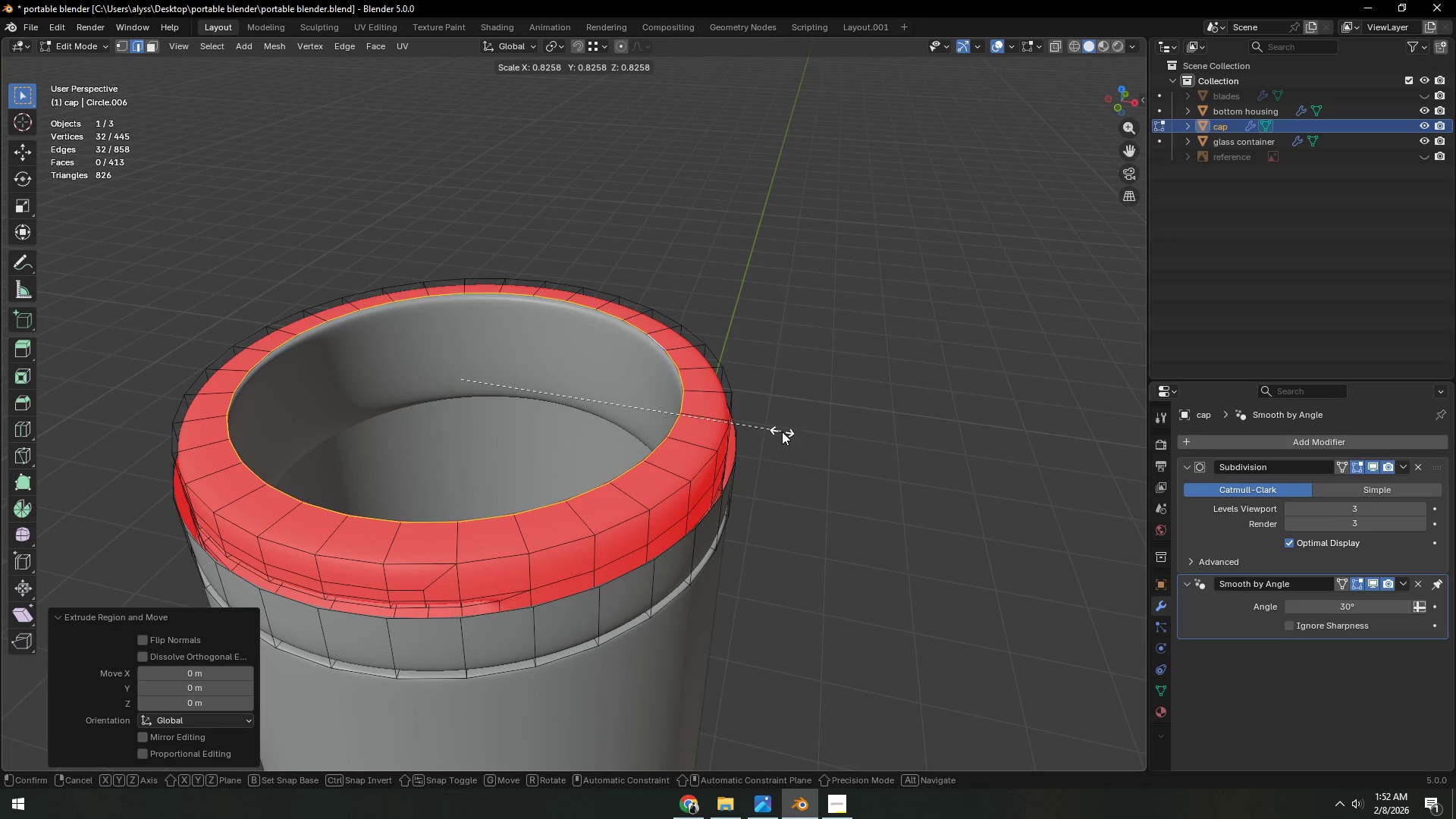 
left_click([782, 431])
 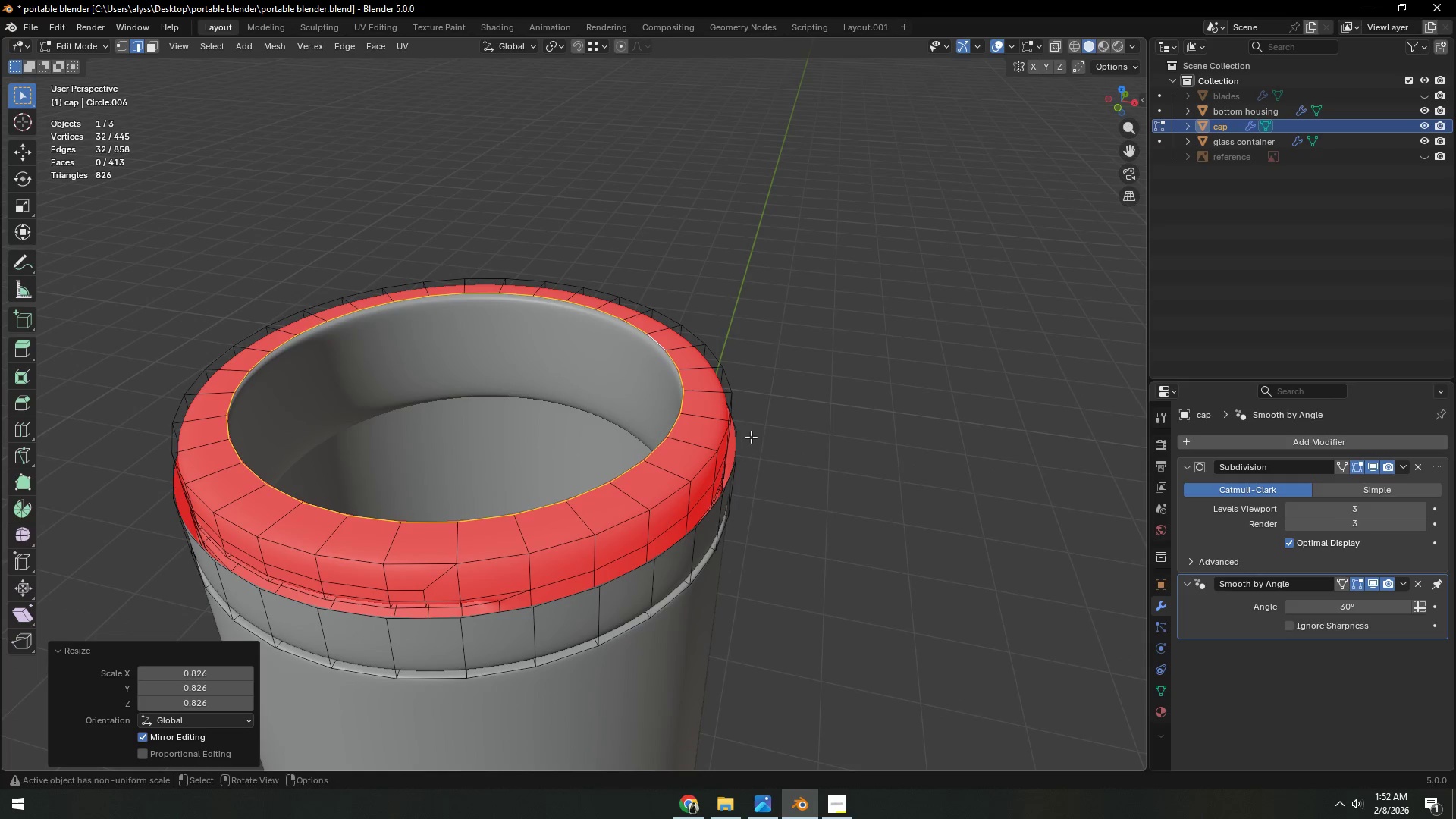 
hold_key(key=ShiftLeft, duration=0.31)
 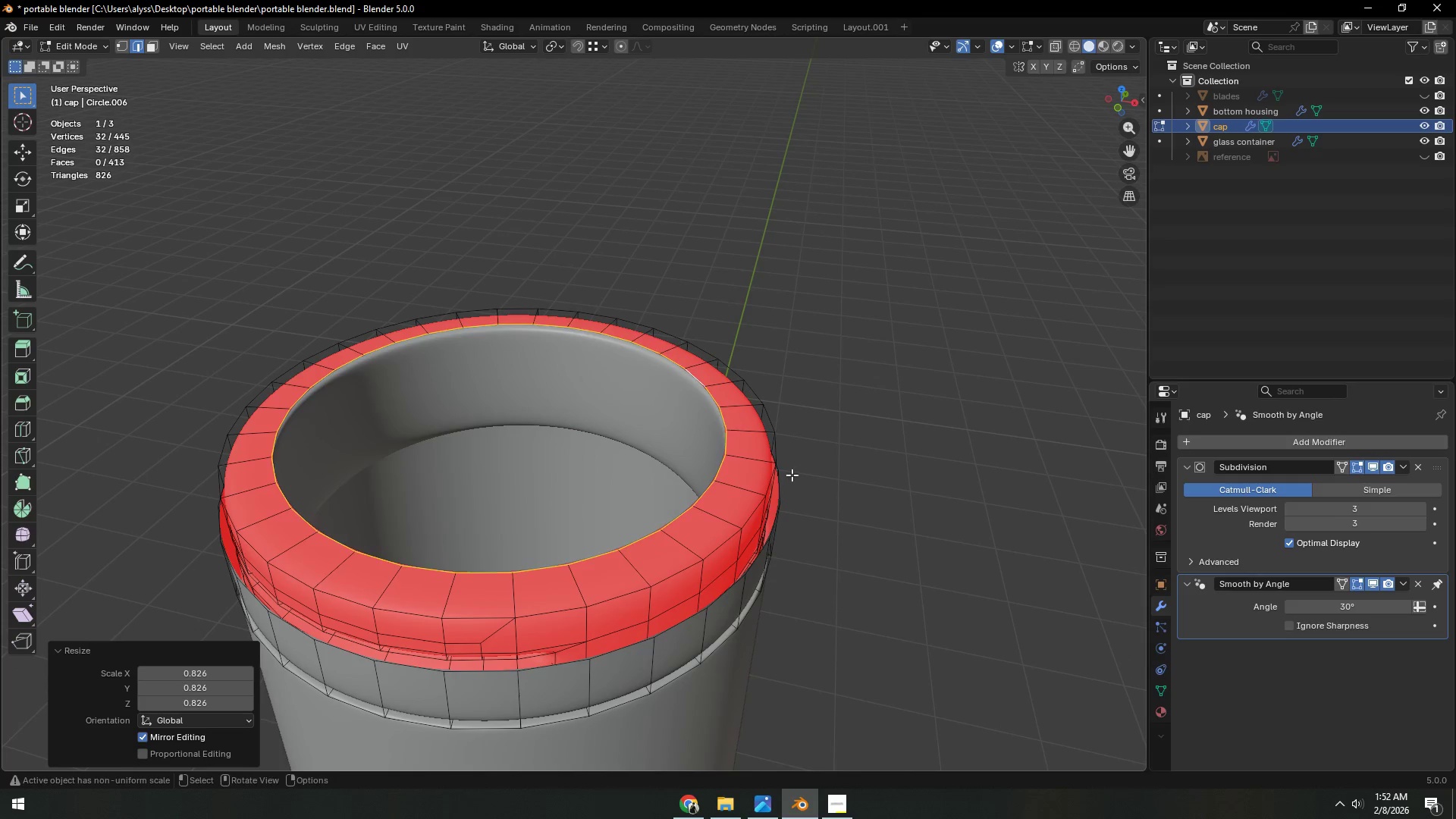 
type(es)
 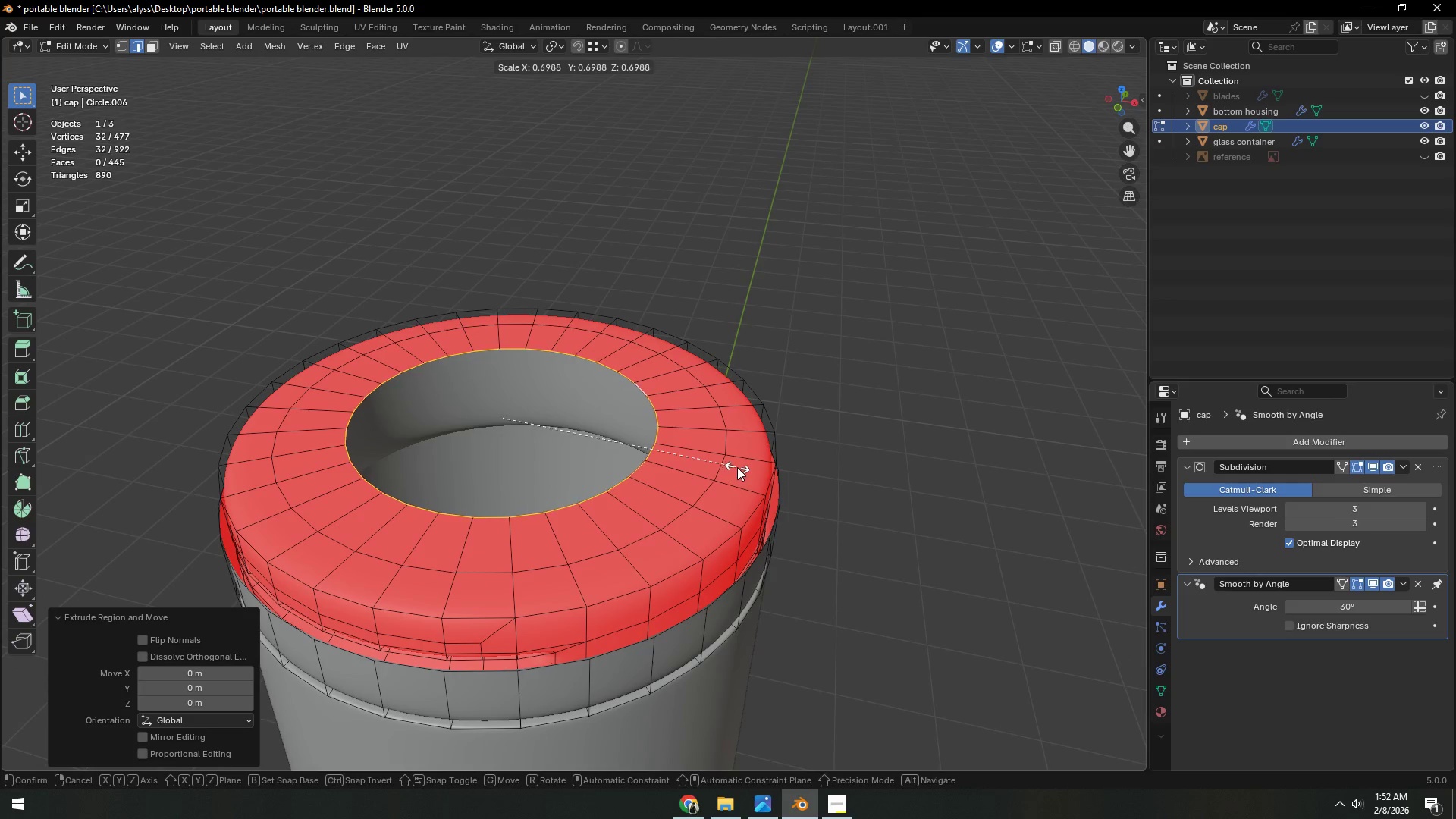 
left_click([737, 467])
 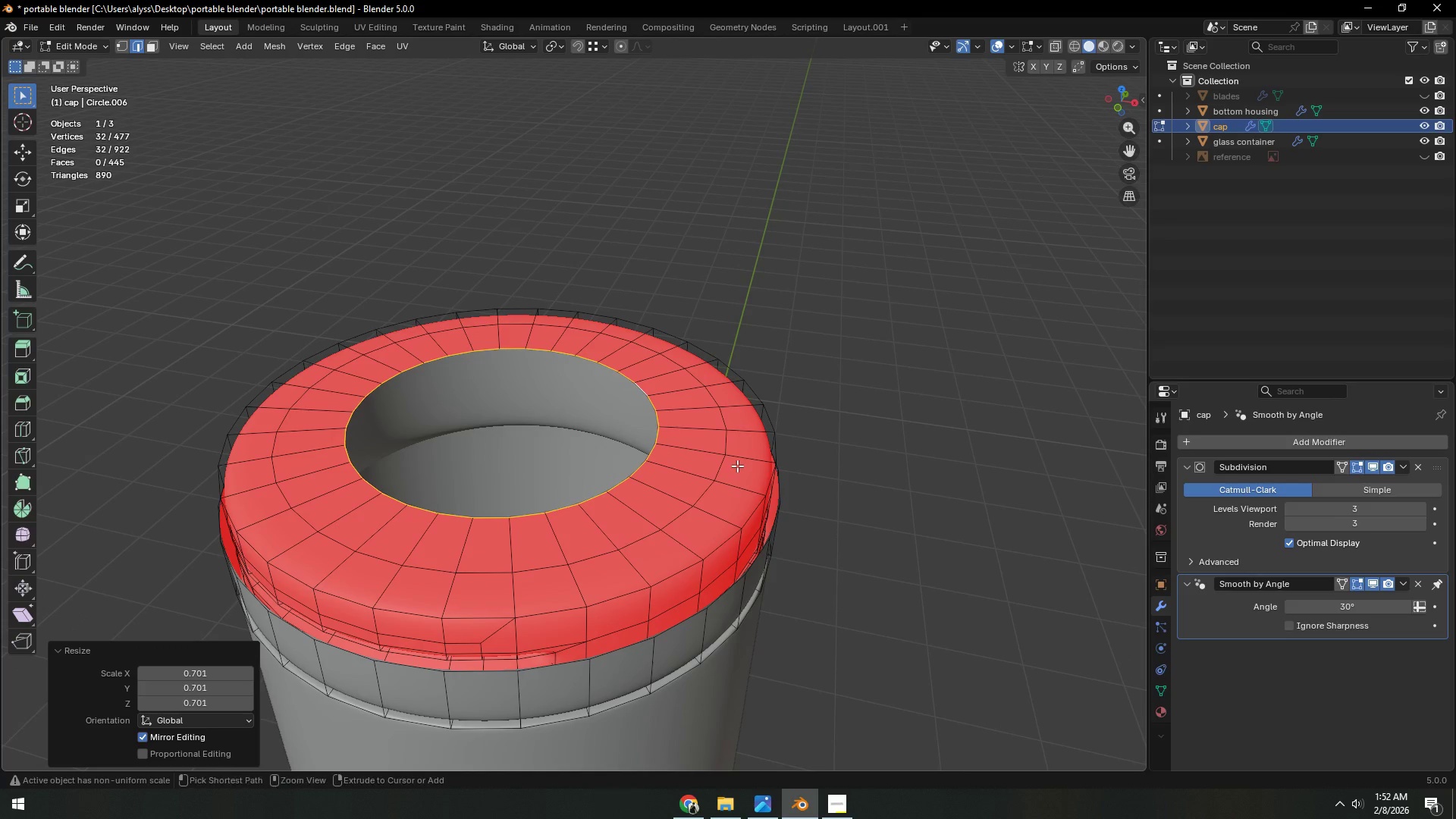 
key(Control+ControlLeft)
 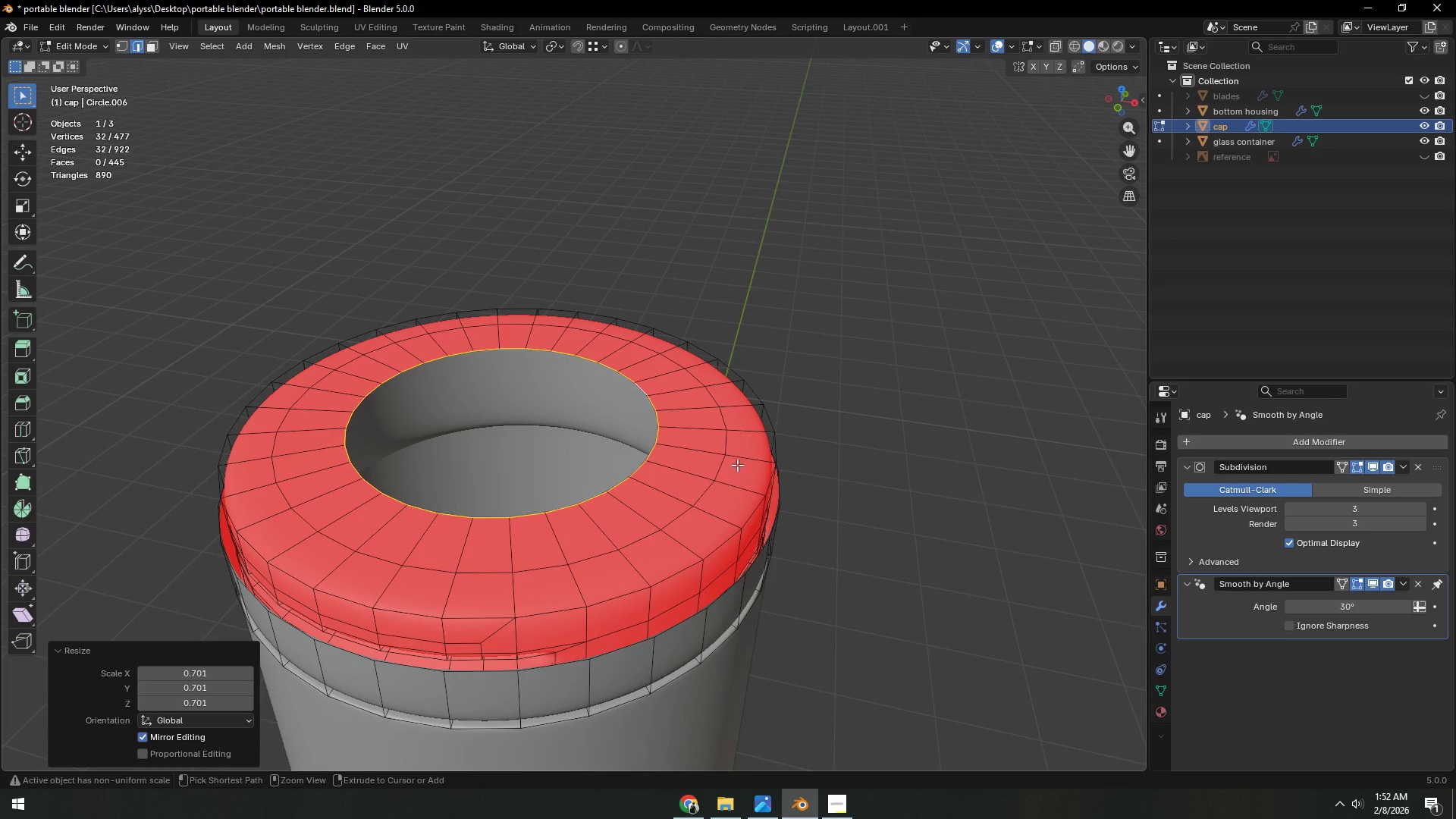 
key(Control+F)
 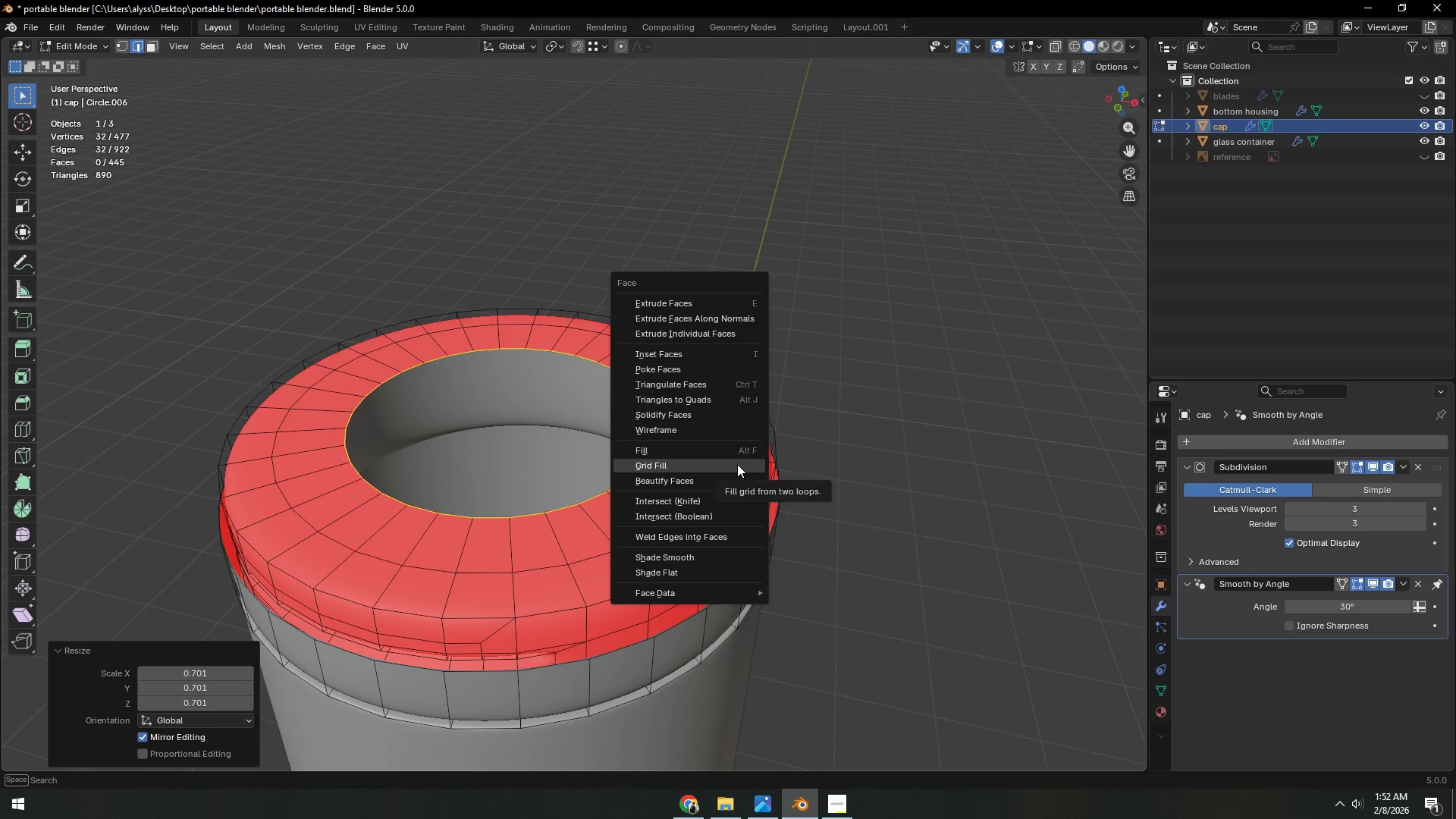 
left_click([737, 464])
 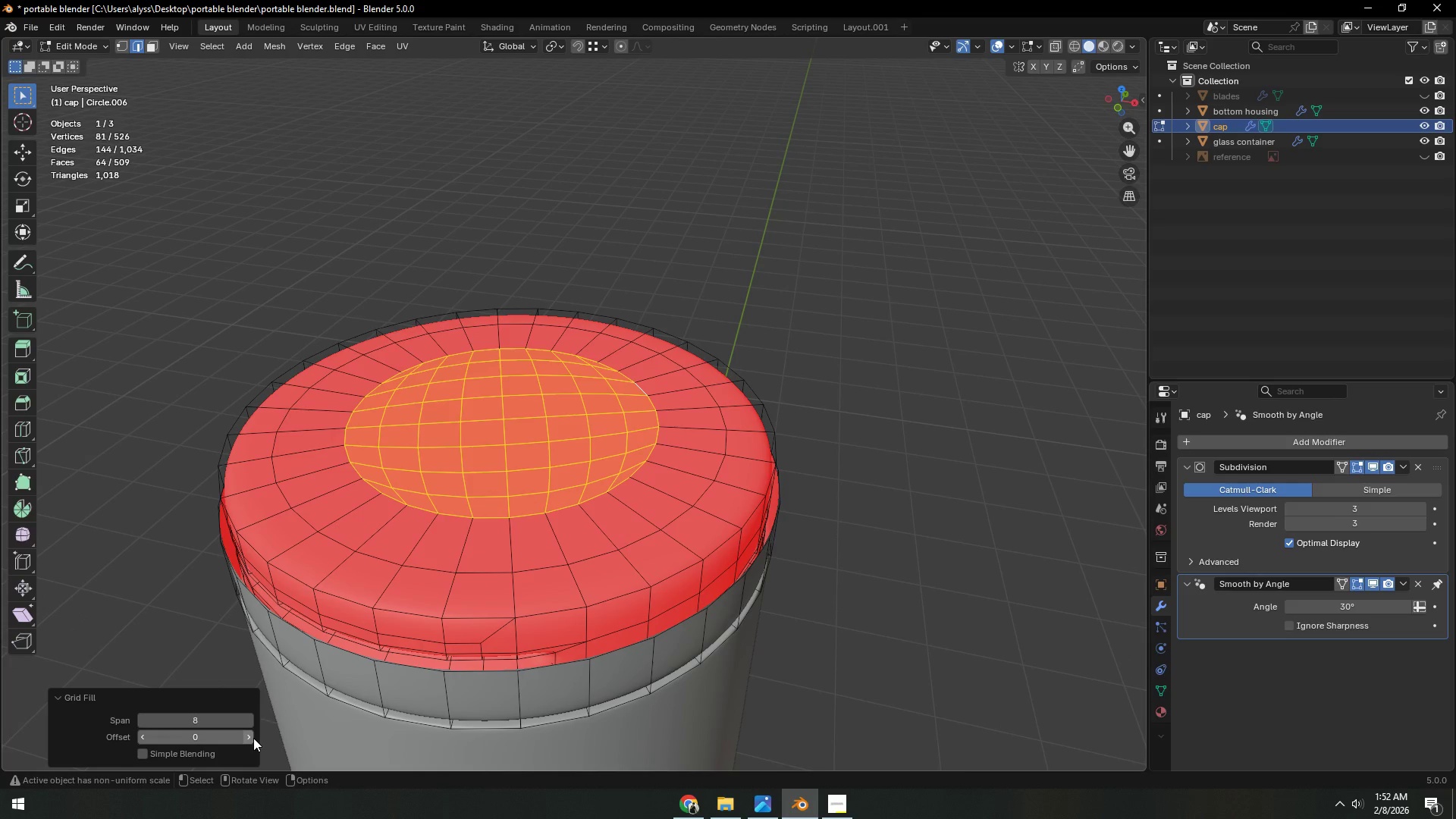 
double_click([253, 738])
 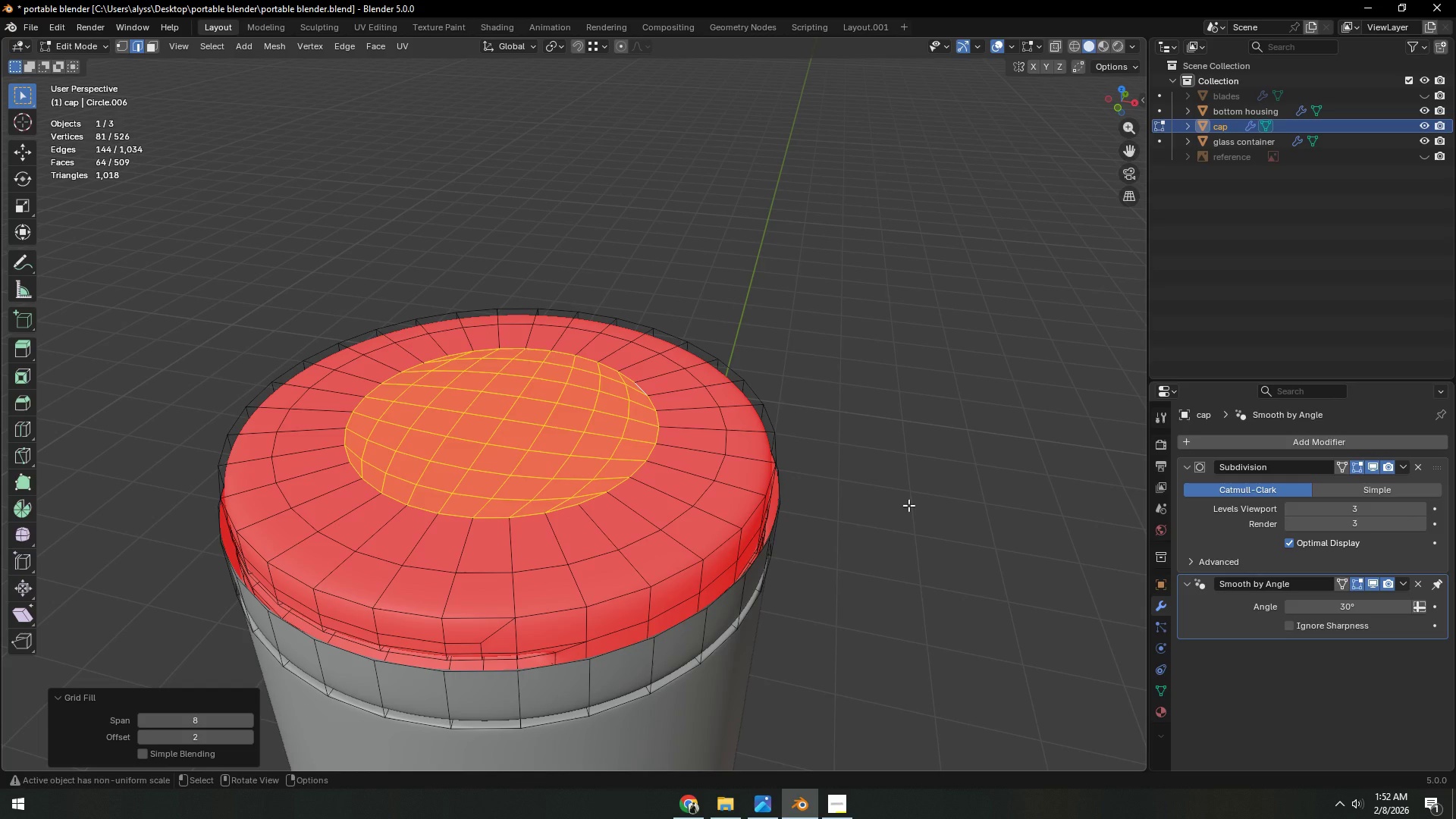 
left_click([908, 505])
 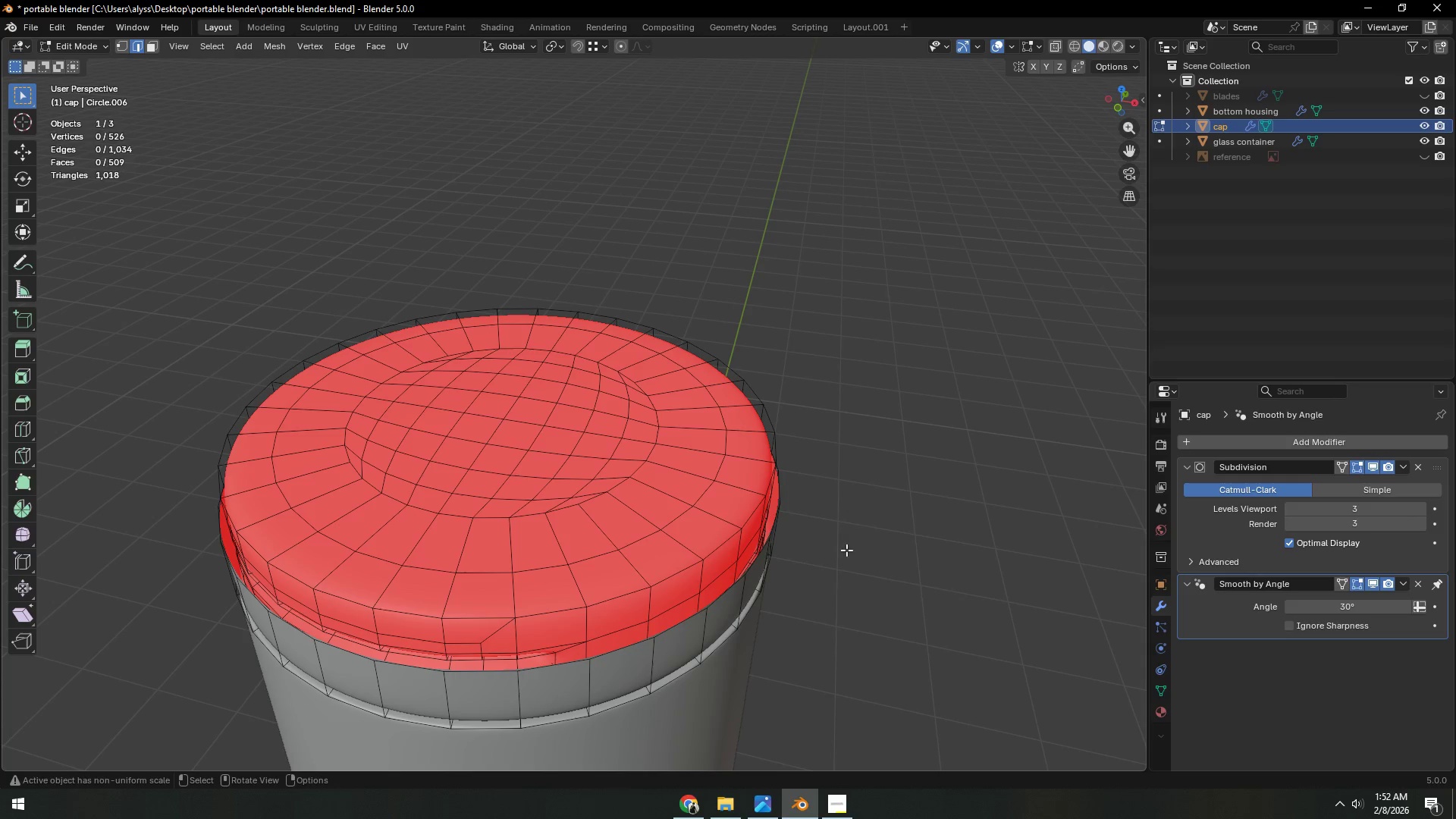 
key(Backquote)
 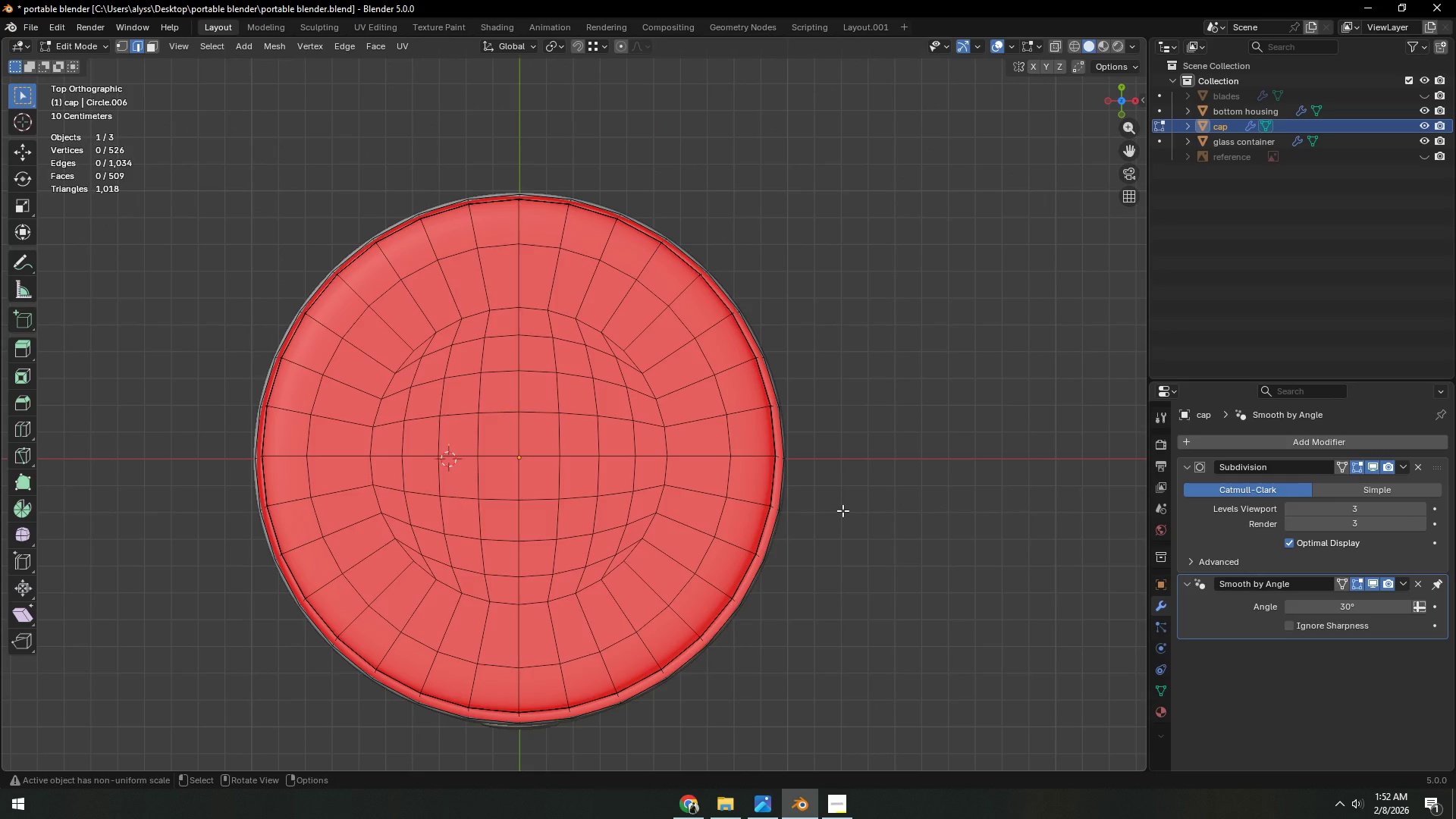 
scroll: coordinate [843, 513], scroll_direction: down, amount: 4.0
 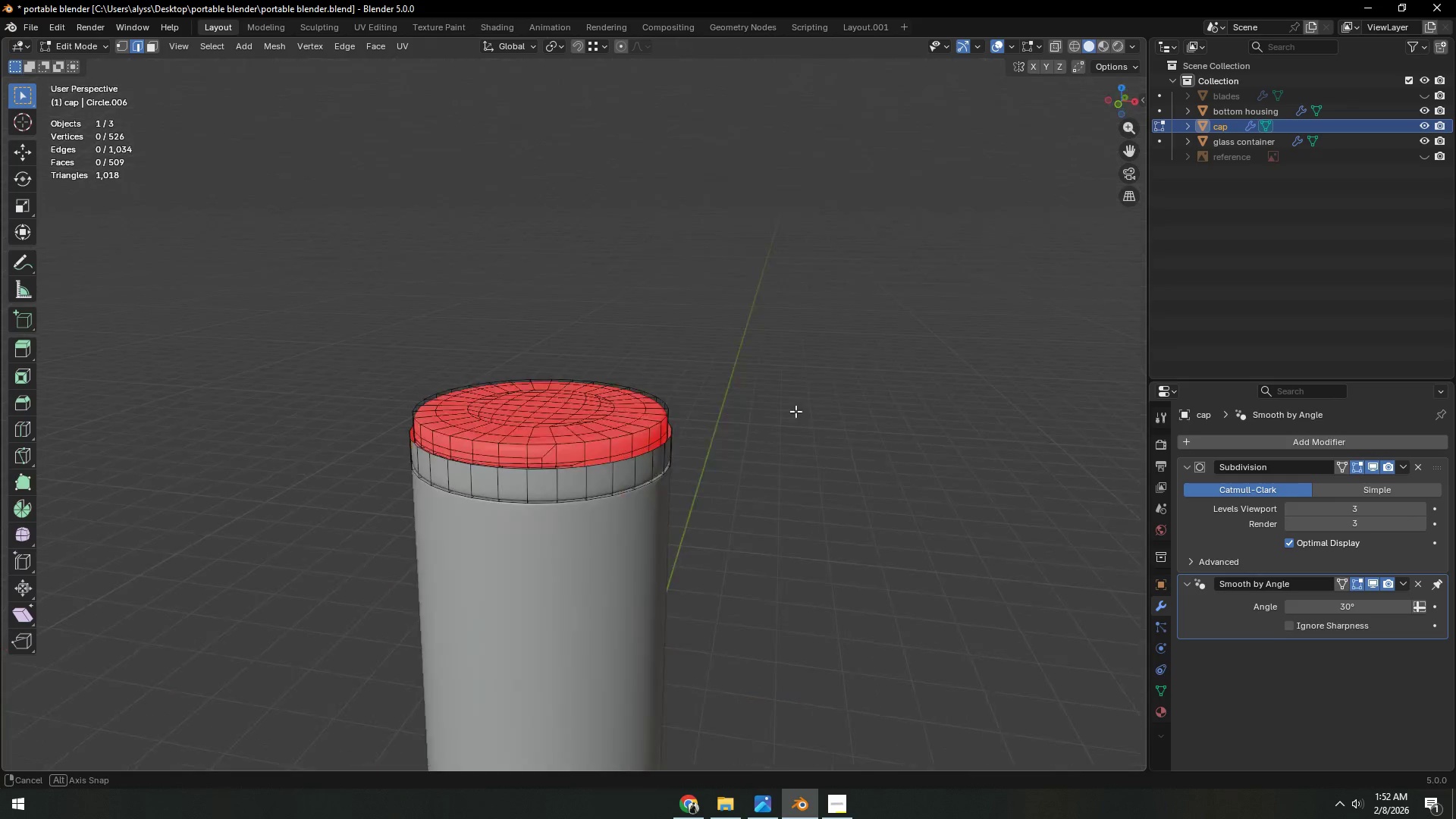 
scroll: coordinate [777, 430], scroll_direction: up, amount: 6.0
 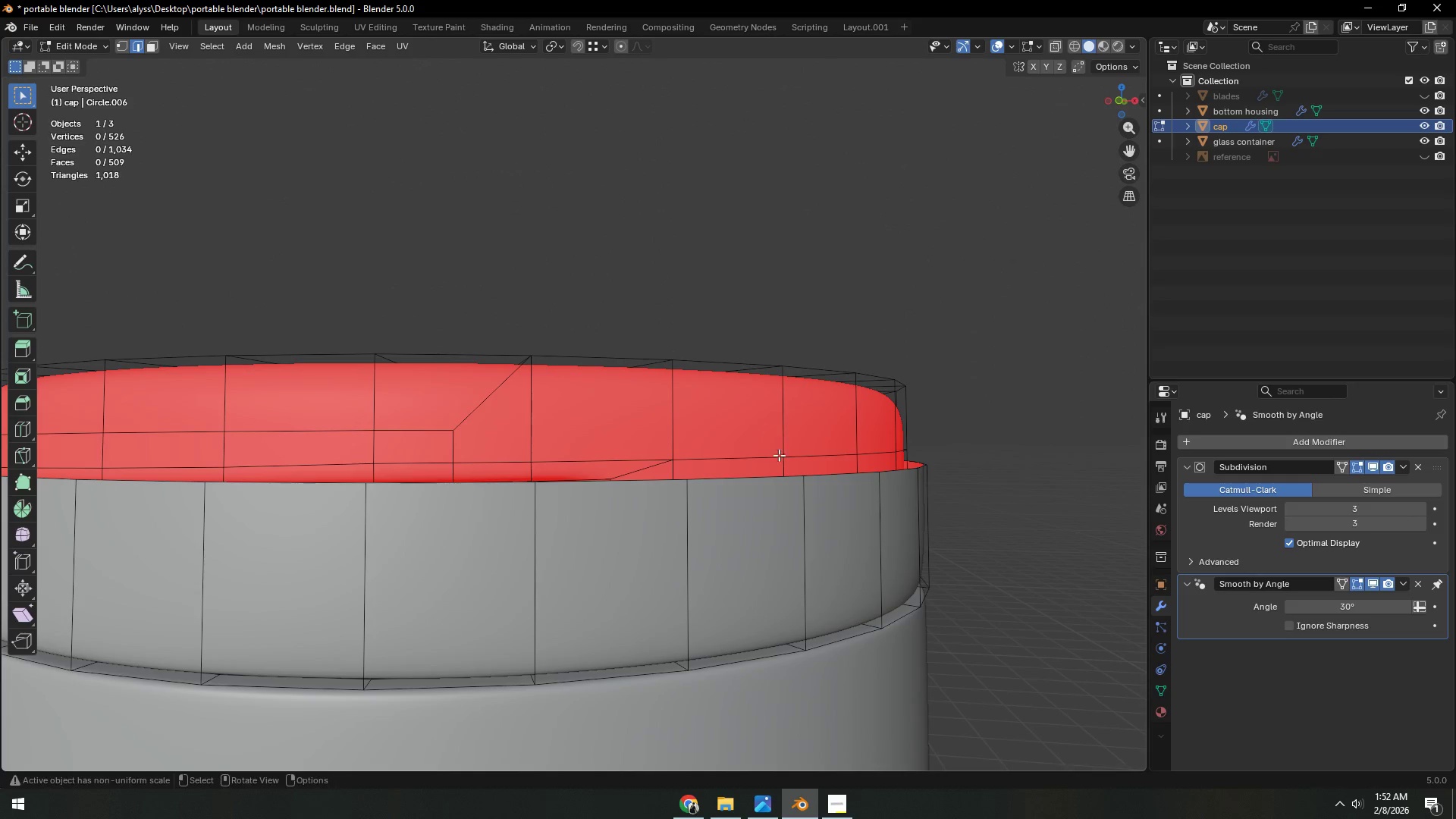 
hold_key(key=AltLeft, duration=0.53)
left_click([773, 487])
 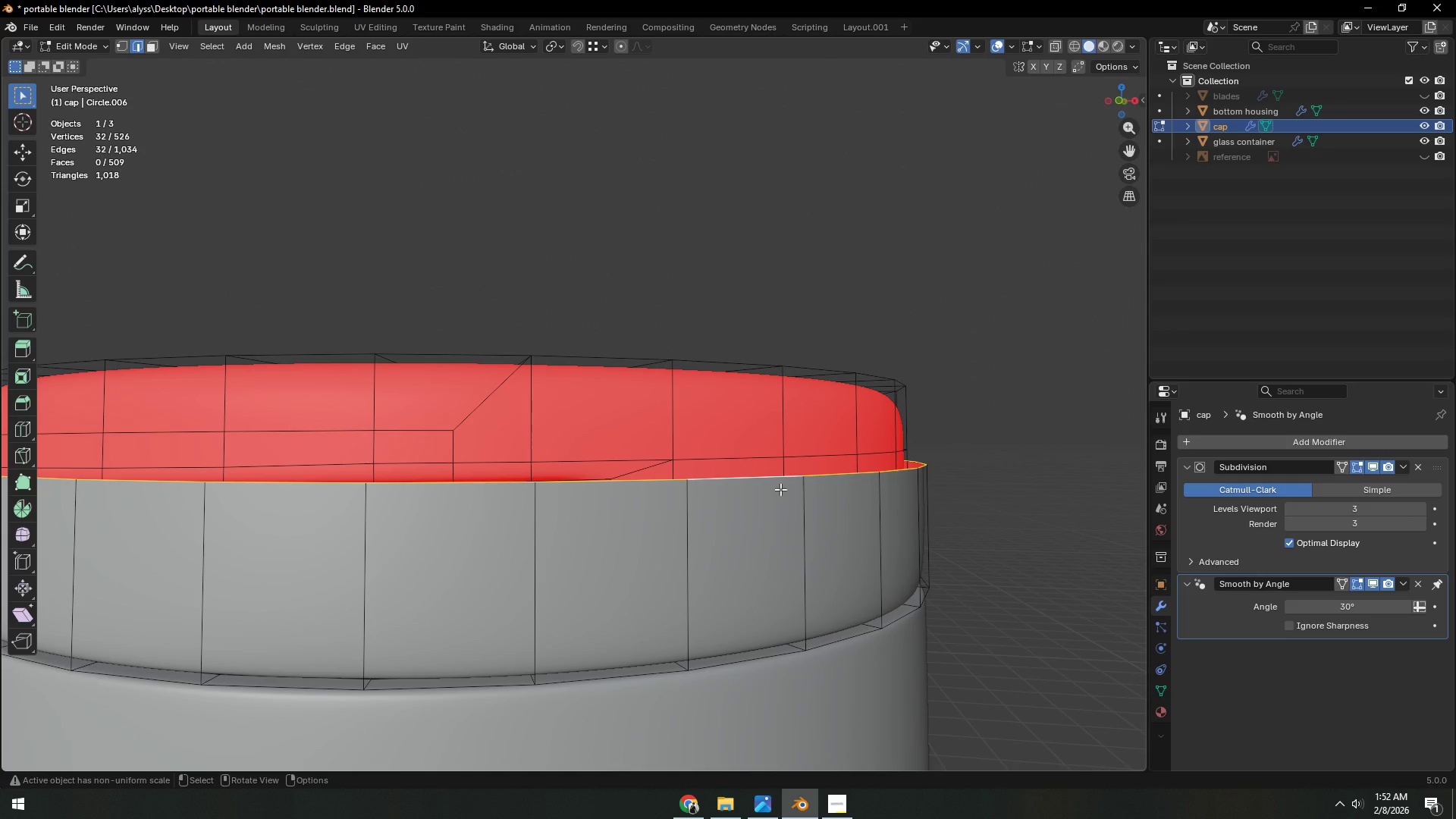 
scroll: coordinate [780, 489], scroll_direction: down, amount: 2.0
 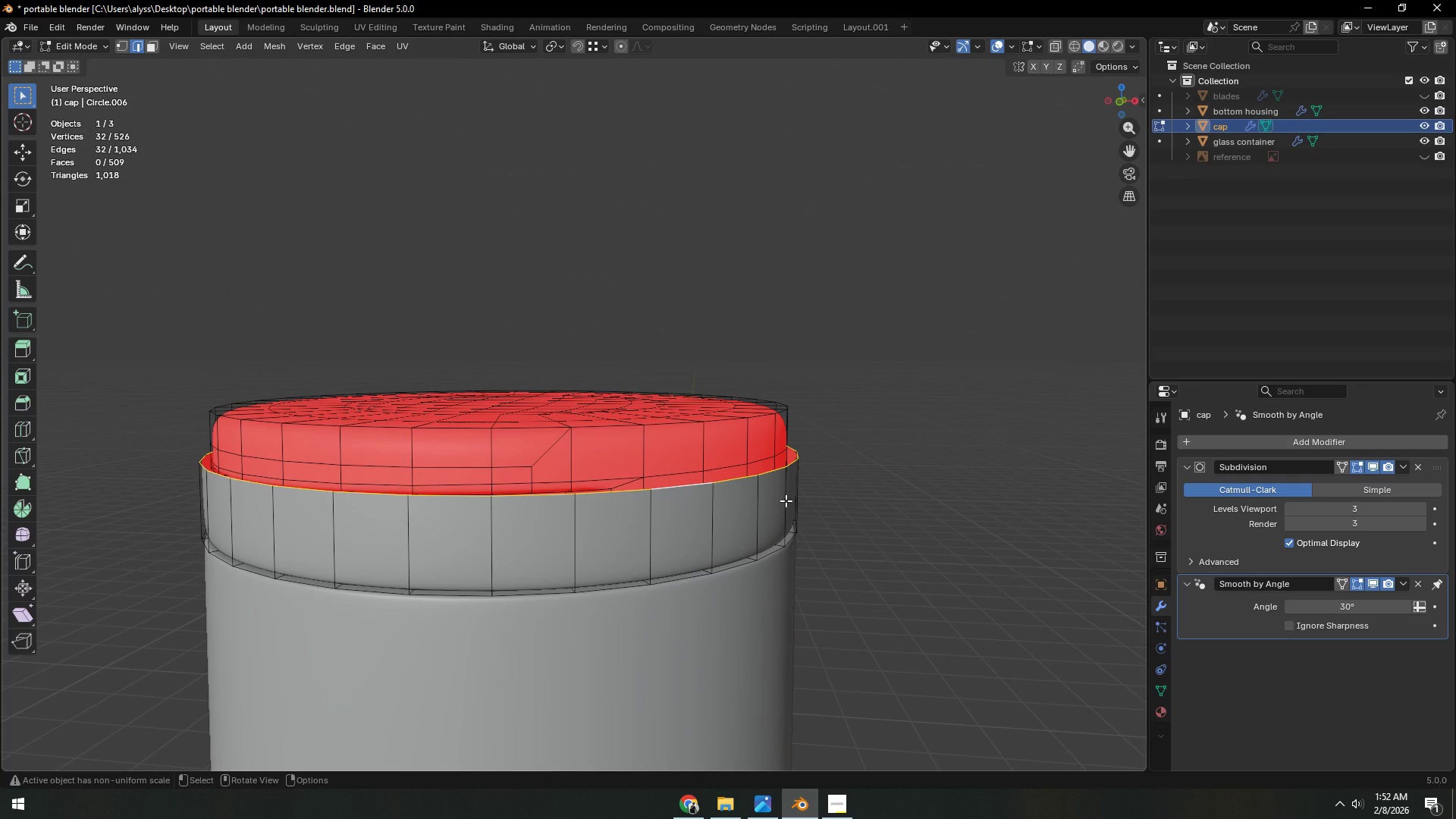 
type(gz)
 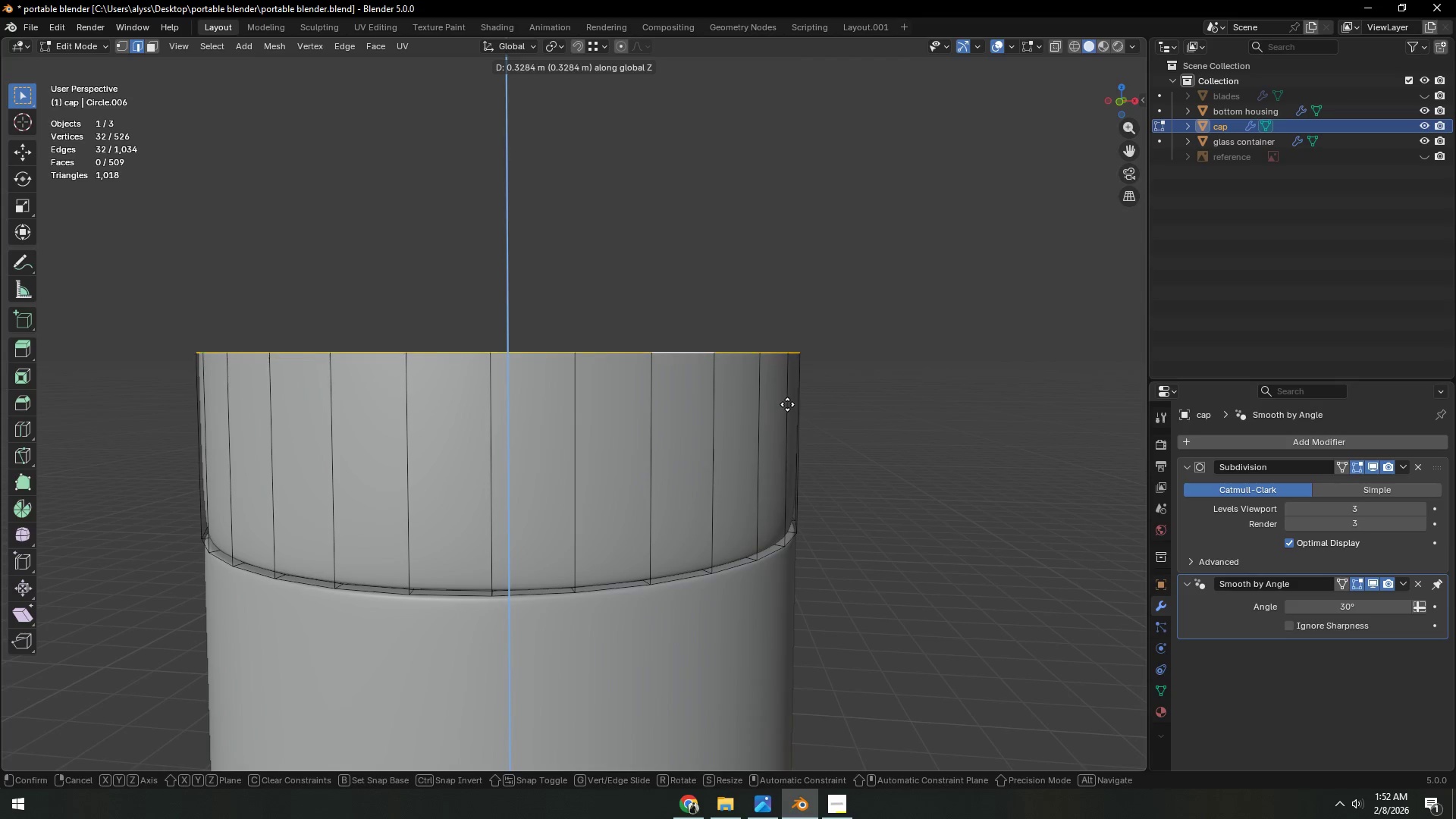 
left_click([787, 404])
 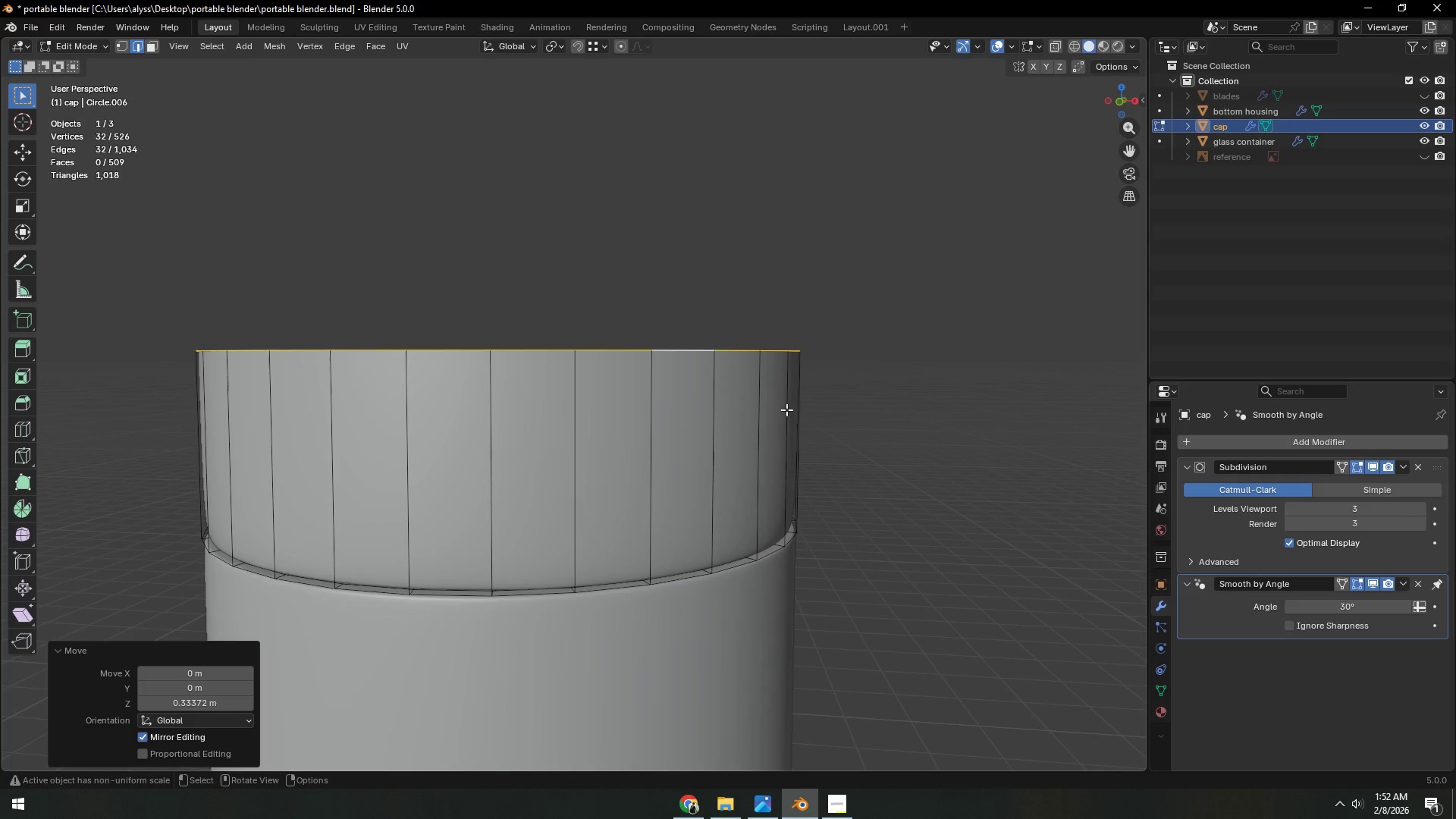 
key(Shift+ShiftLeft)
 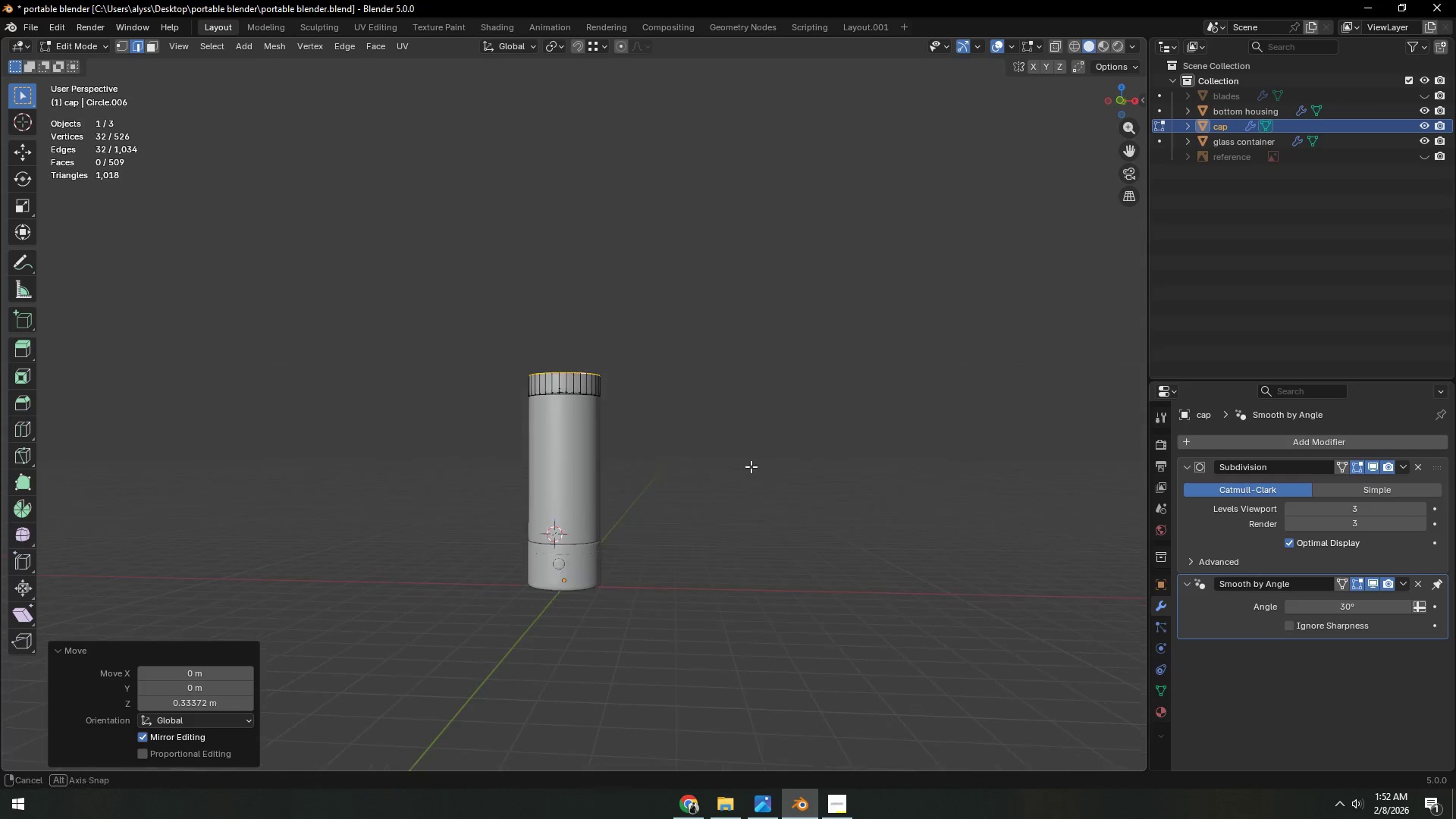 
scroll: coordinate [764, 472], scroll_direction: down, amount: 11.0
 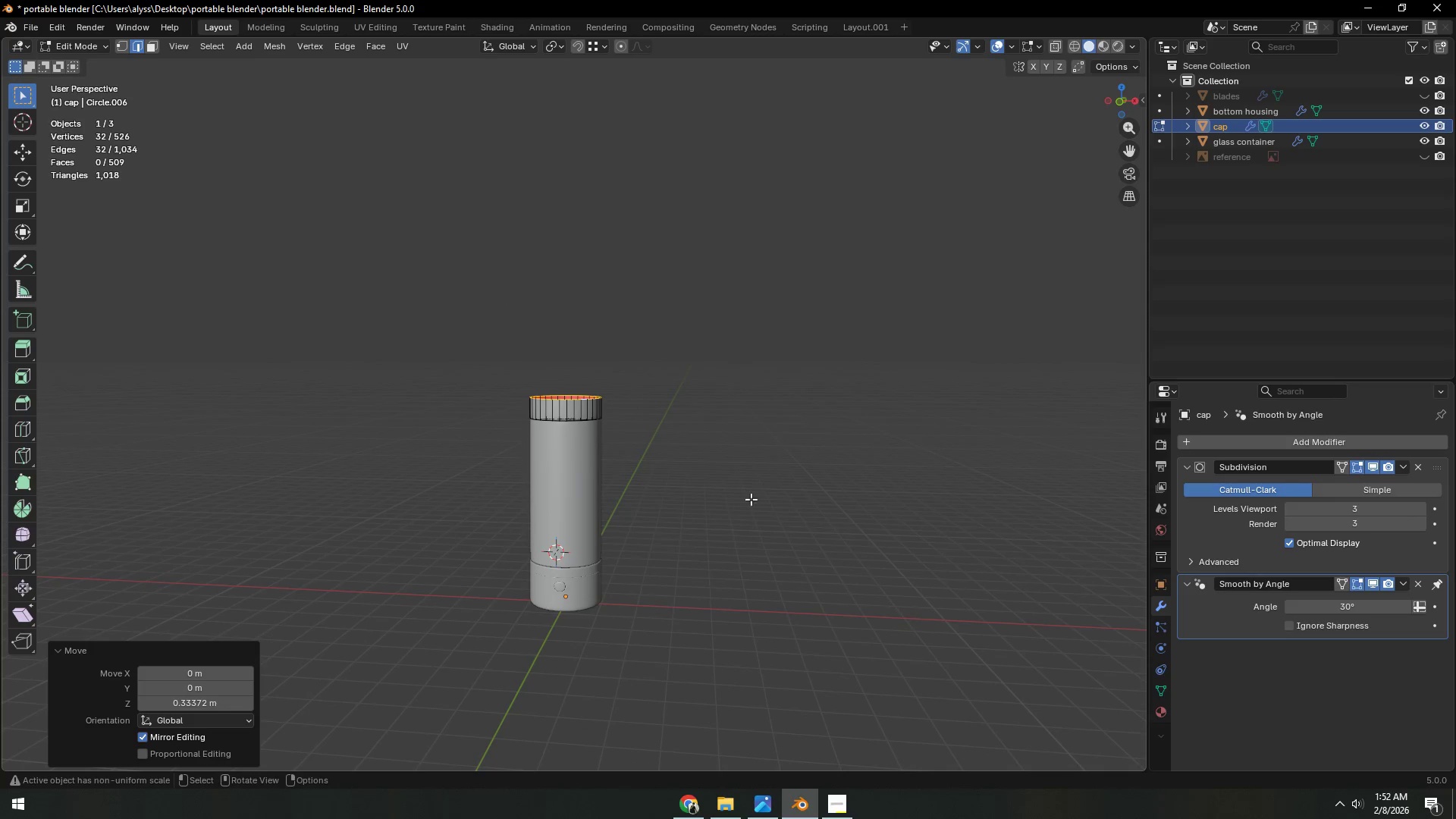 
type(gz)
 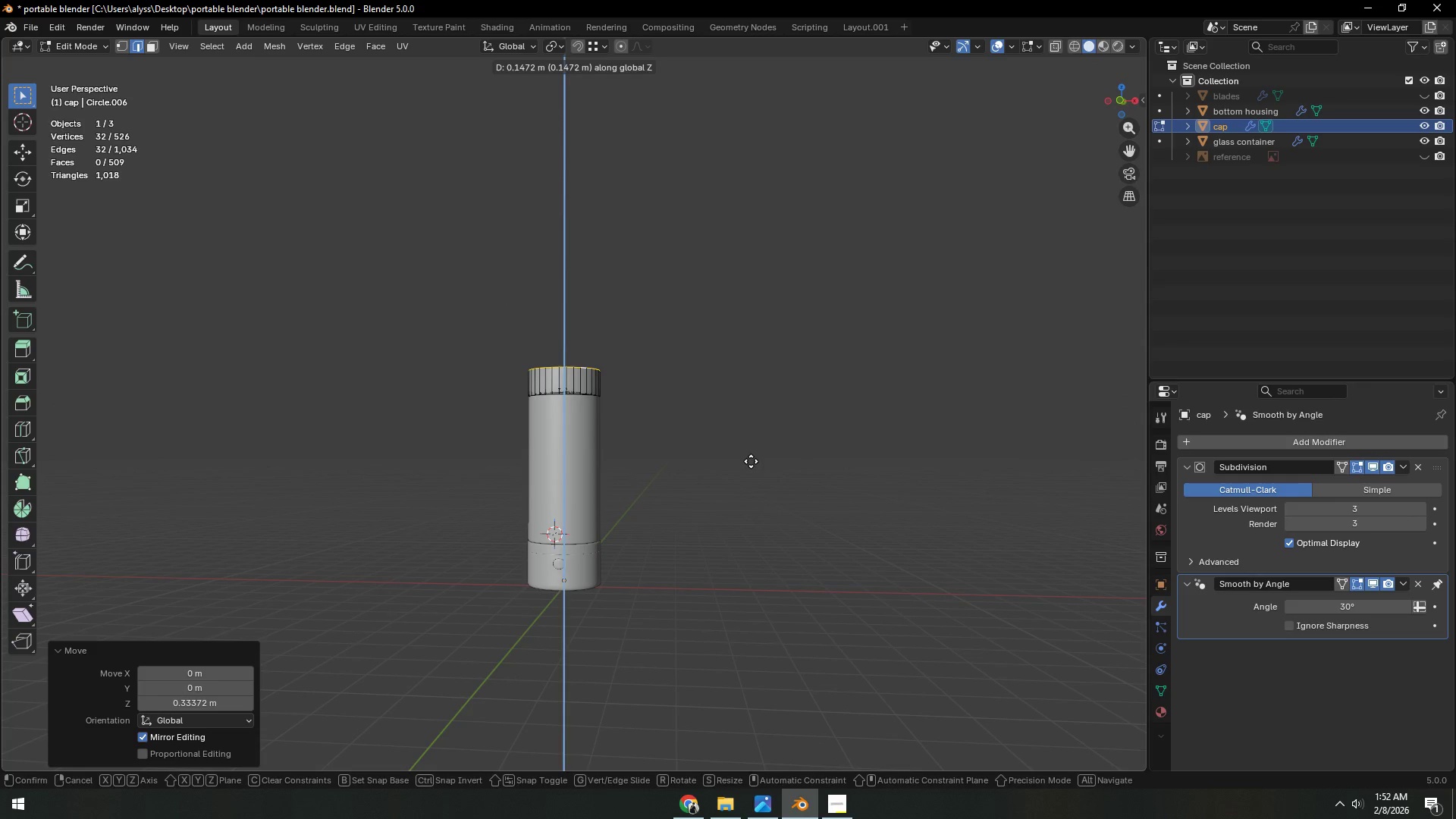 
left_click([751, 461])
 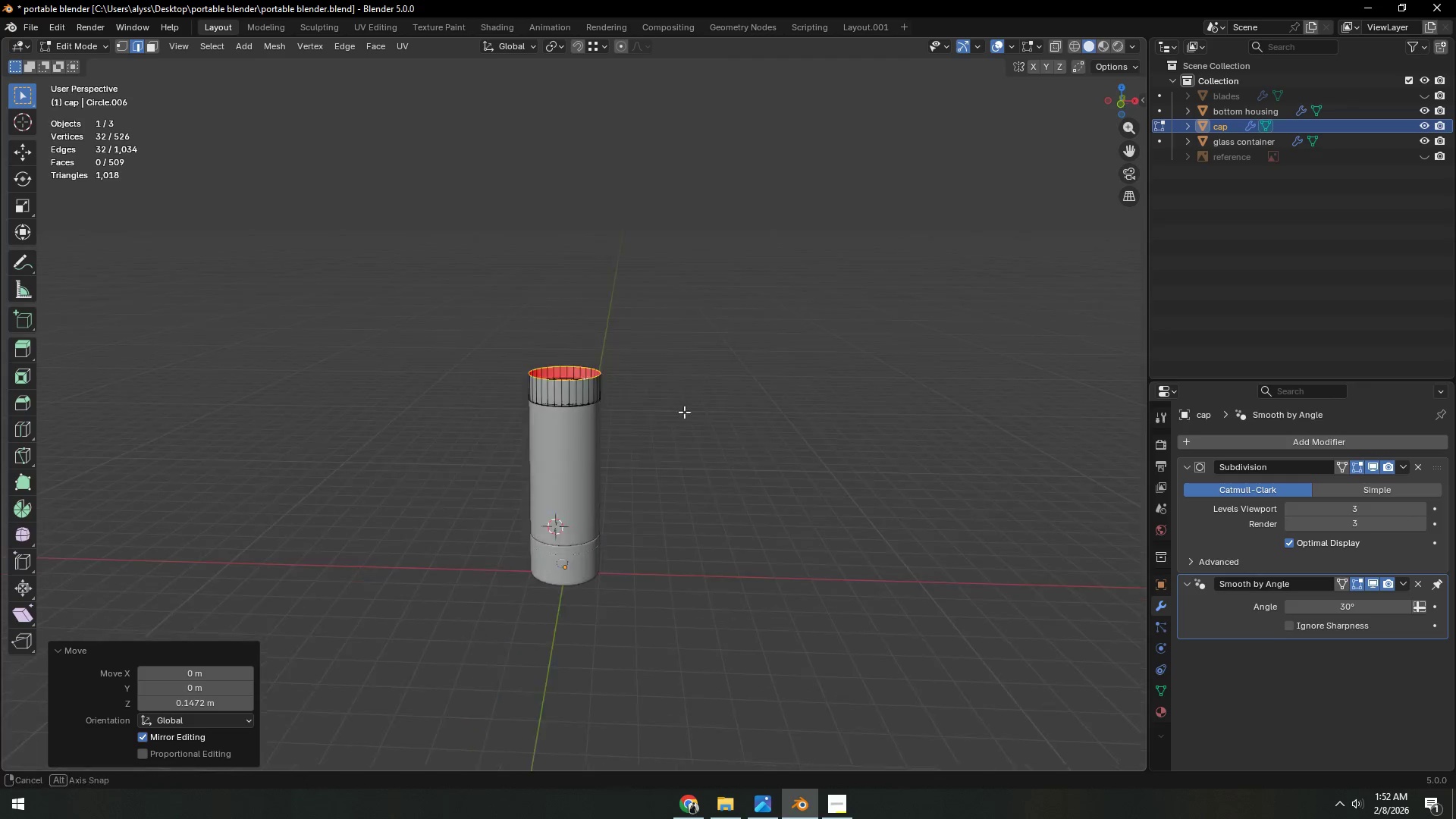 
key(Shift+ShiftLeft)
 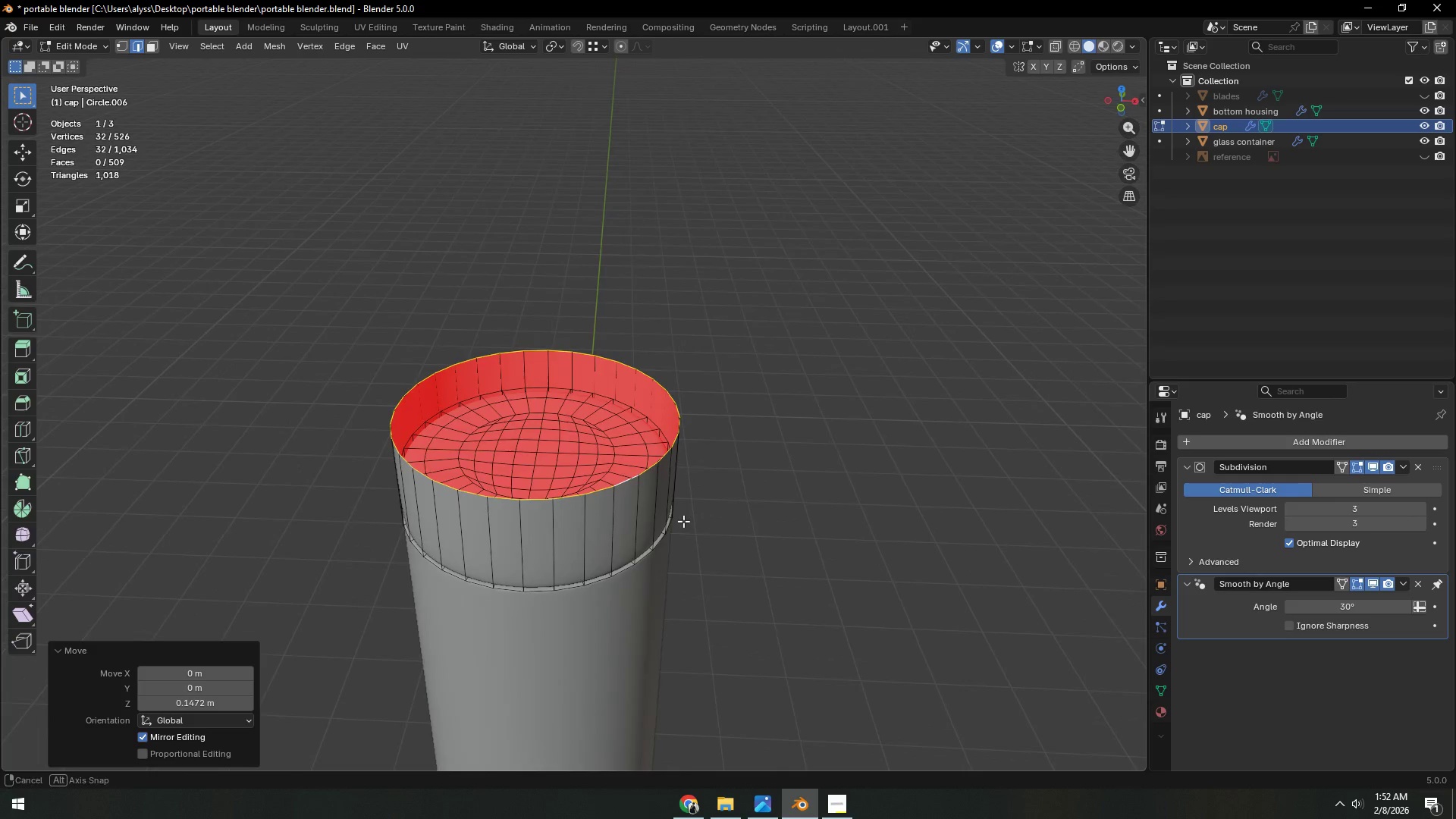 
scroll: coordinate [682, 448], scroll_direction: up, amount: 7.0
 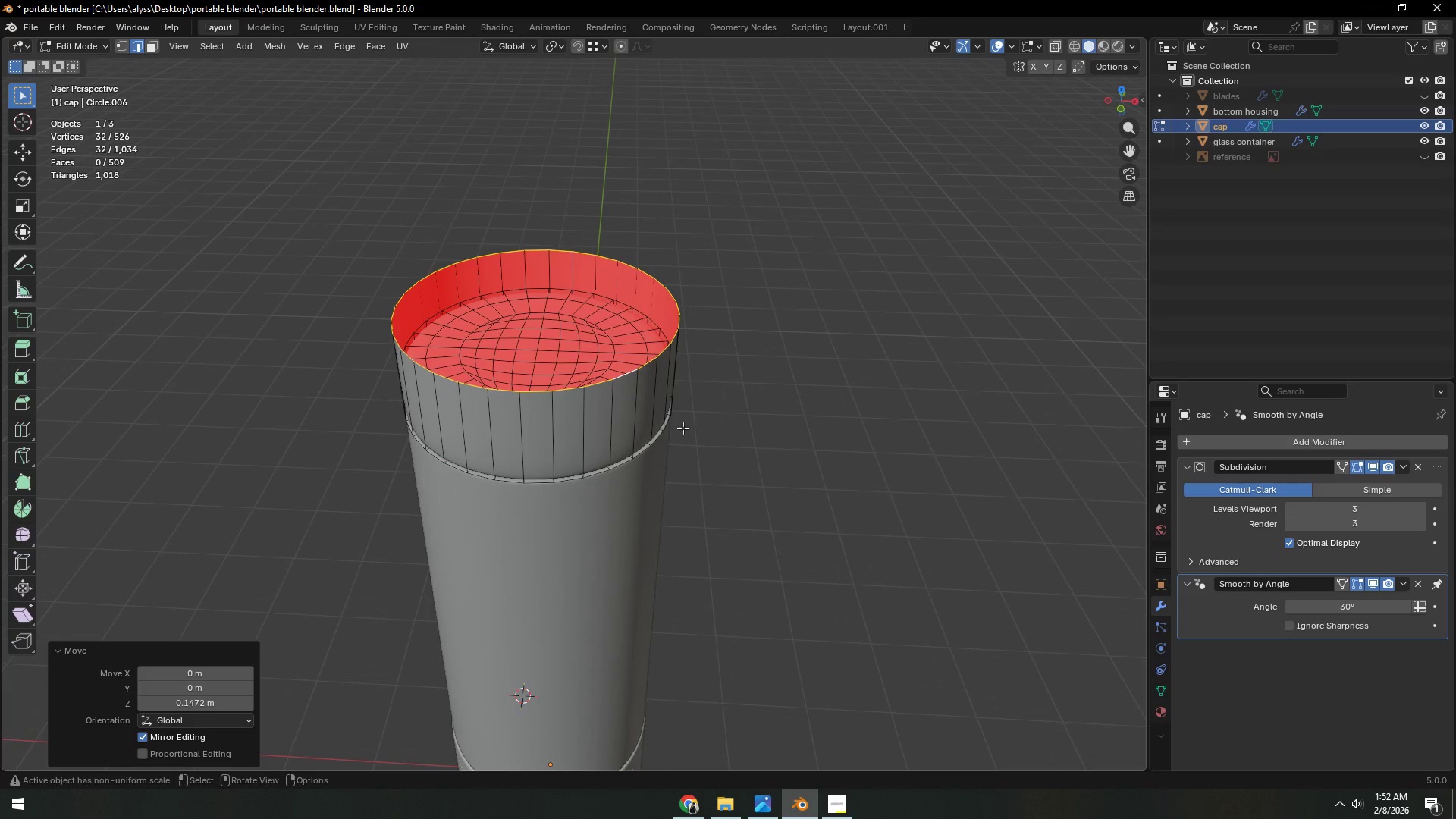 
key(E)
 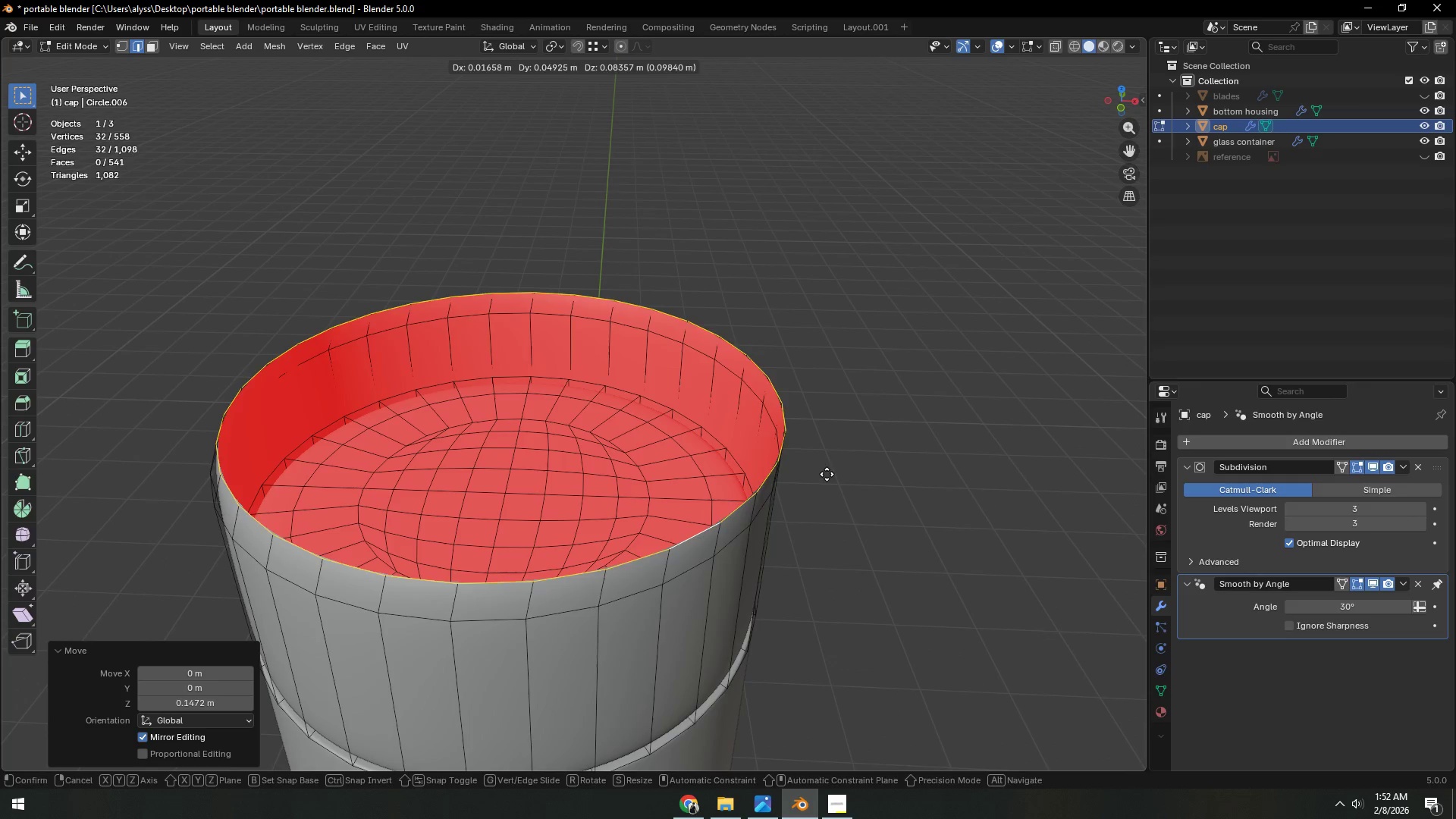 
scroll: coordinate [685, 519], scroll_direction: up, amount: 3.0
 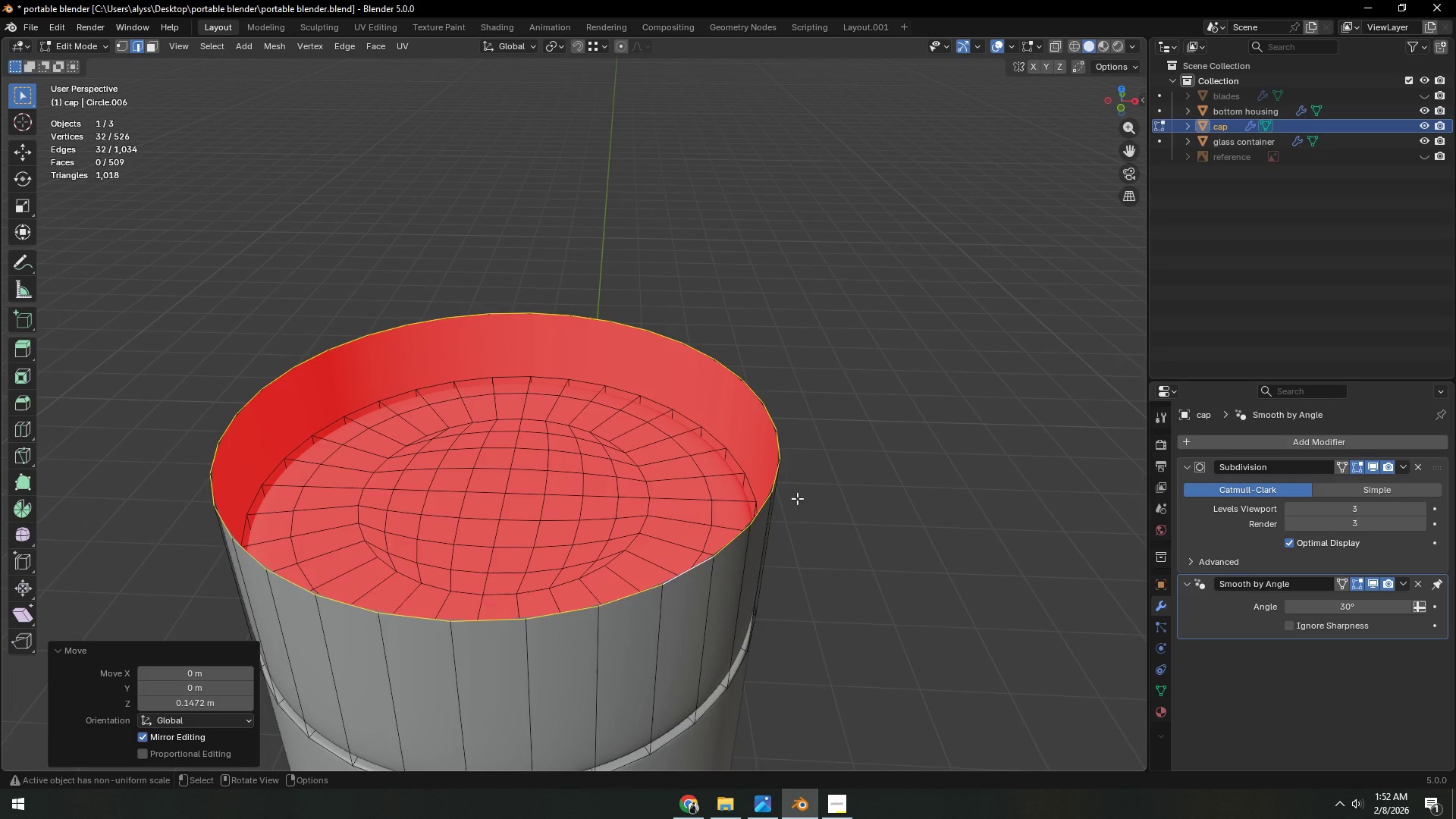 
right_click([821, 480])
 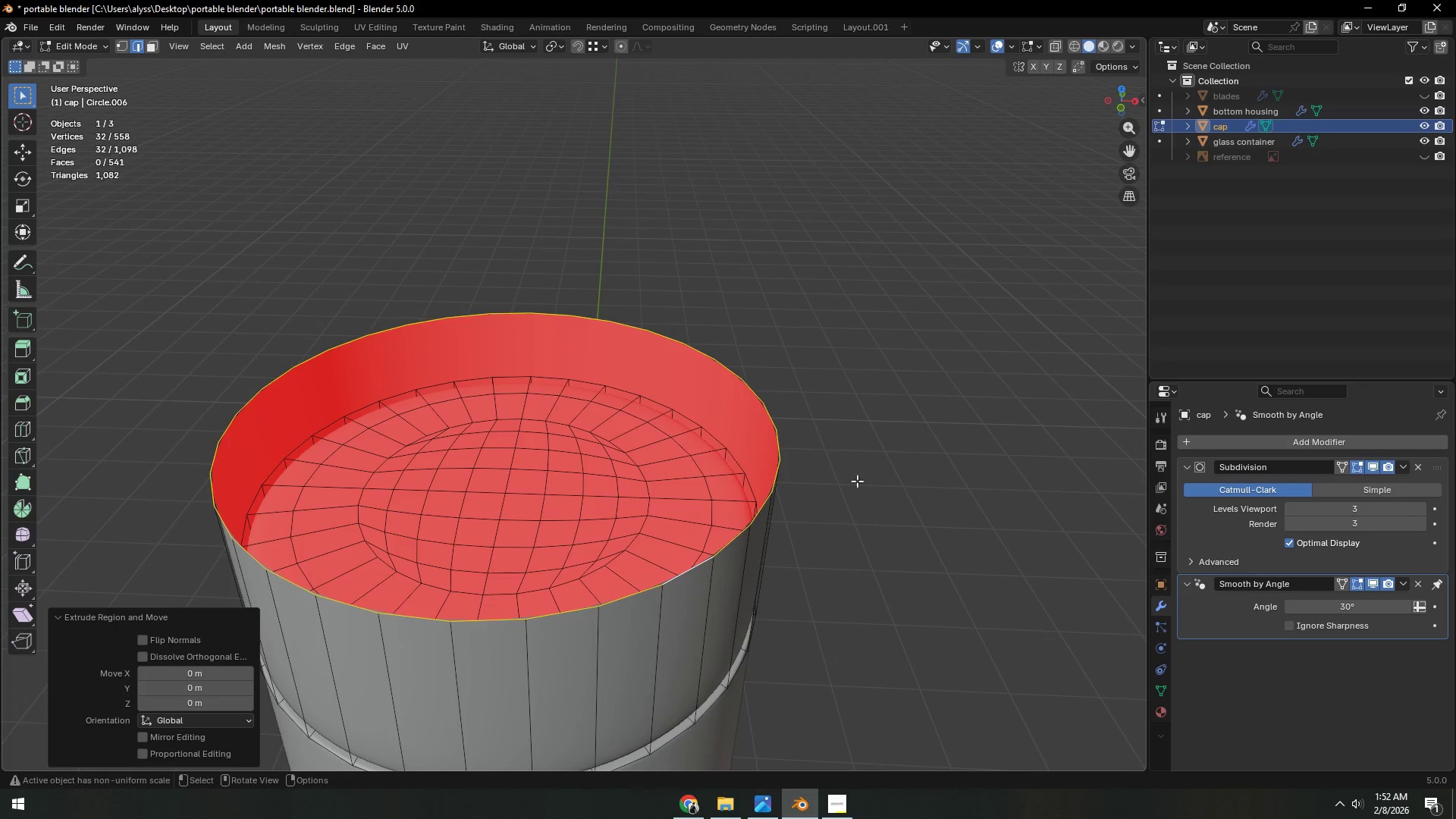 
key(S)
 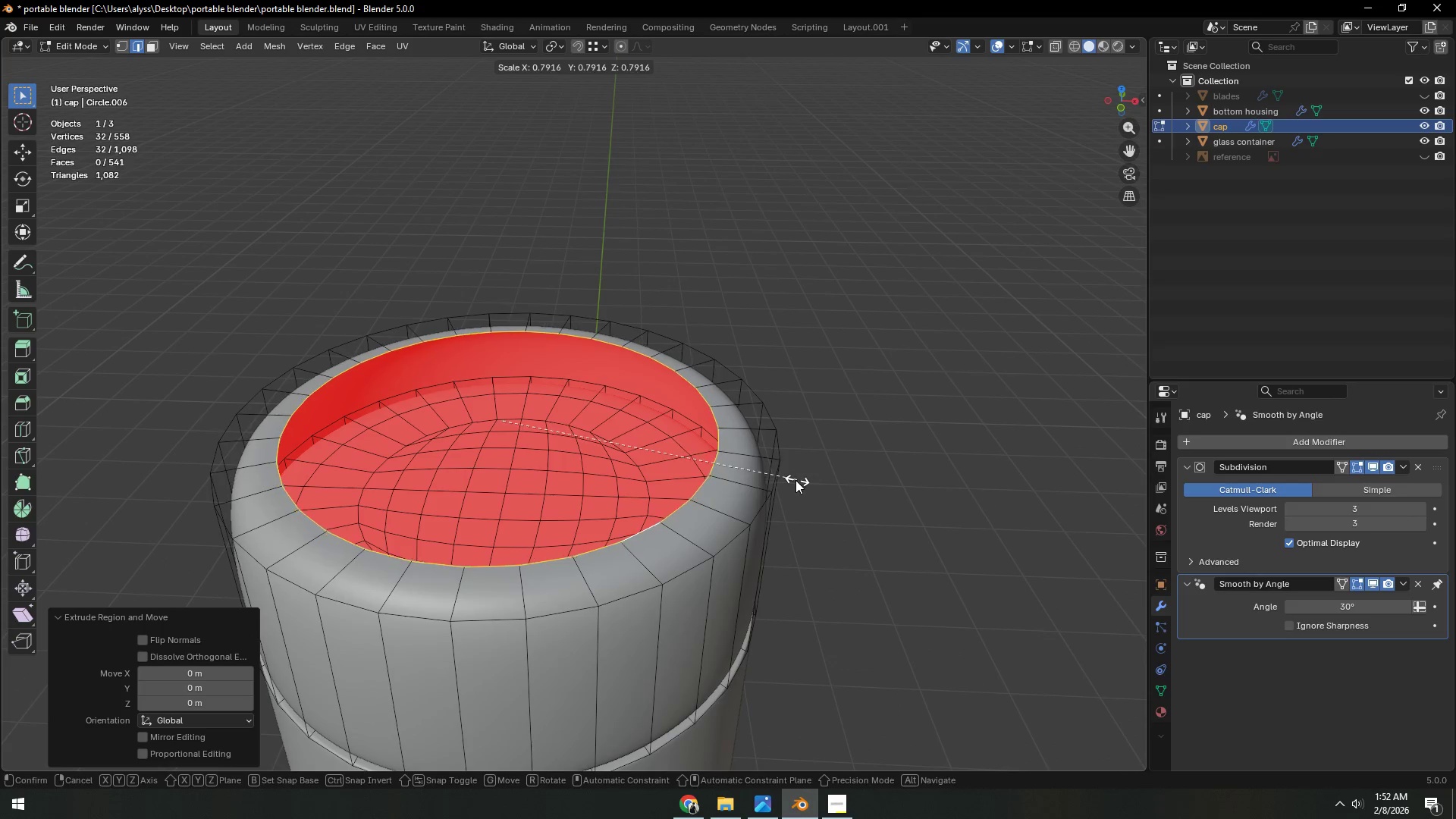 
left_click([794, 480])
 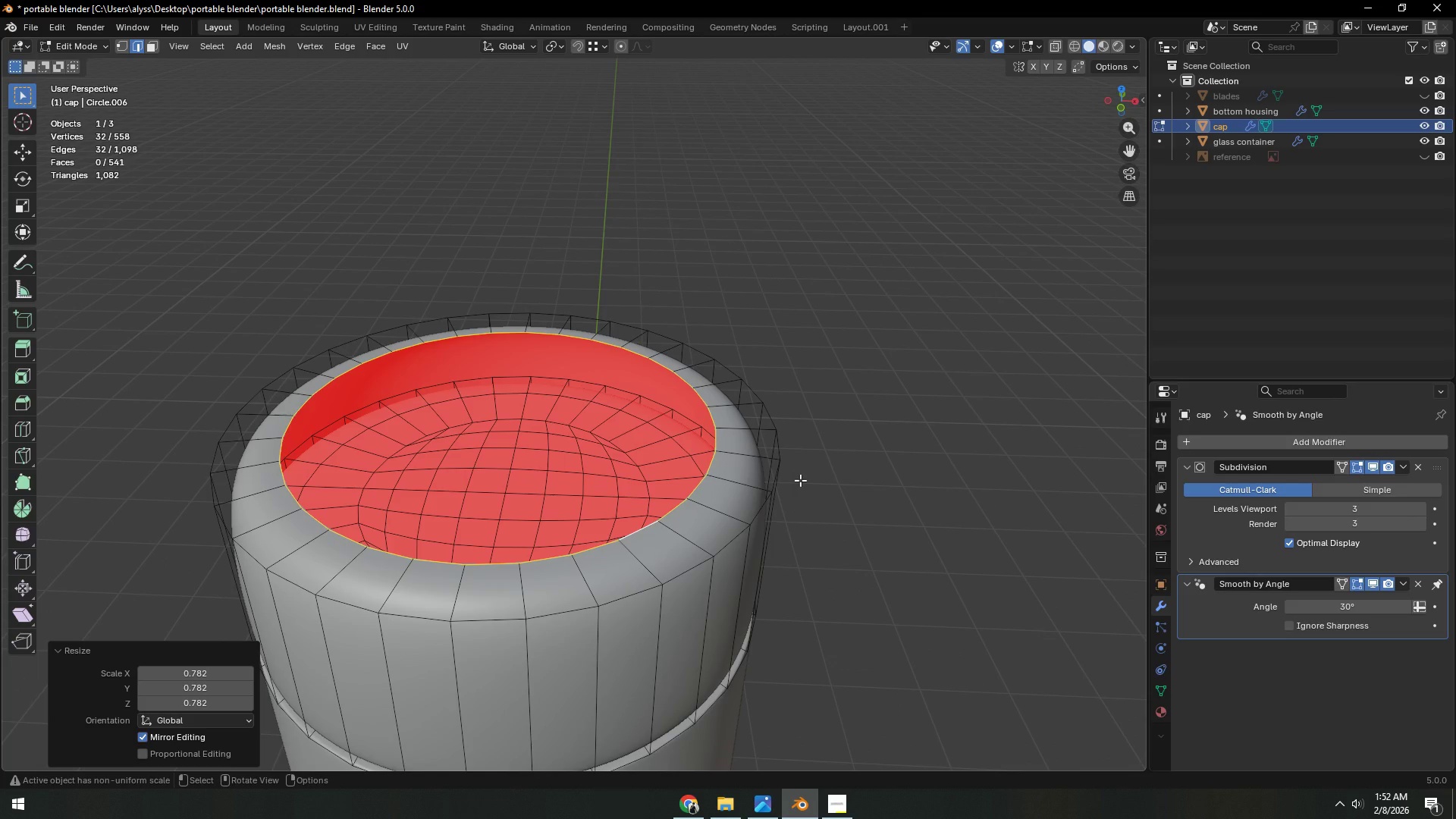 
key(E)
 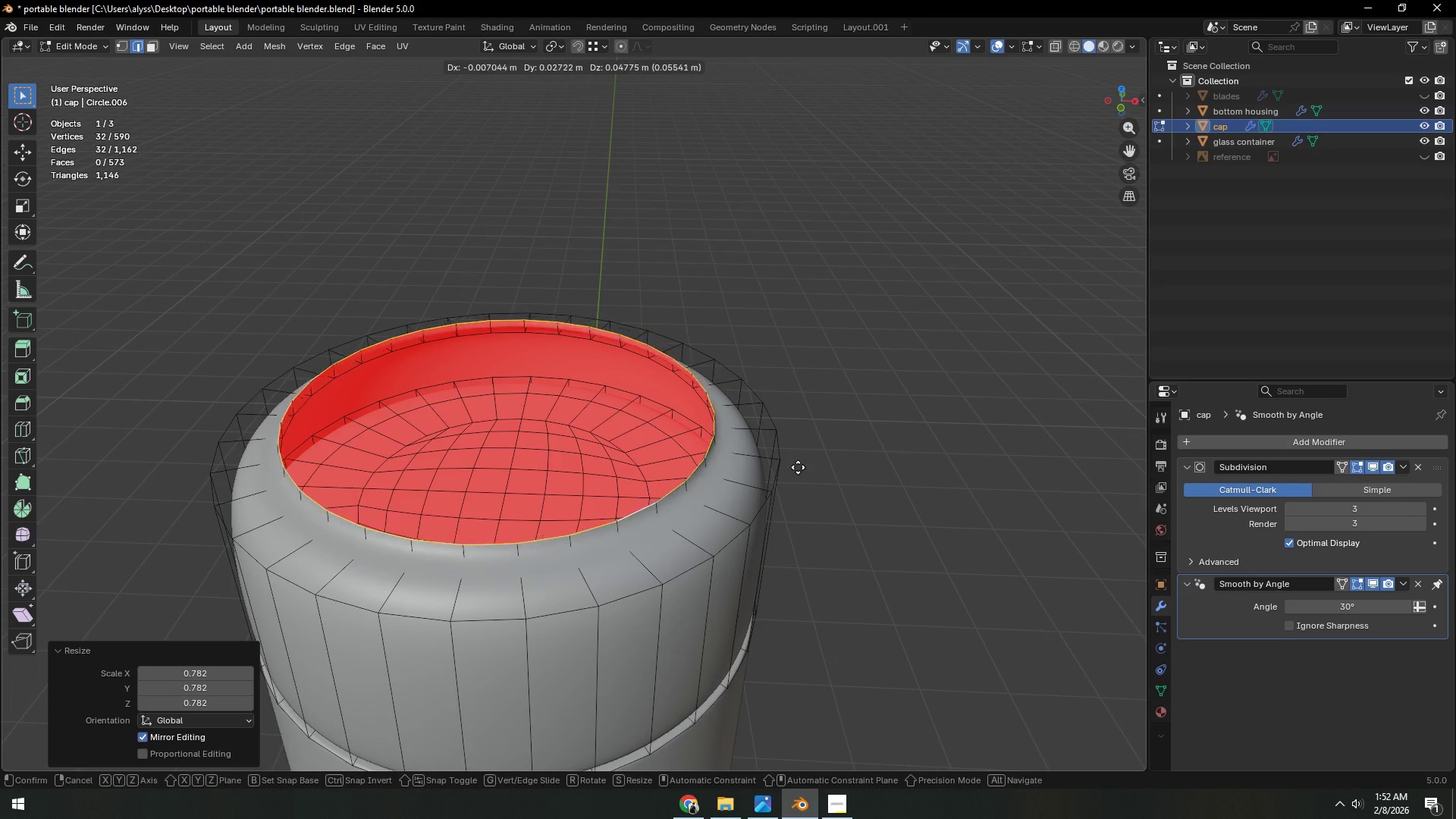 
right_click([798, 469])
 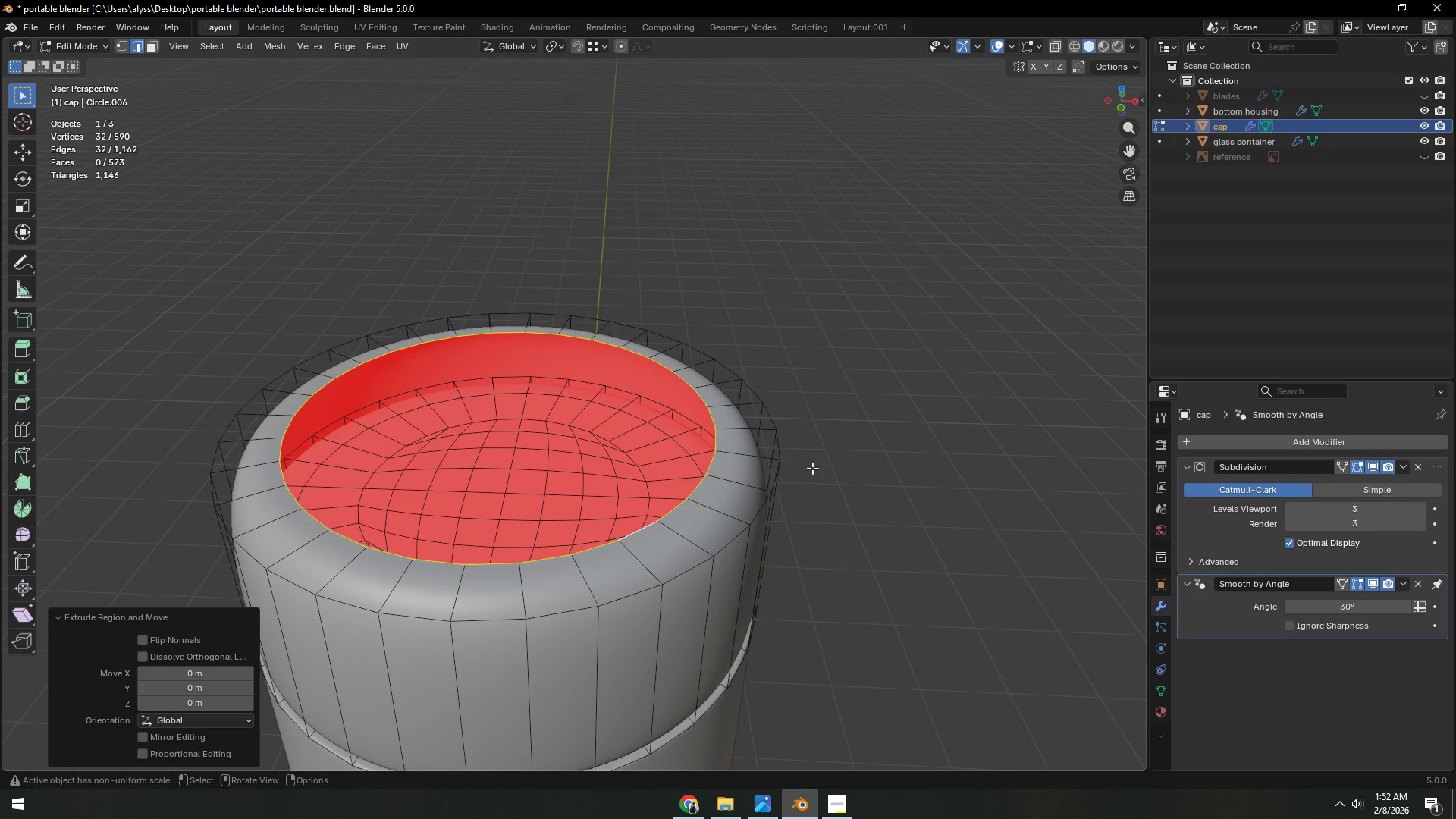 
key(S)
 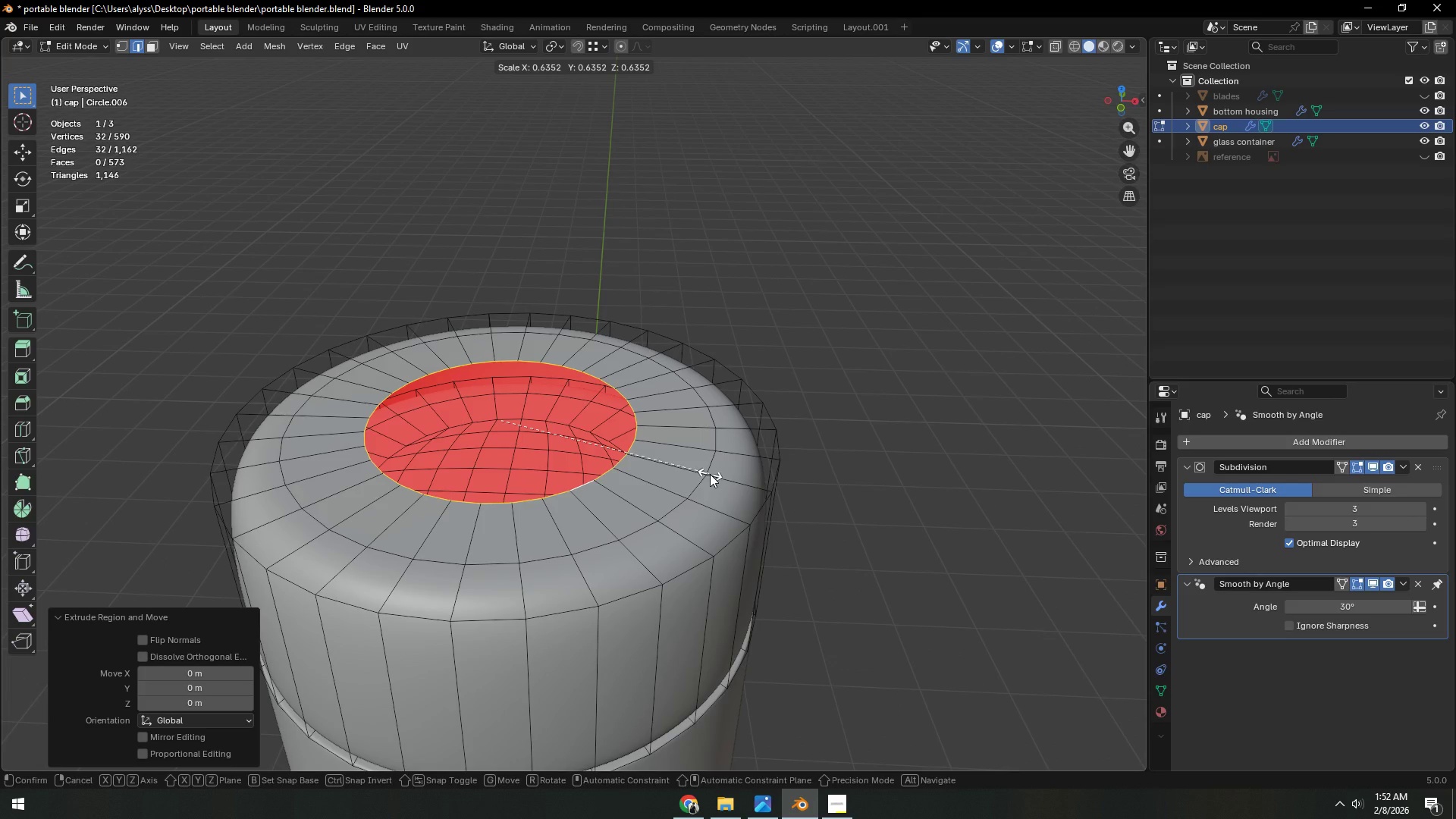 
left_click([710, 474])
 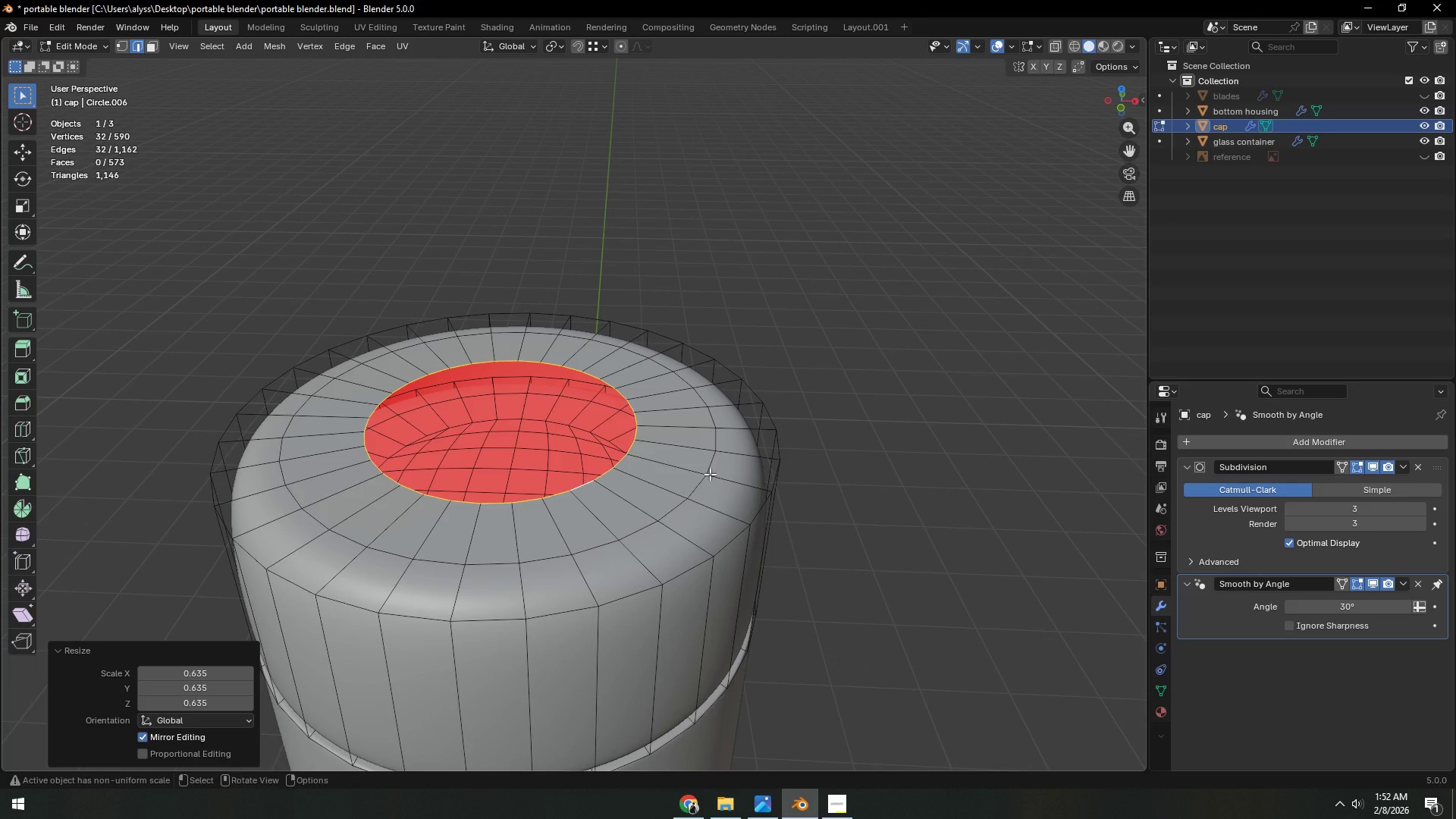 
key(Control+ControlLeft)
 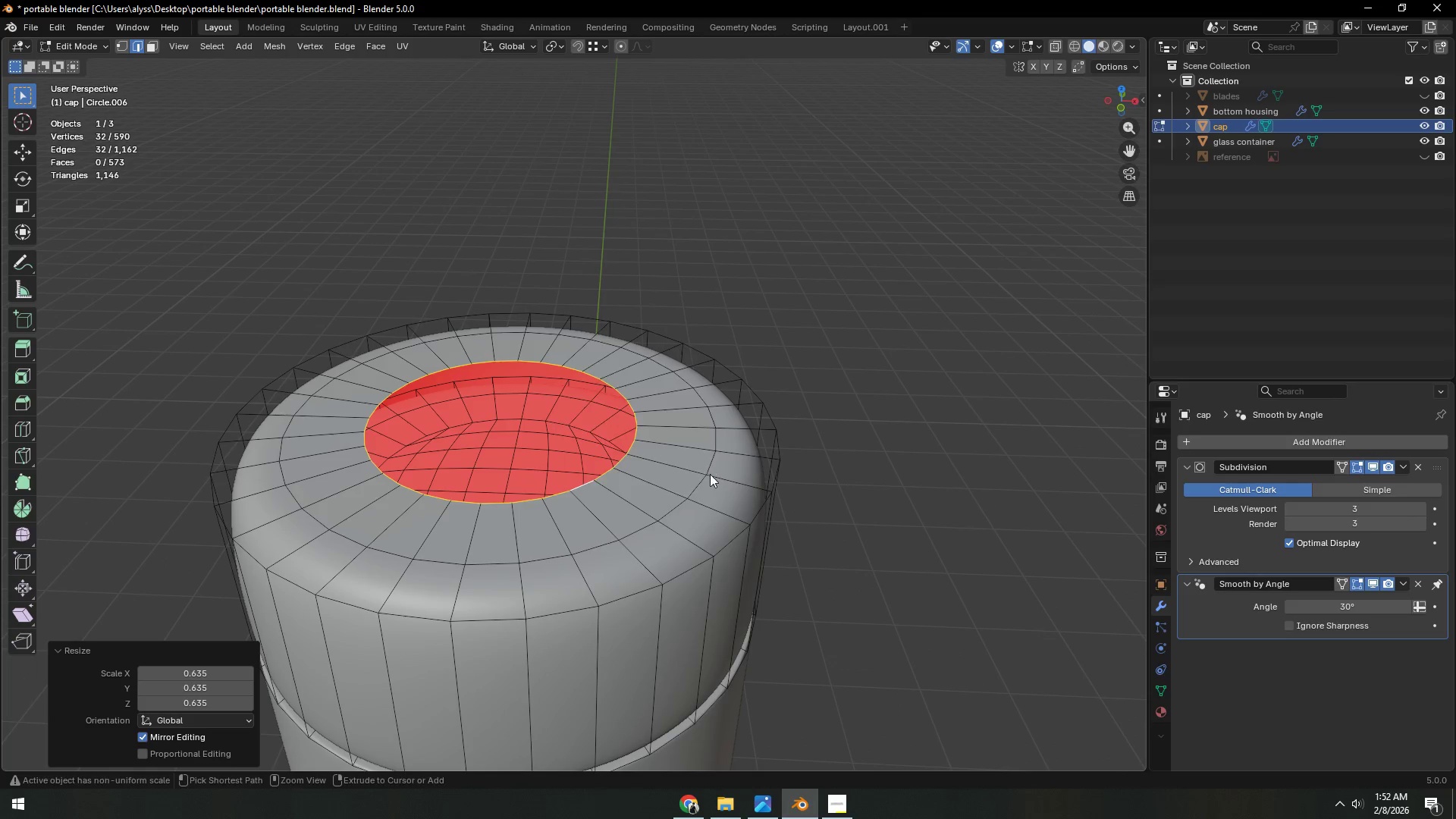 
key(Control+F)
 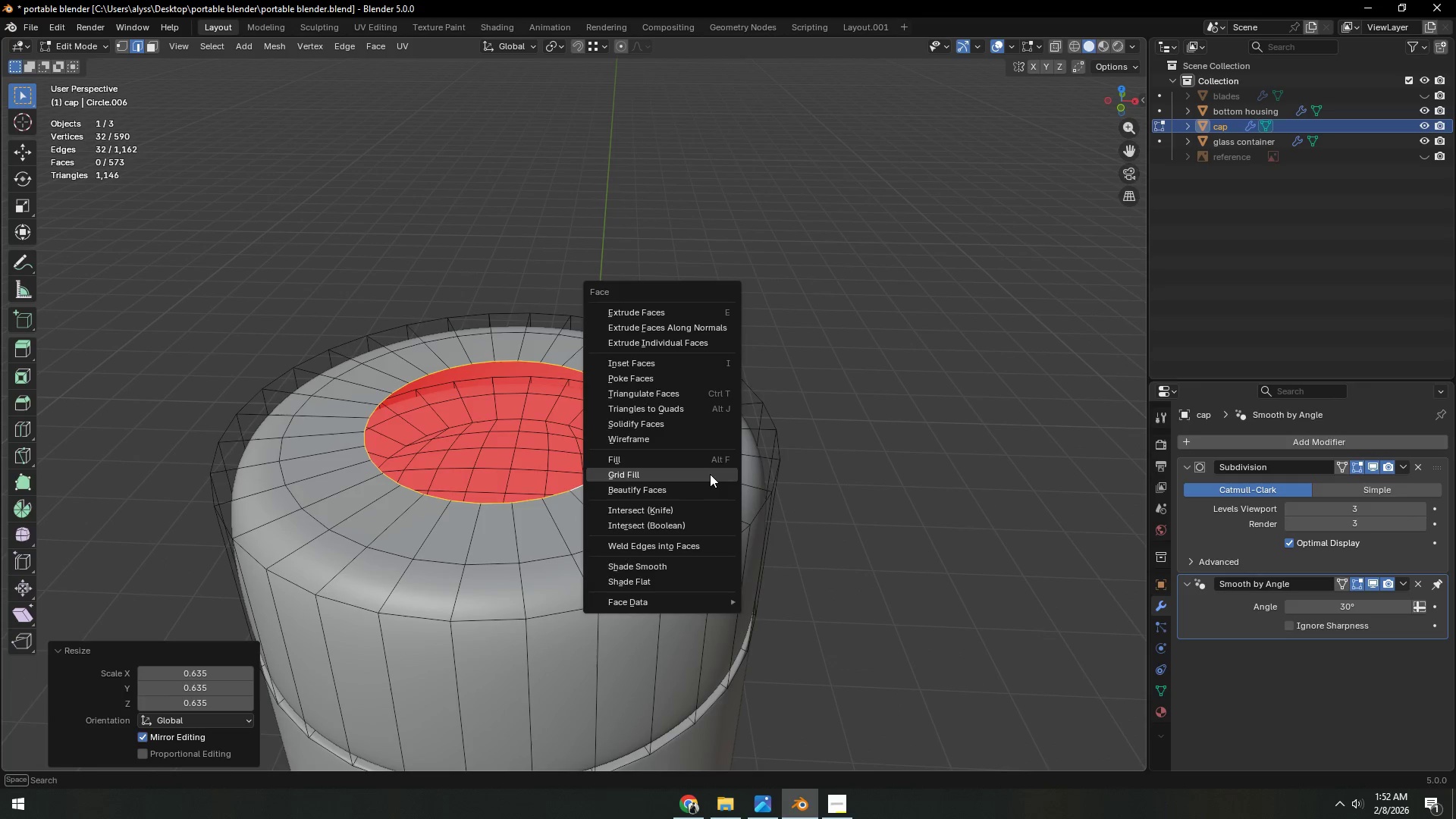 
left_click([710, 474])
 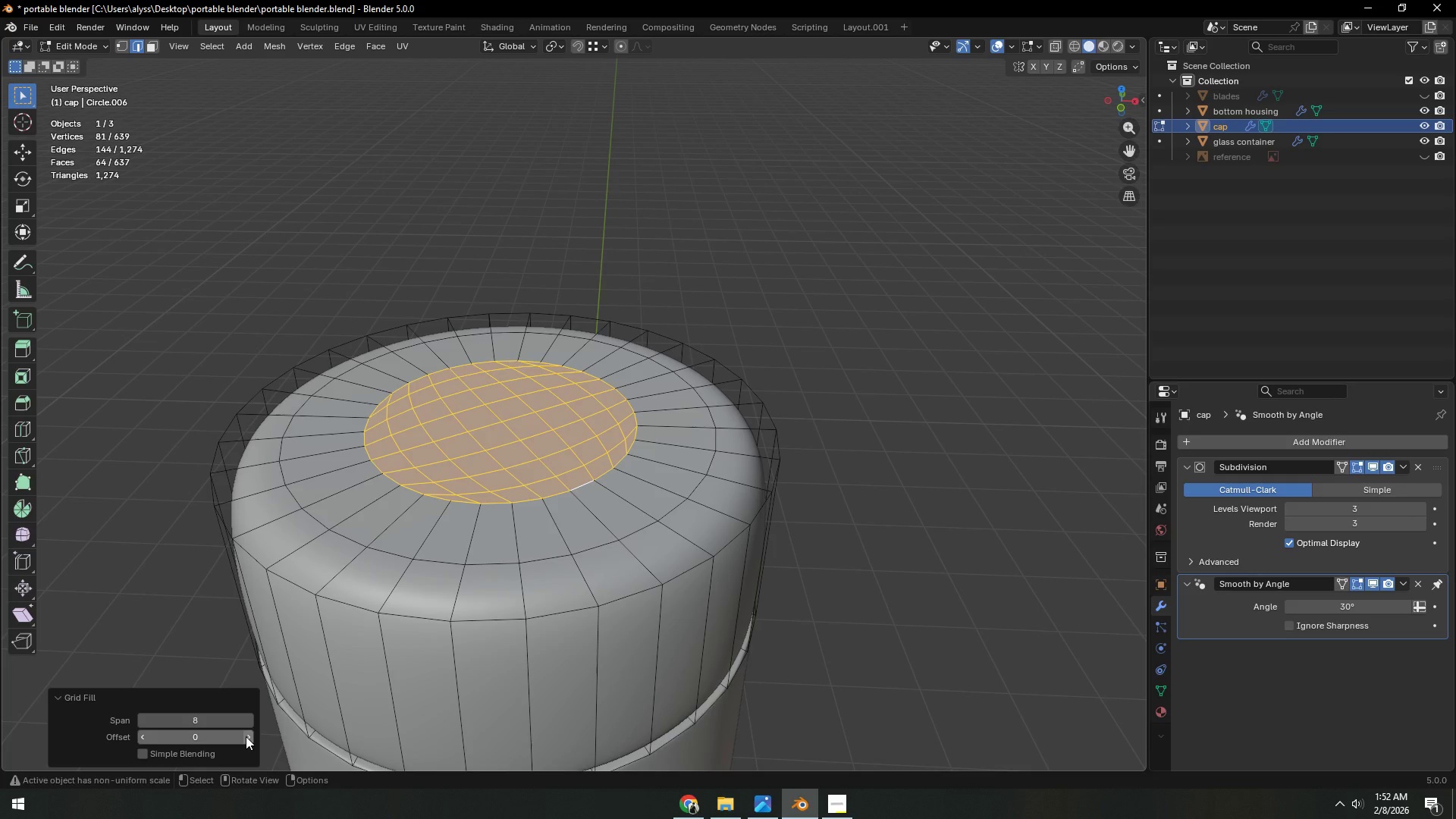 
double_click([246, 736])
 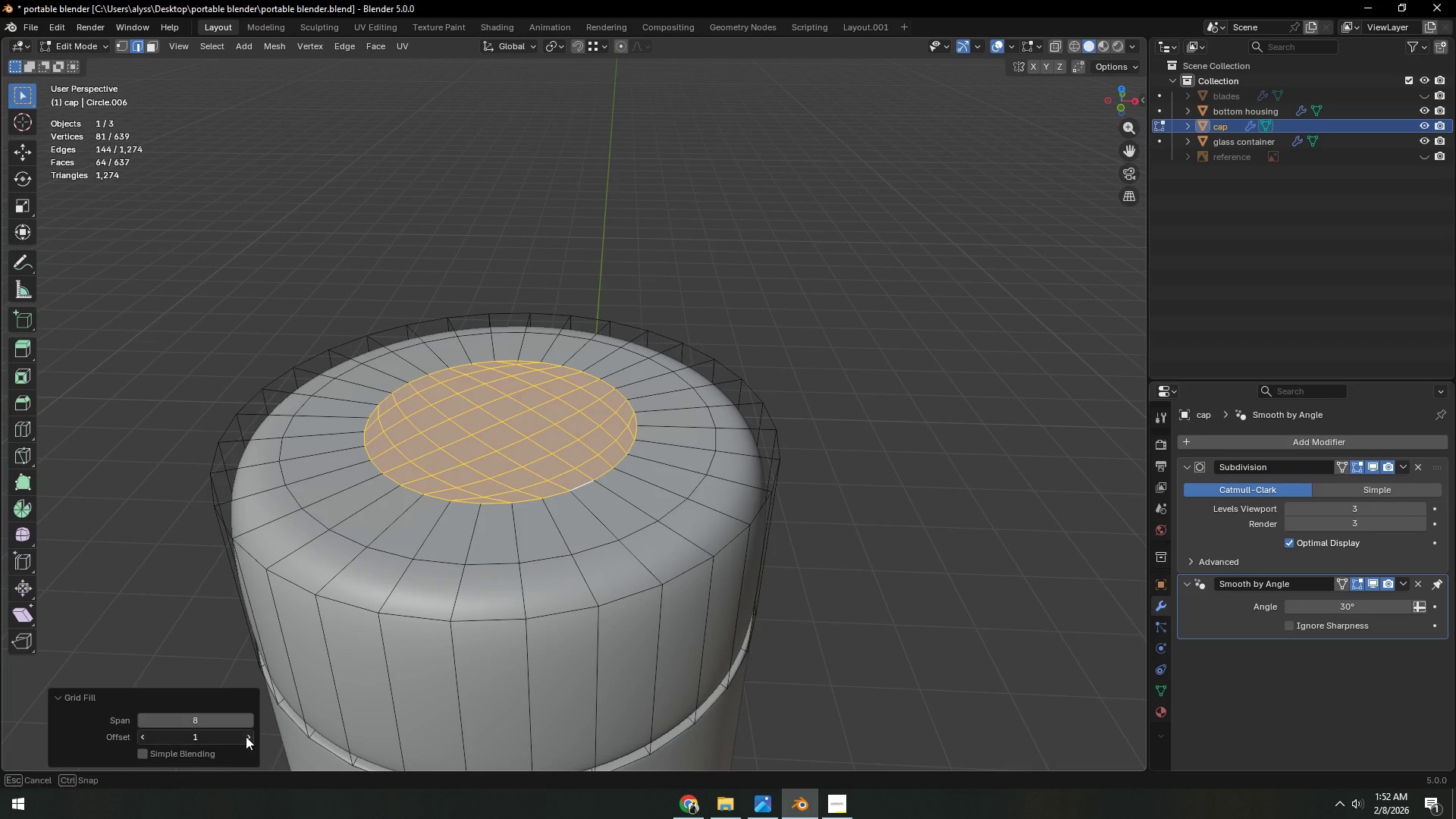 
triple_click([246, 736])
 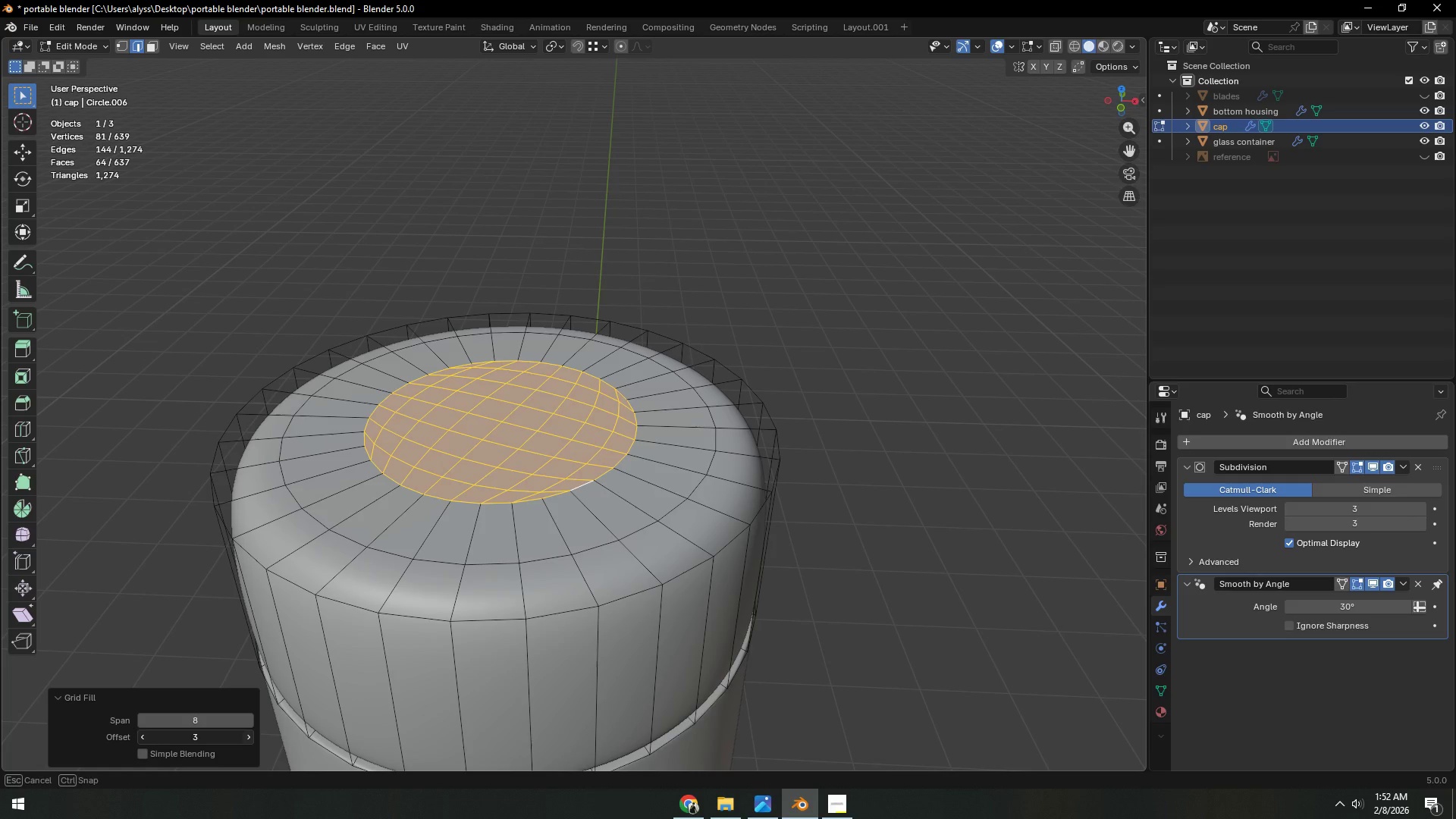 
triple_click([246, 736])
 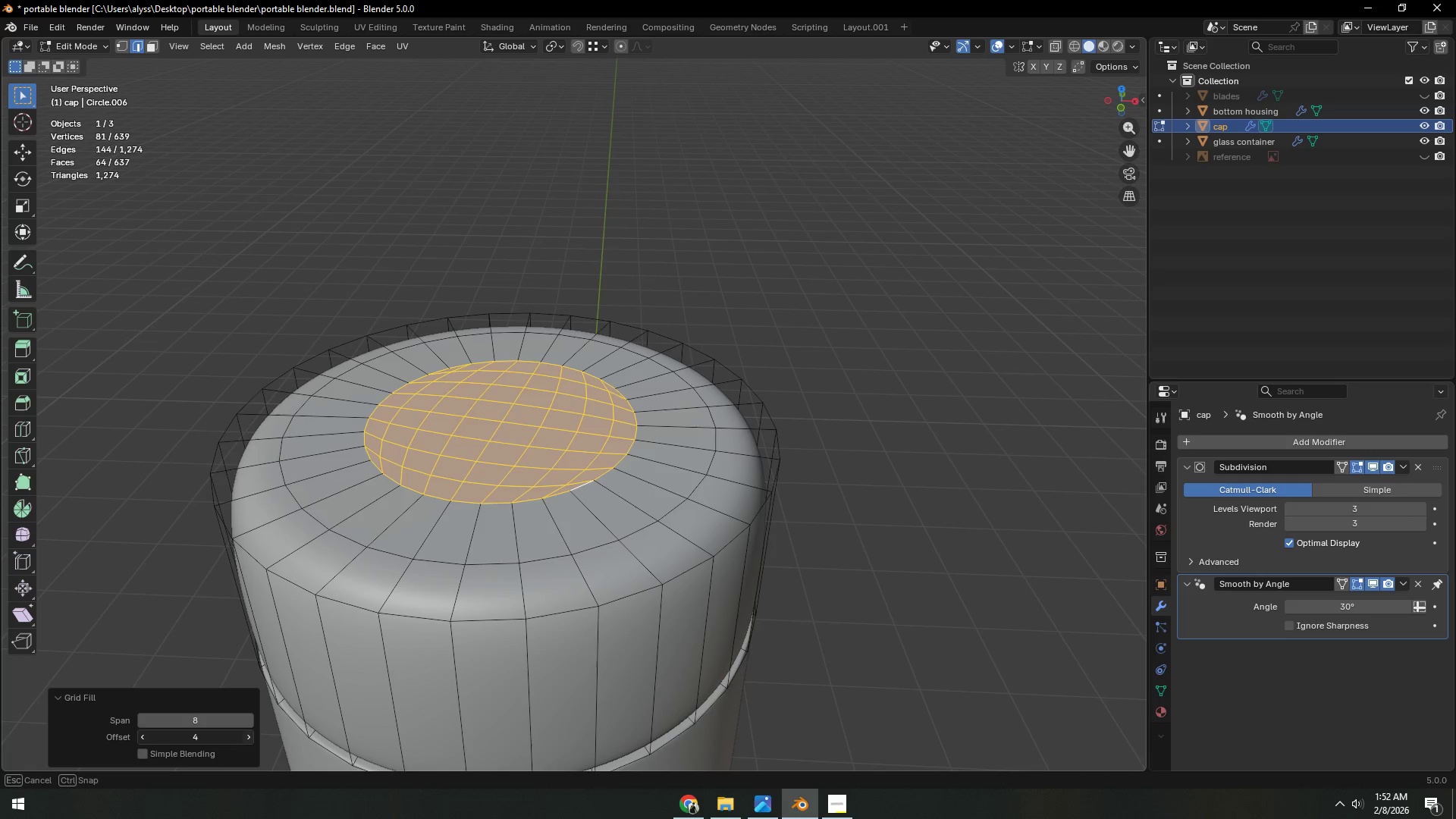 
triple_click([246, 736])
 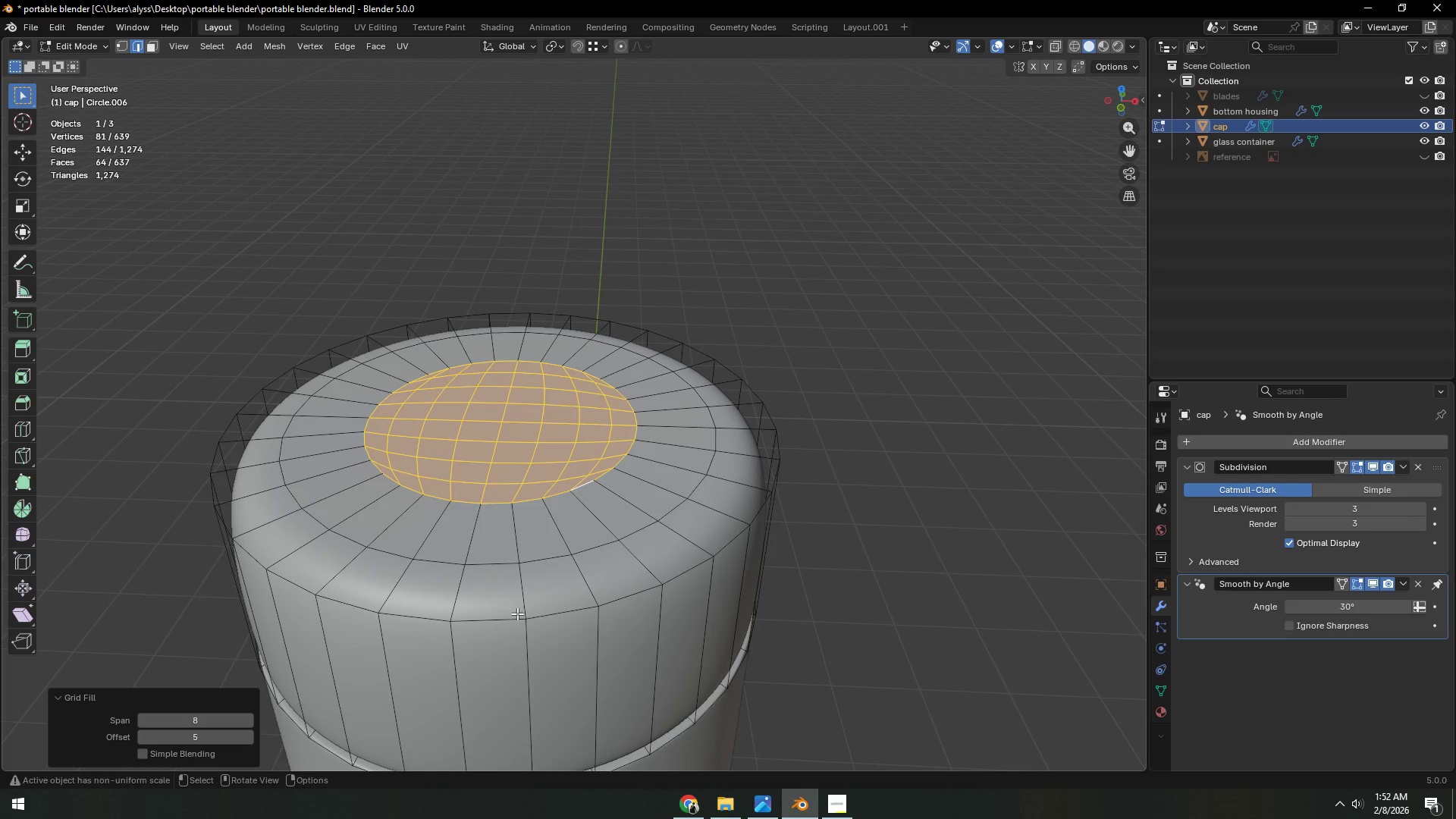 
key(Backquote)
 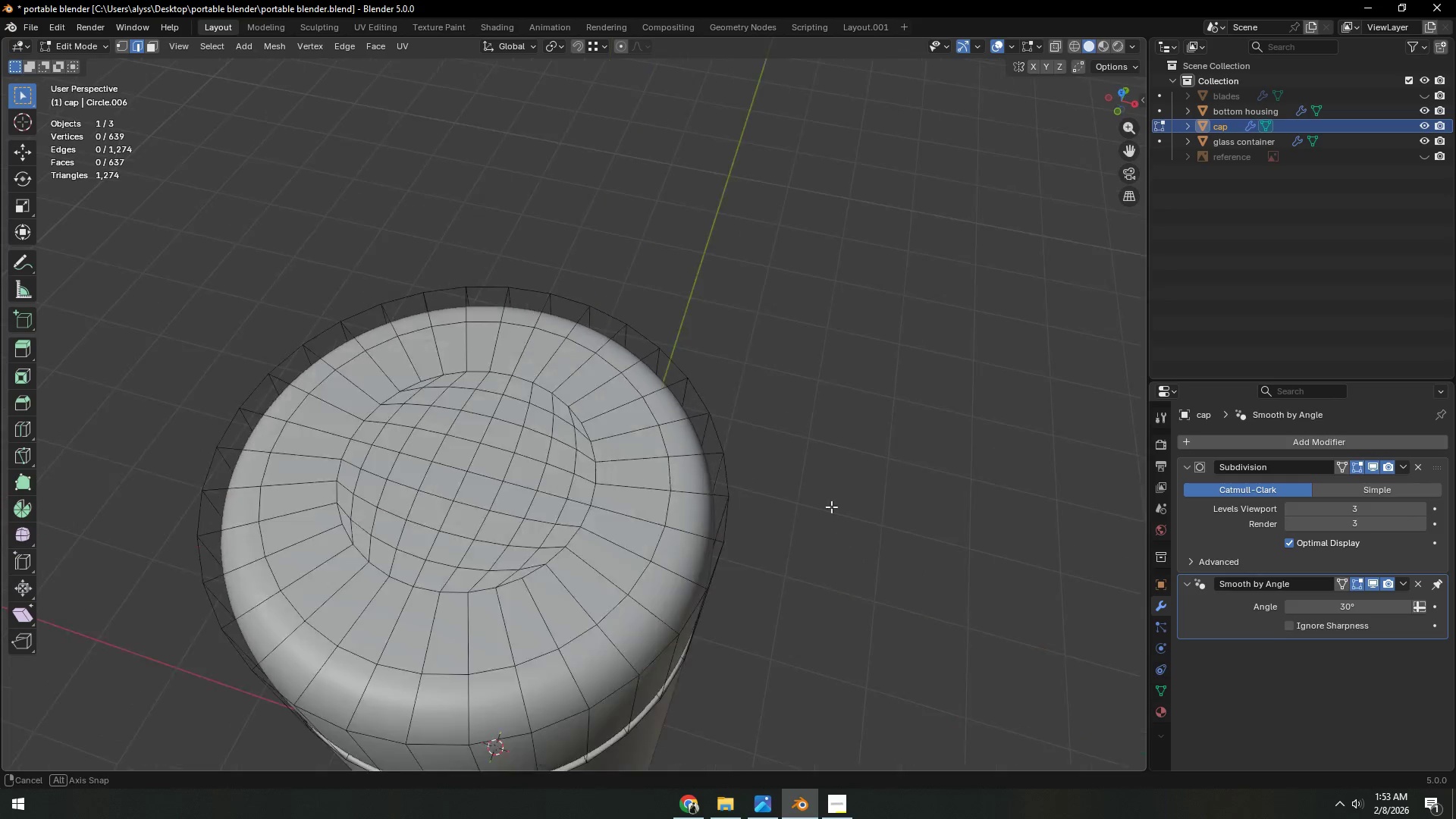 
key(Tab)
 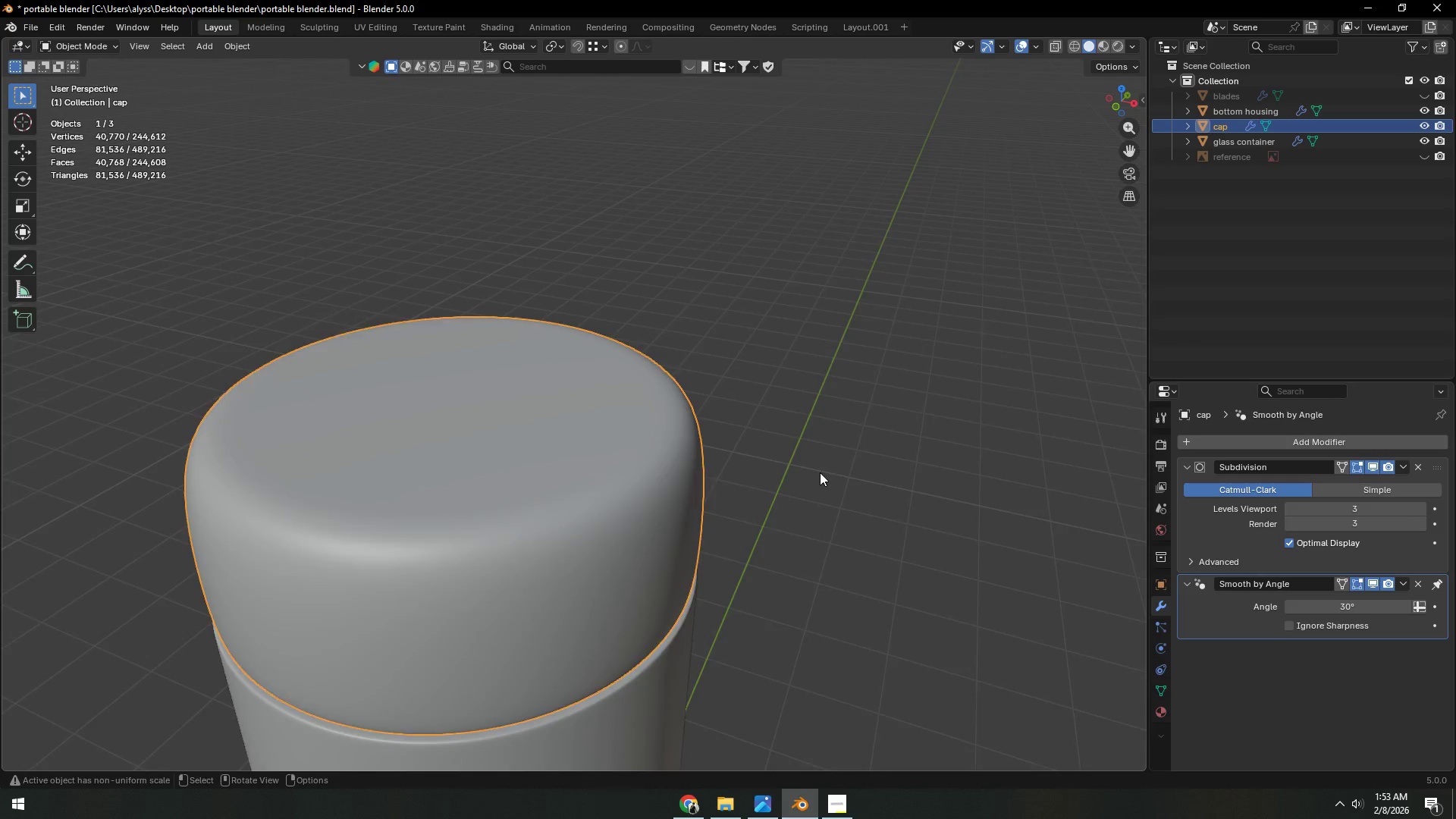 
left_click([796, 475])
 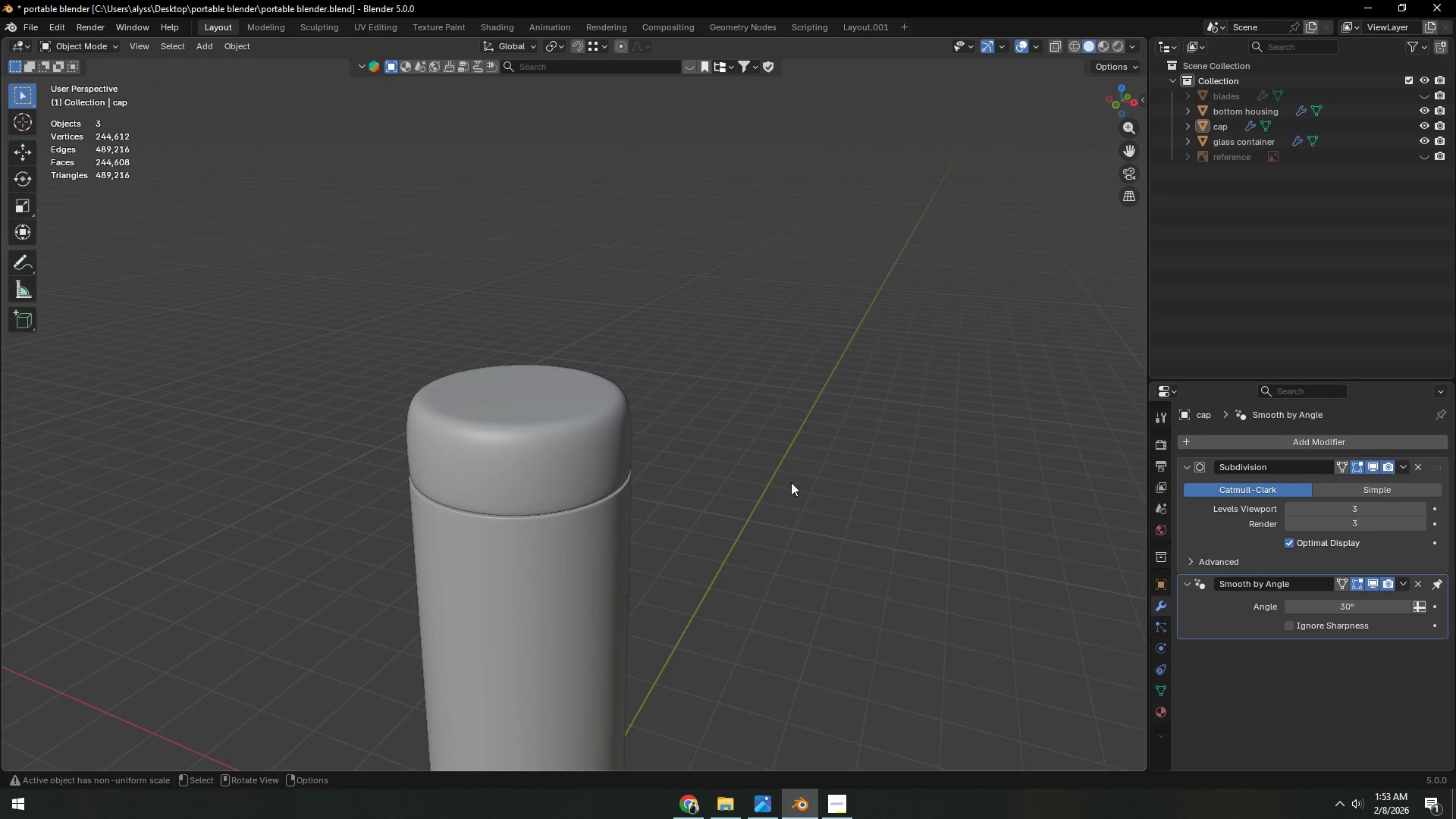 
scroll: coordinate [739, 549], scroll_direction: down, amount: 9.0
 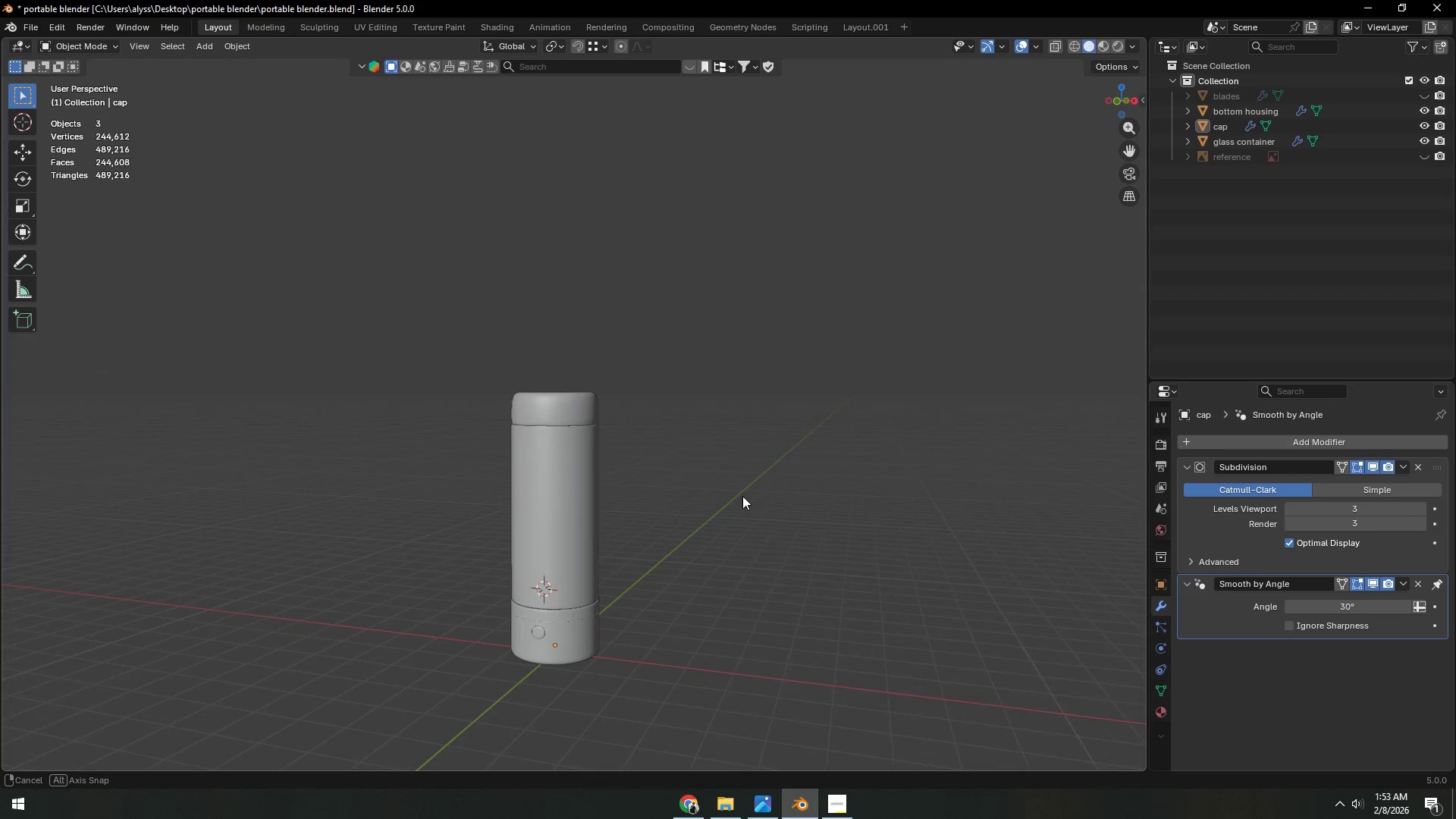 
scroll: coordinate [727, 514], scroll_direction: up, amount: 4.0
 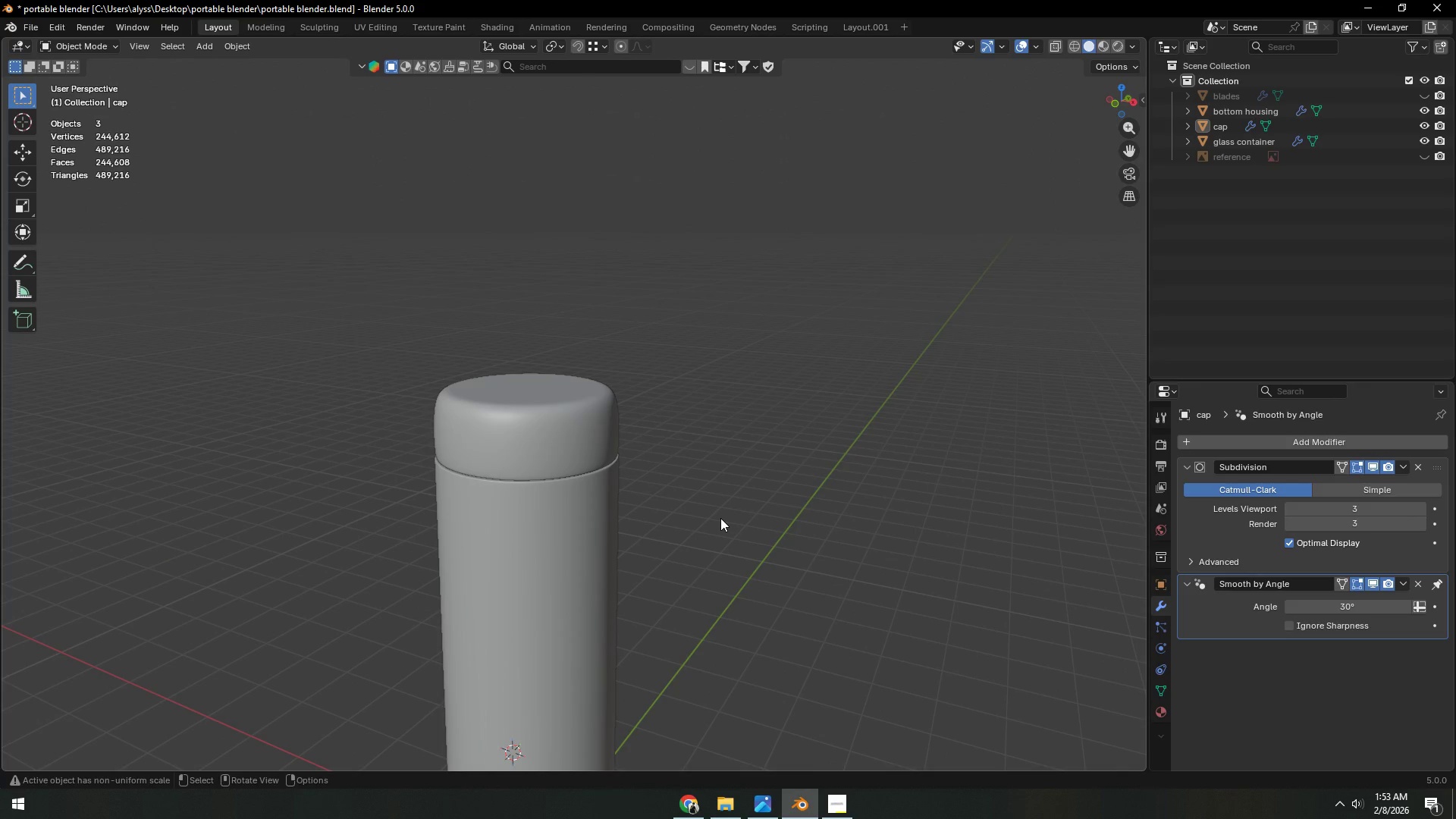 
wait(19.18)
 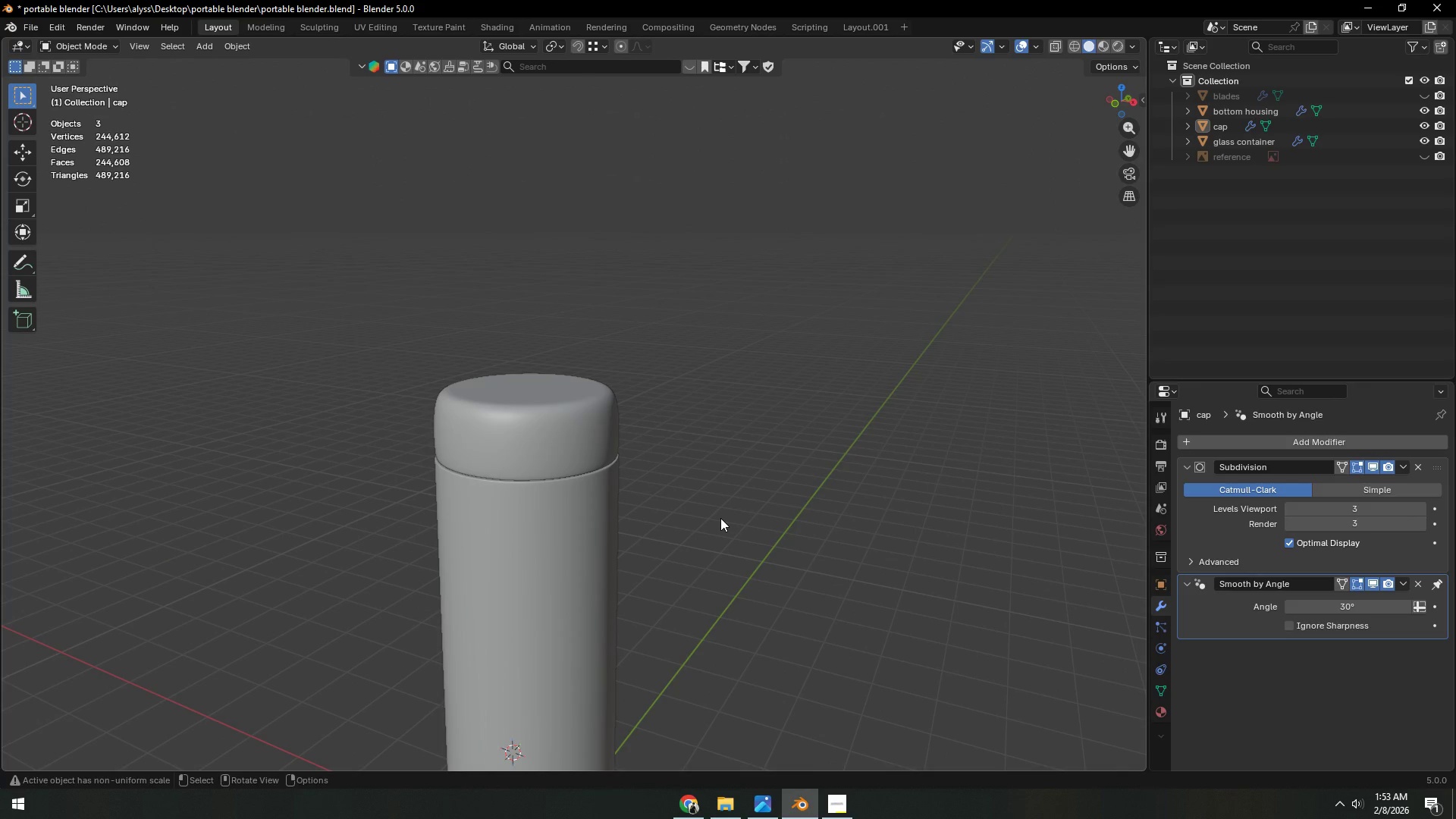 
scroll: coordinate [779, 506], scroll_direction: down, amount: 2.0
 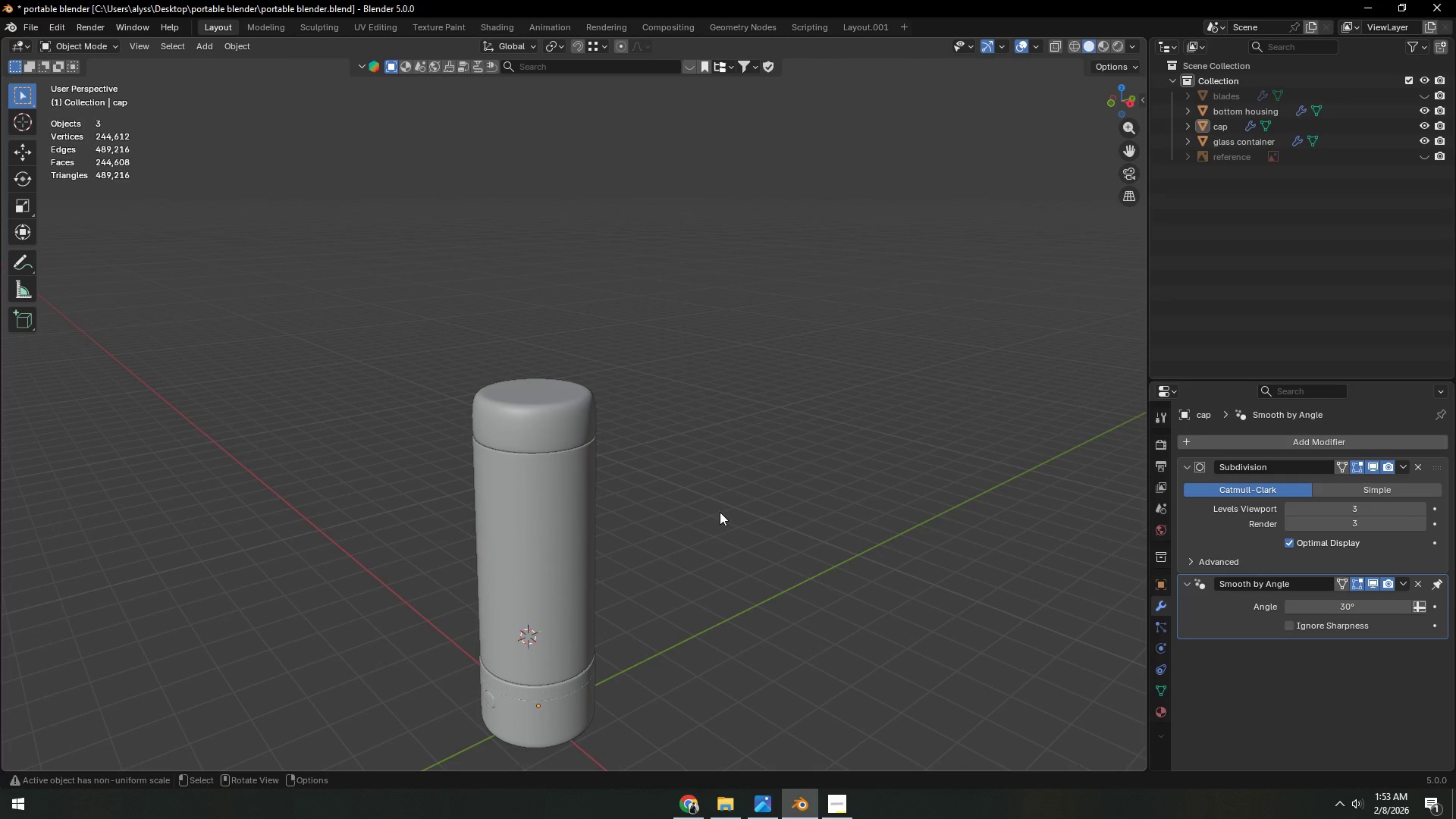 
scroll: coordinate [717, 542], scroll_direction: up, amount: 4.0
 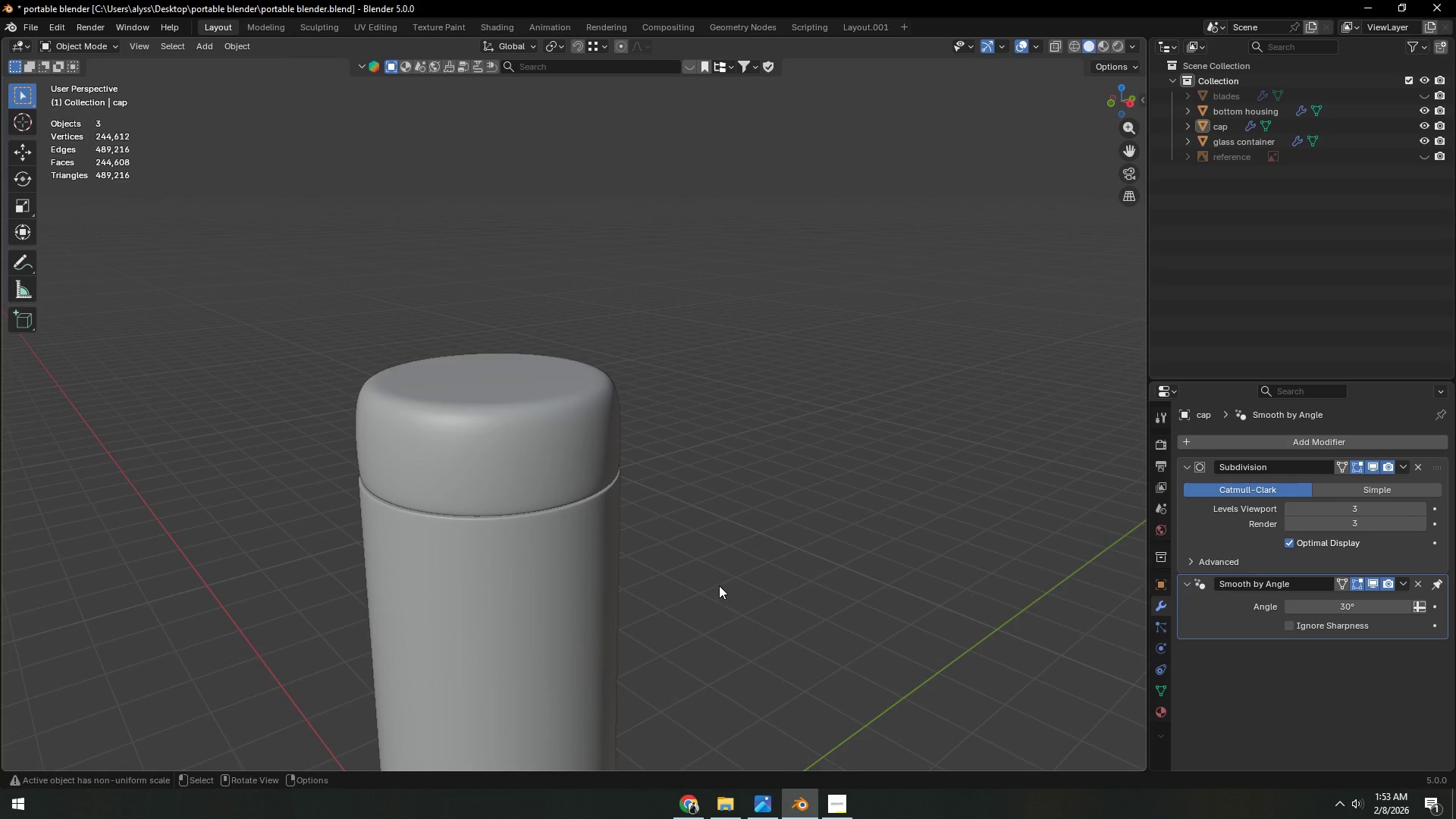 
left_click([513, 500])
 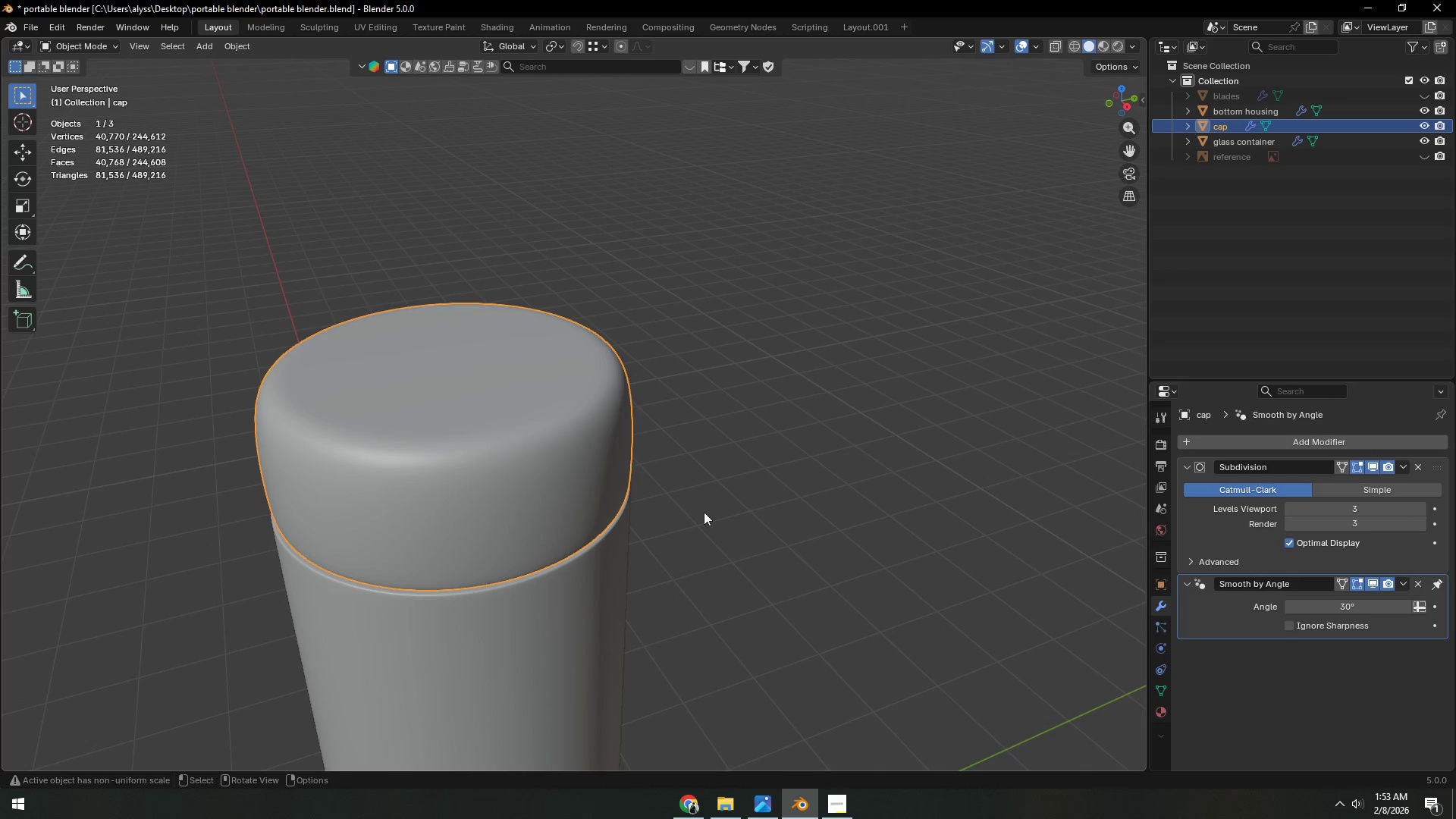 
scroll: coordinate [686, 610], scroll_direction: up, amount: 2.0
 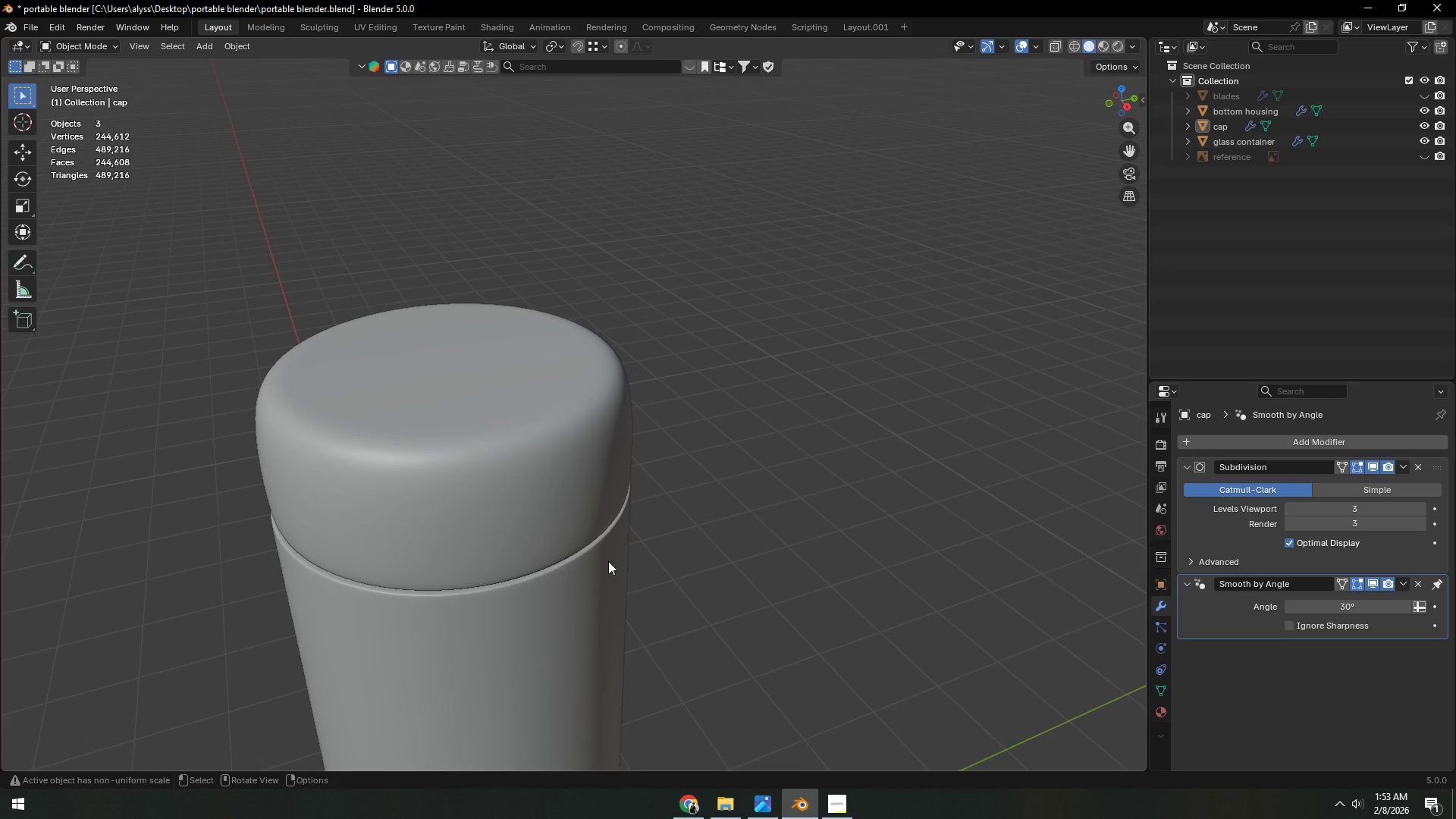 
left_click([789, 506])
 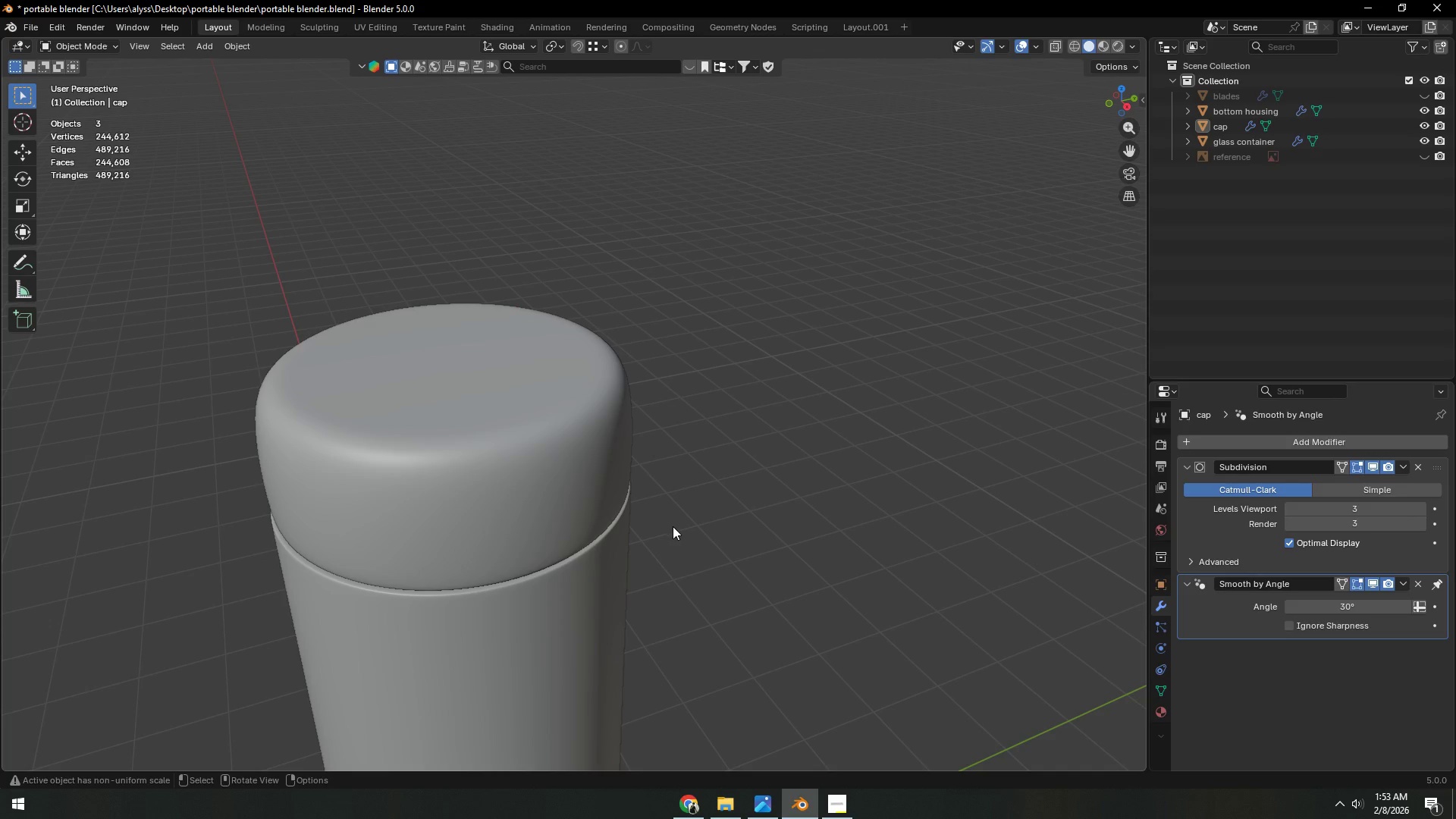 
scroll: coordinate [672, 567], scroll_direction: down, amount: 7.0
 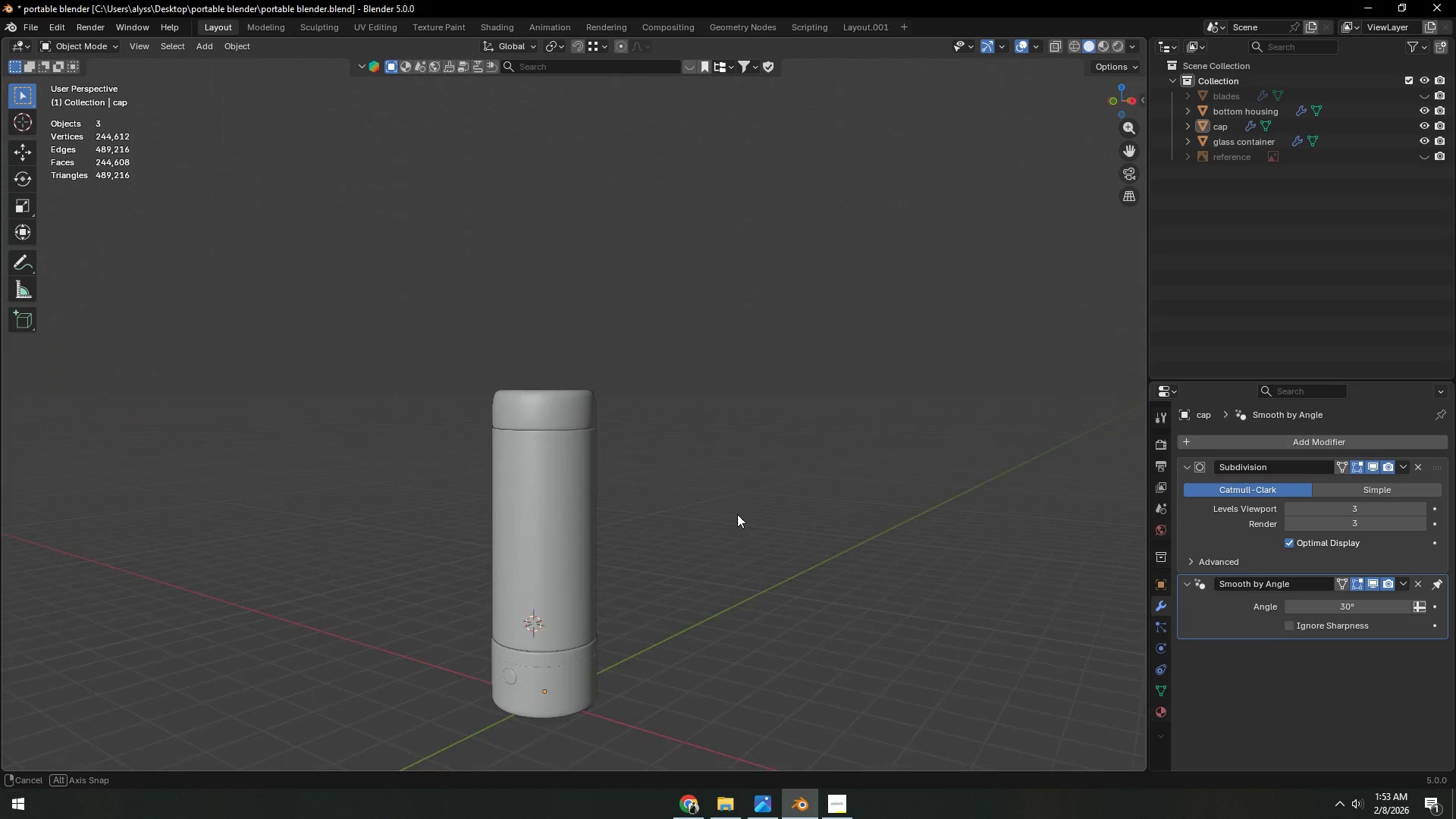 
left_click([682, 517])
 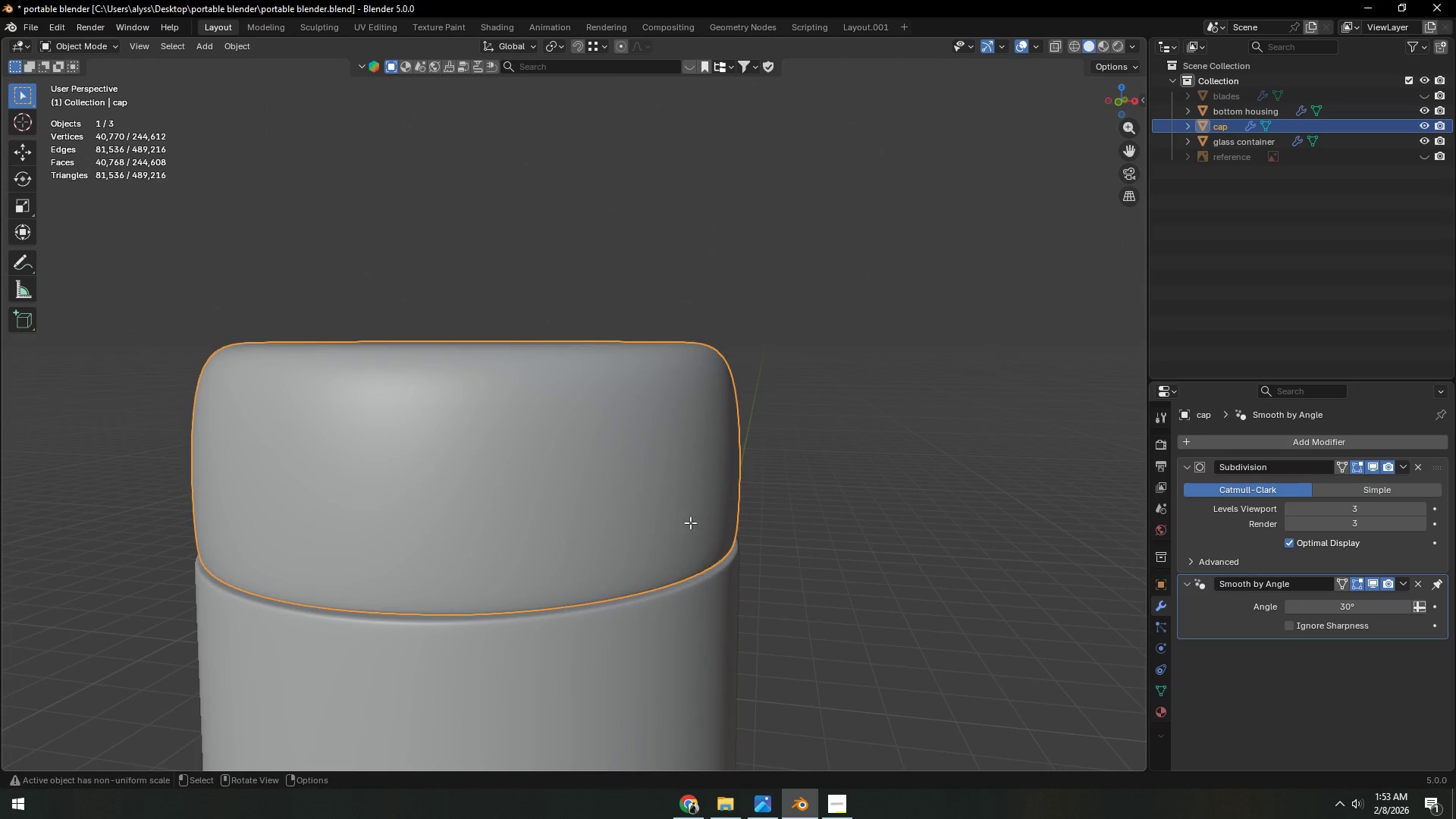 
scroll: coordinate [720, 546], scroll_direction: up, amount: 7.0
 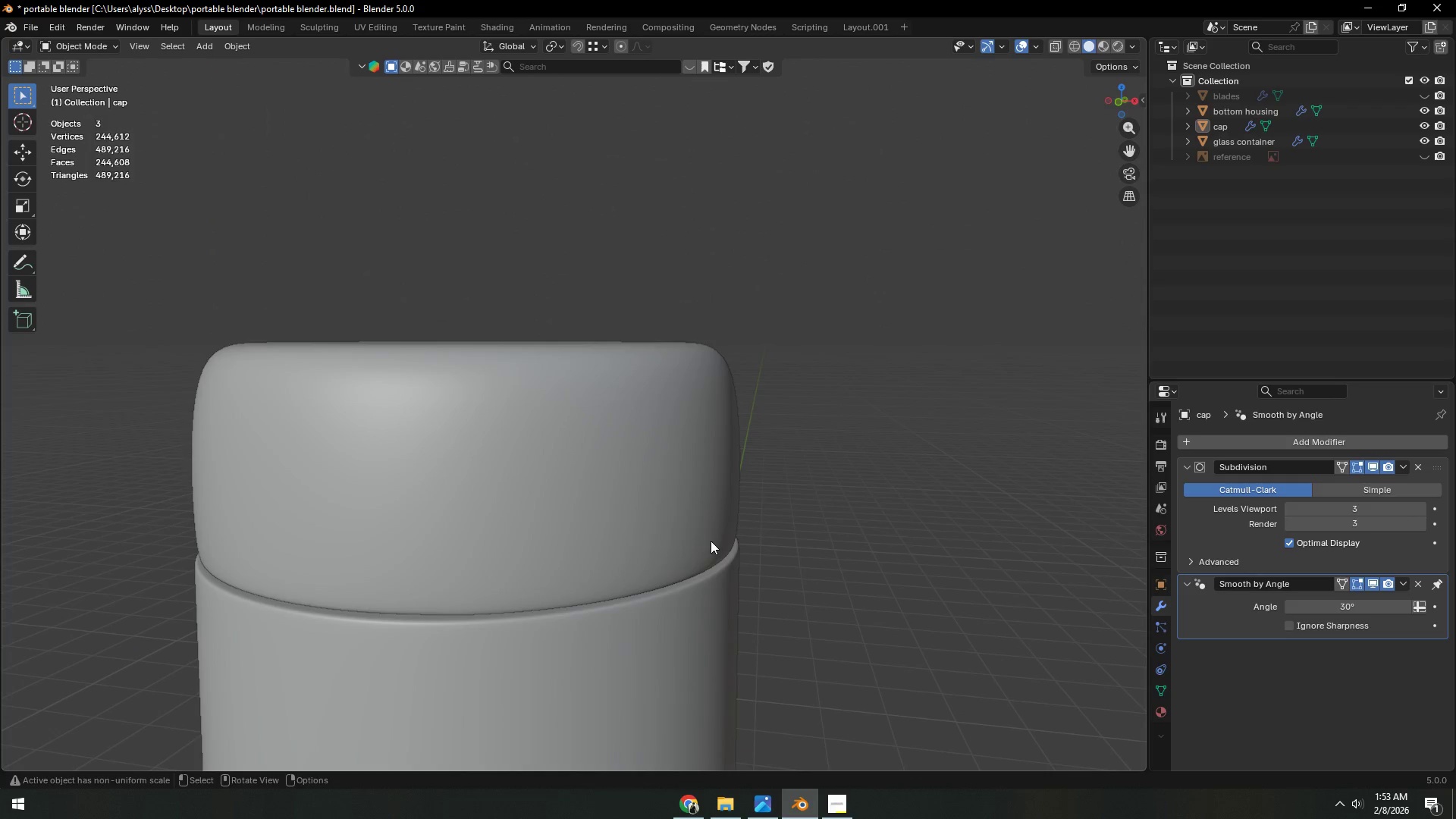 
key(Tab)
 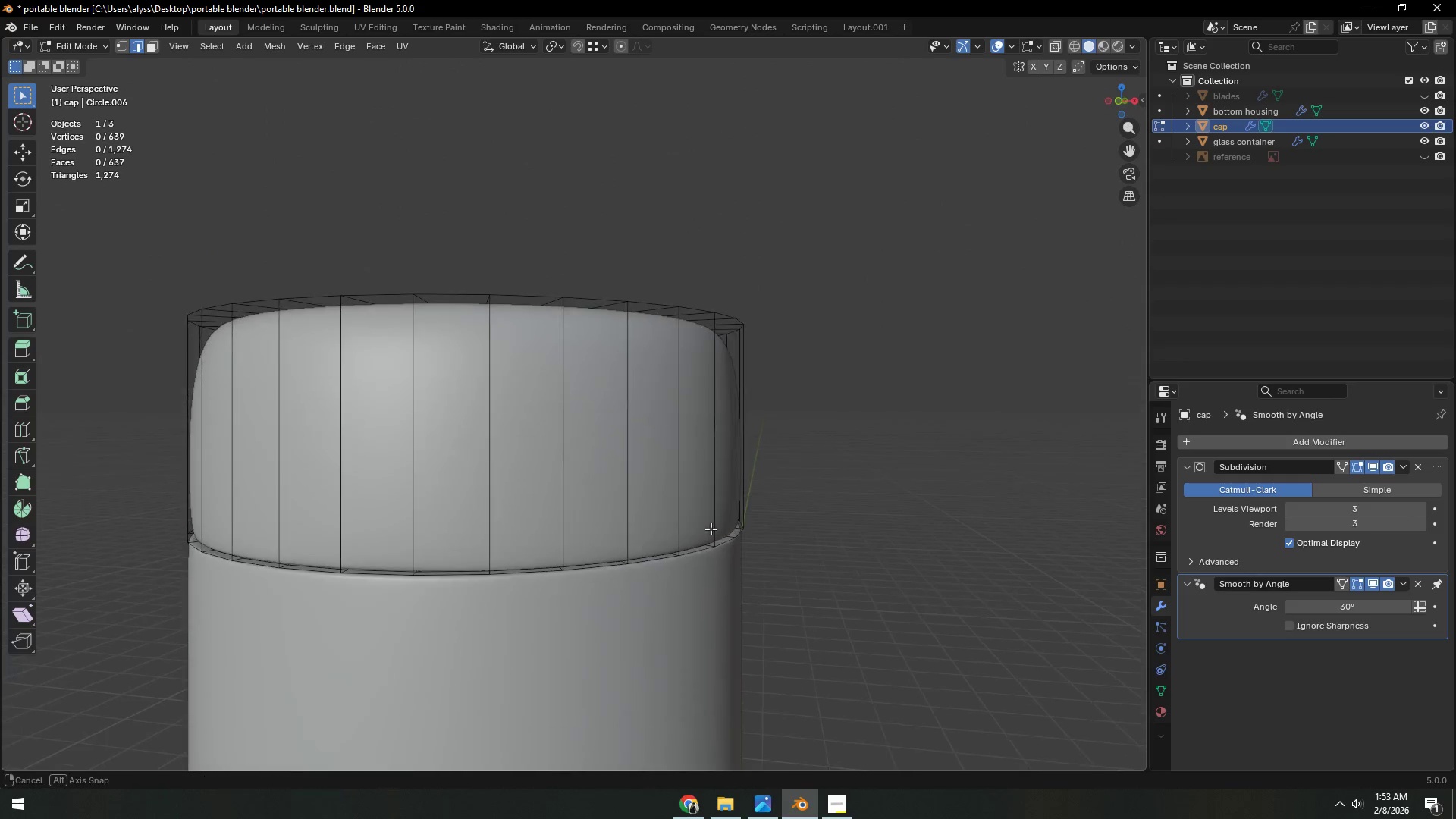 
key(Control+ControlLeft)
 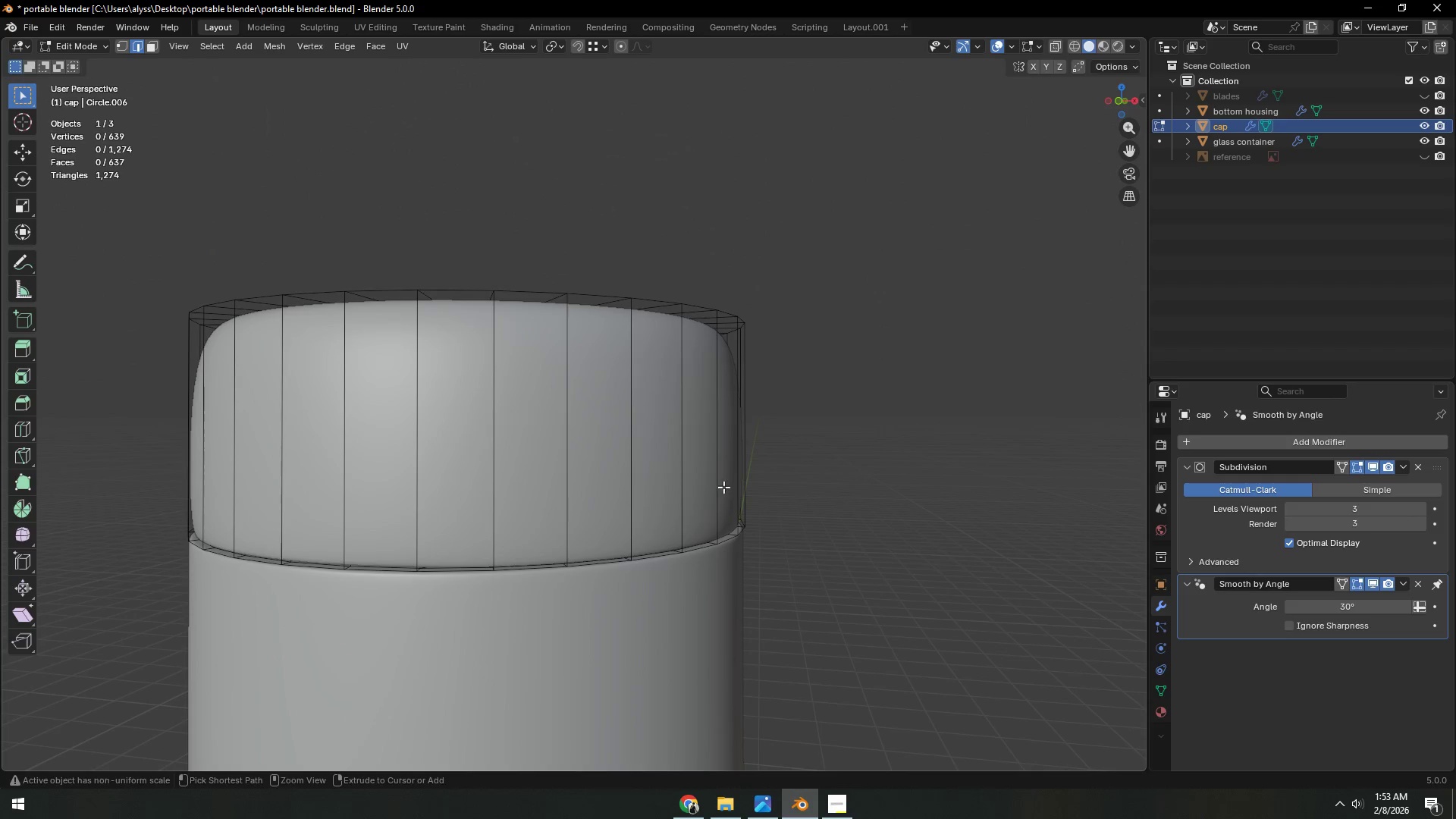 
key(Control+R)
 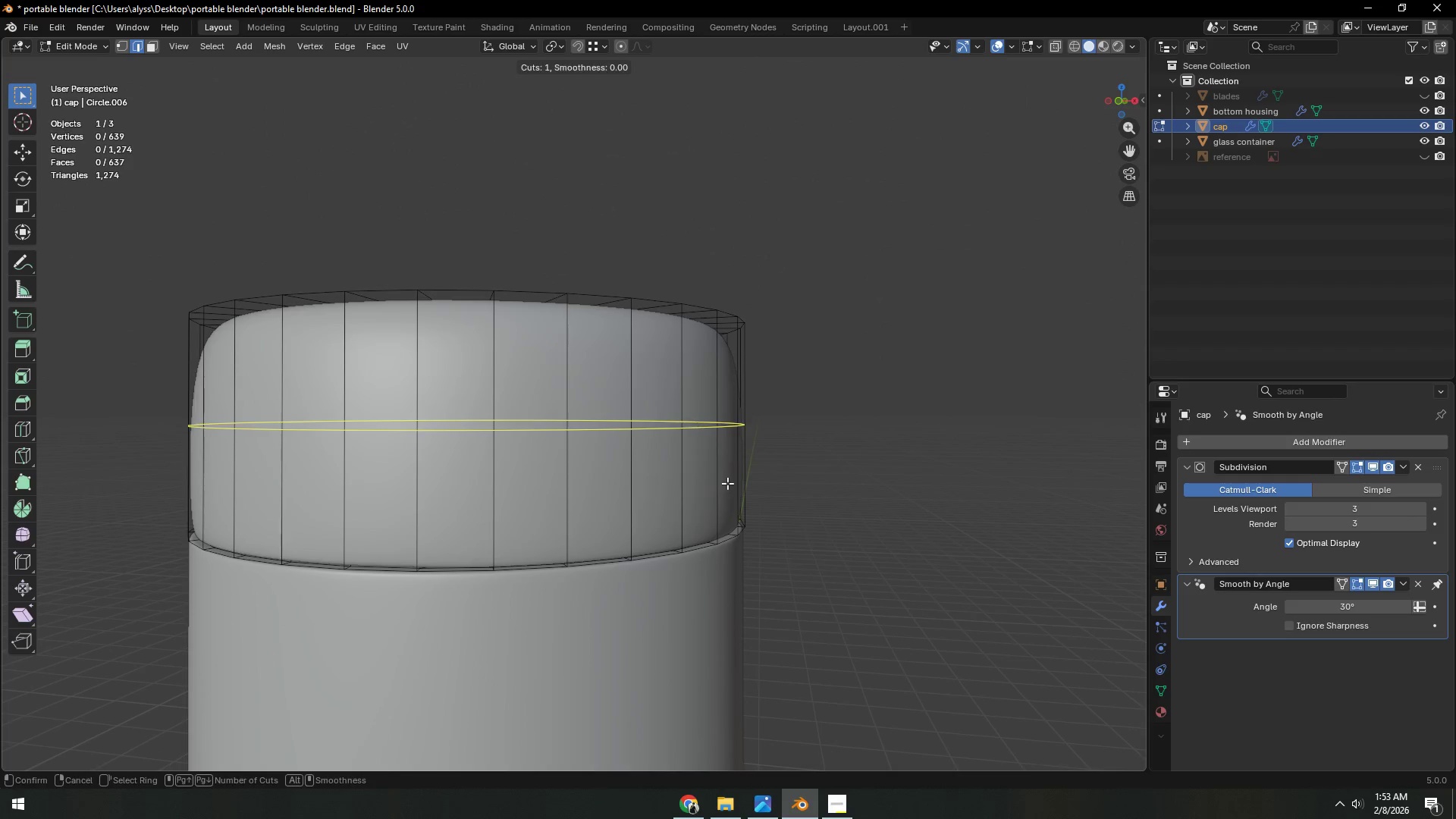 
left_click([727, 483])
 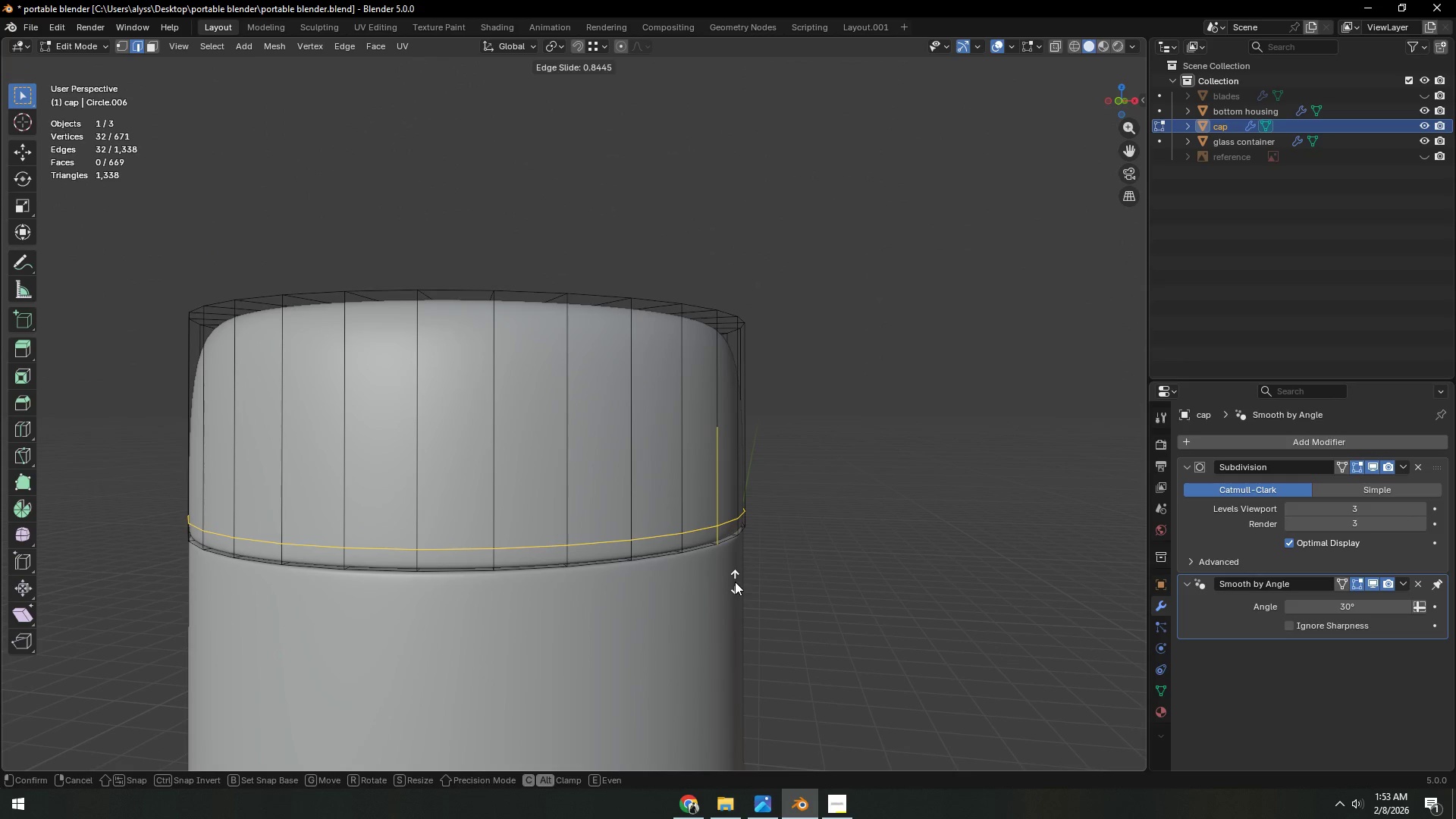 
left_click([735, 582])
 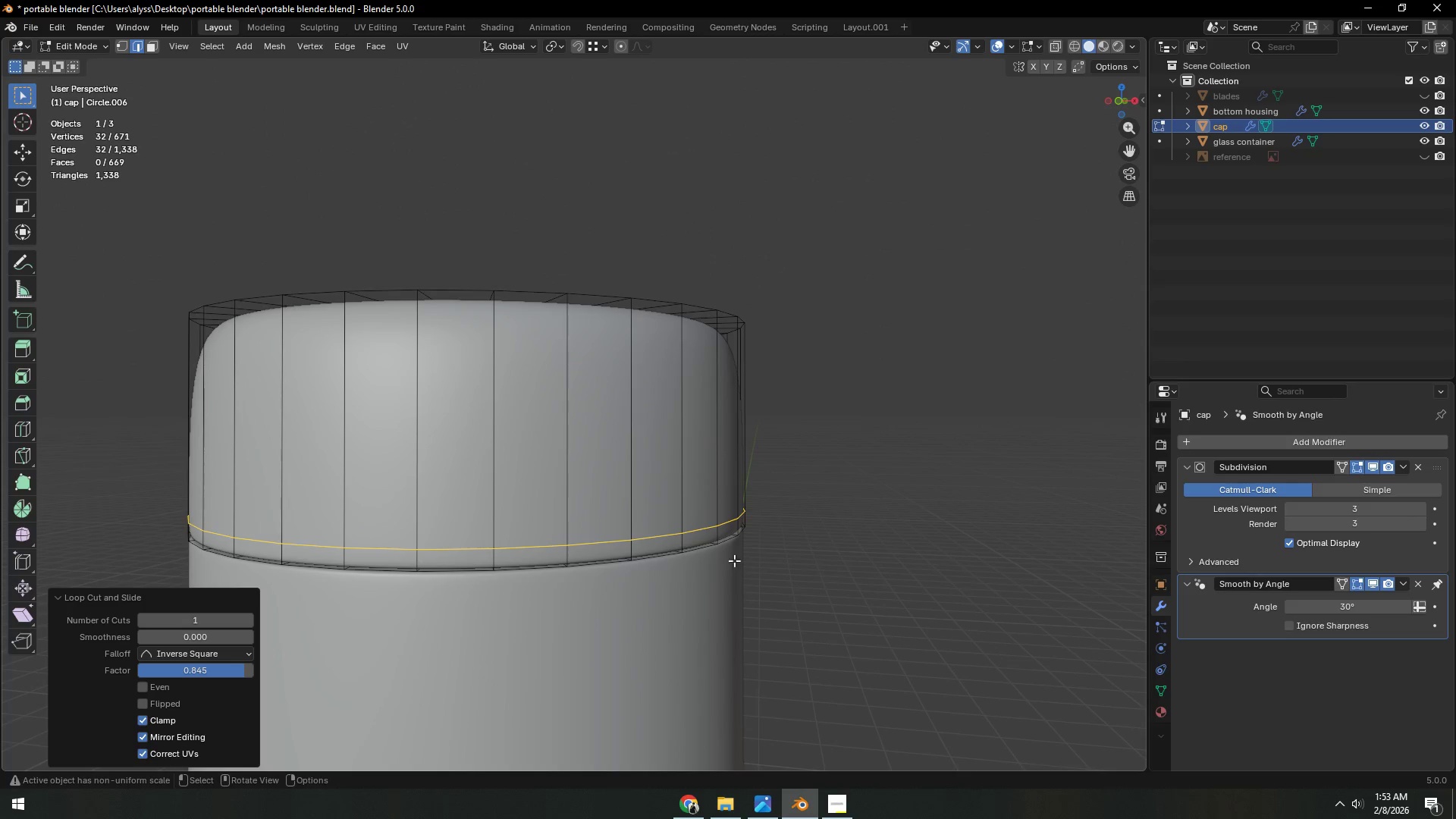 
key(Control+ControlLeft)
 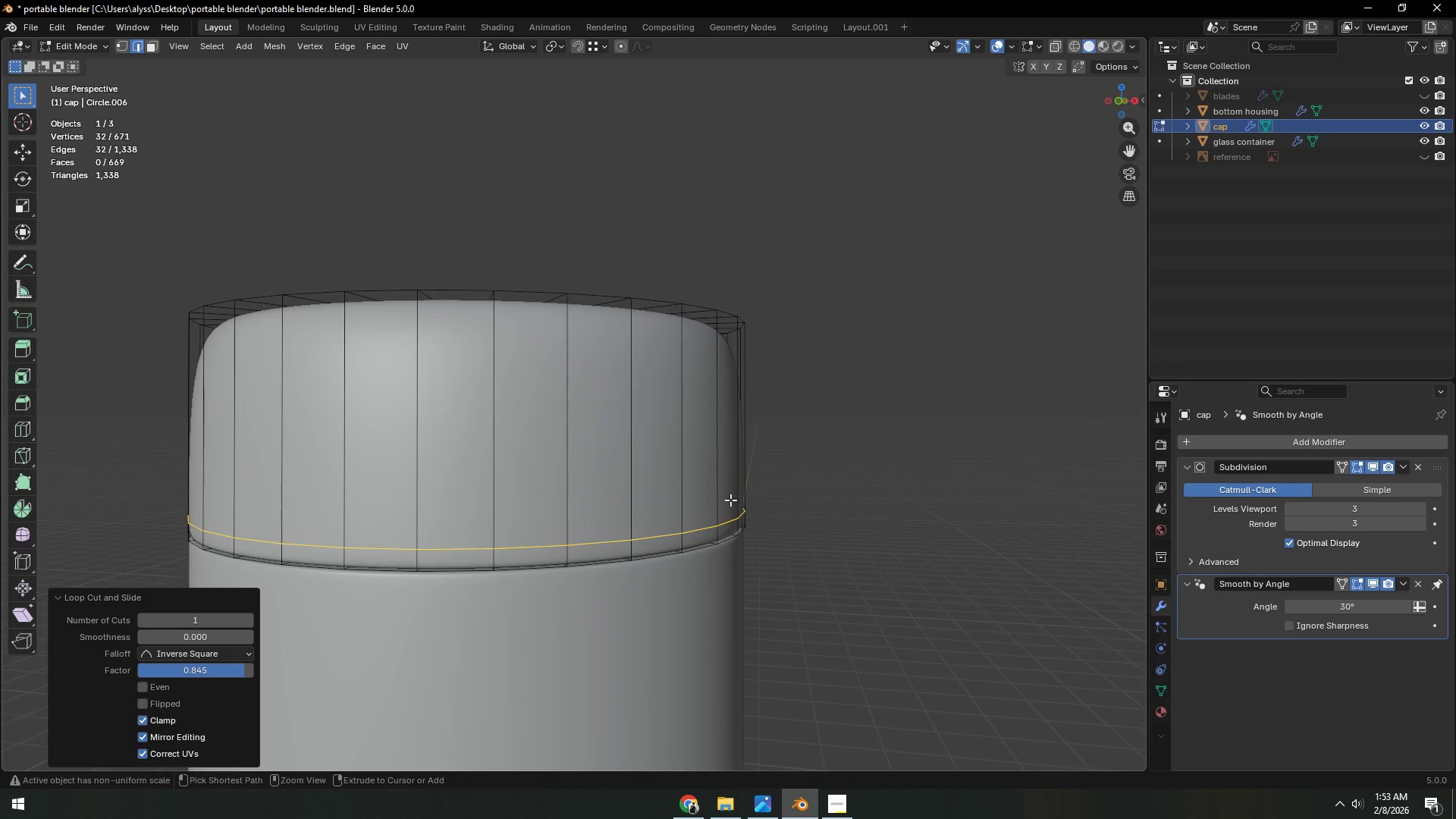 
key(Control+R)
 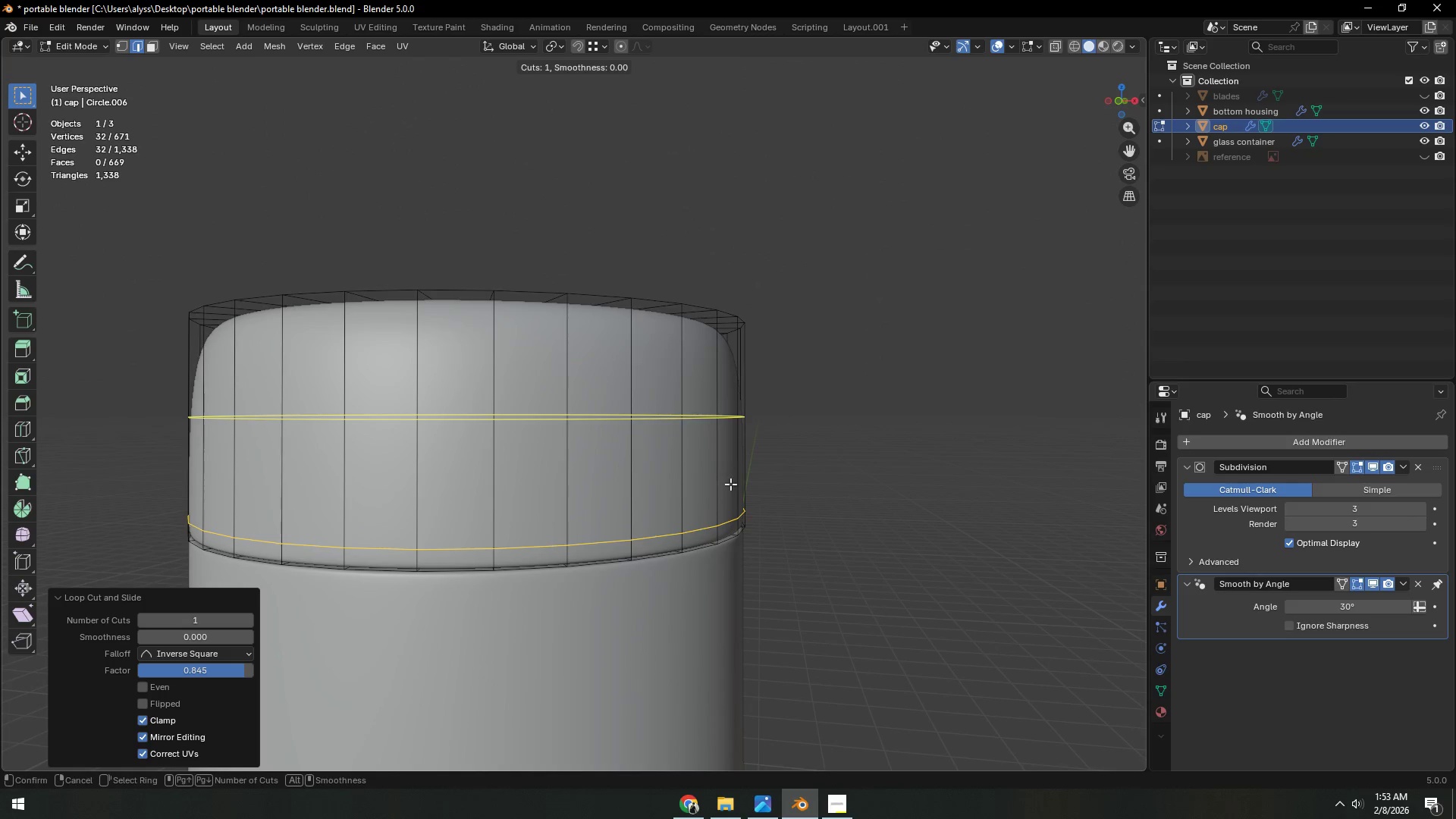 
left_click([730, 484])
 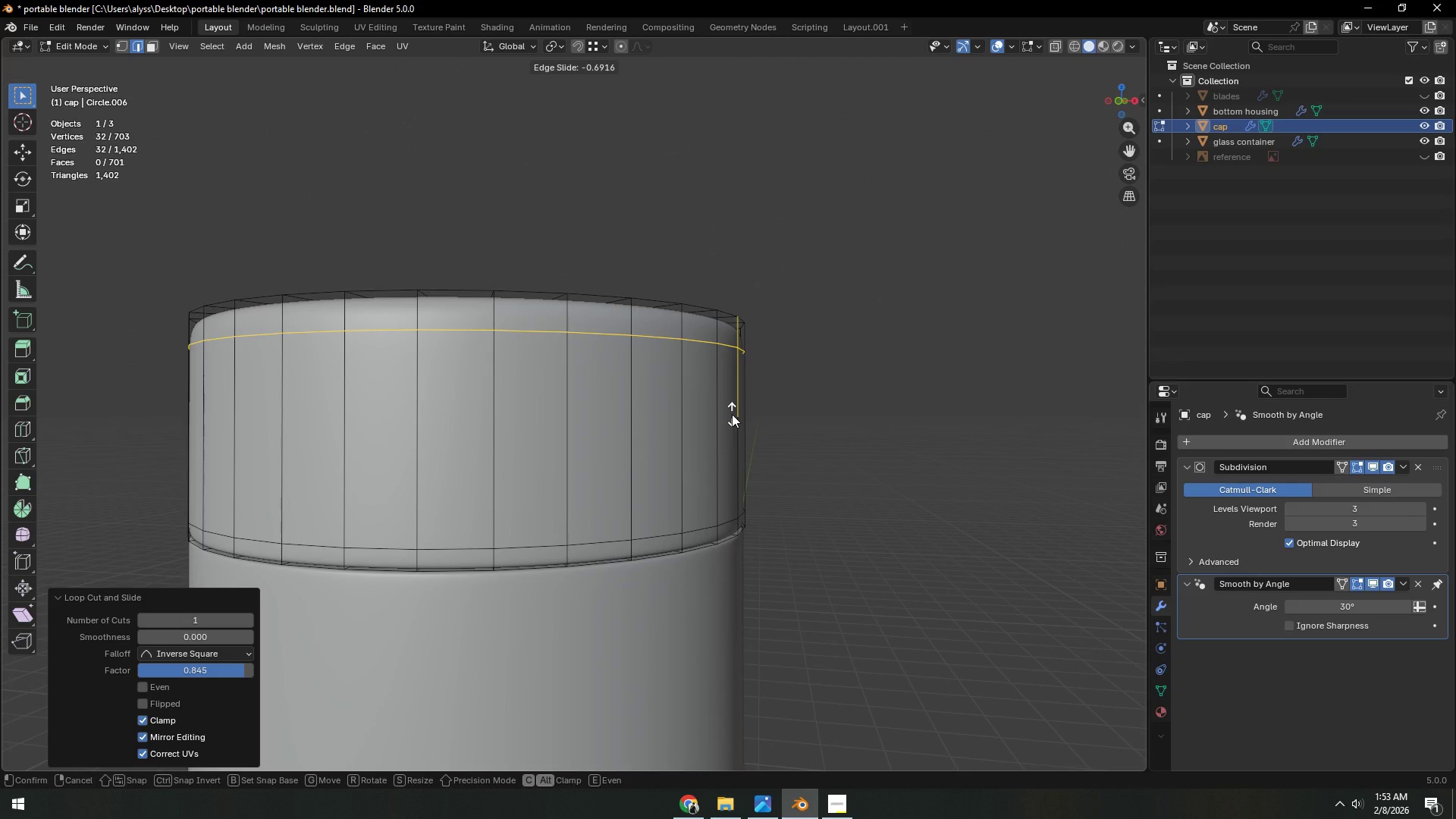 
left_click([732, 414])
 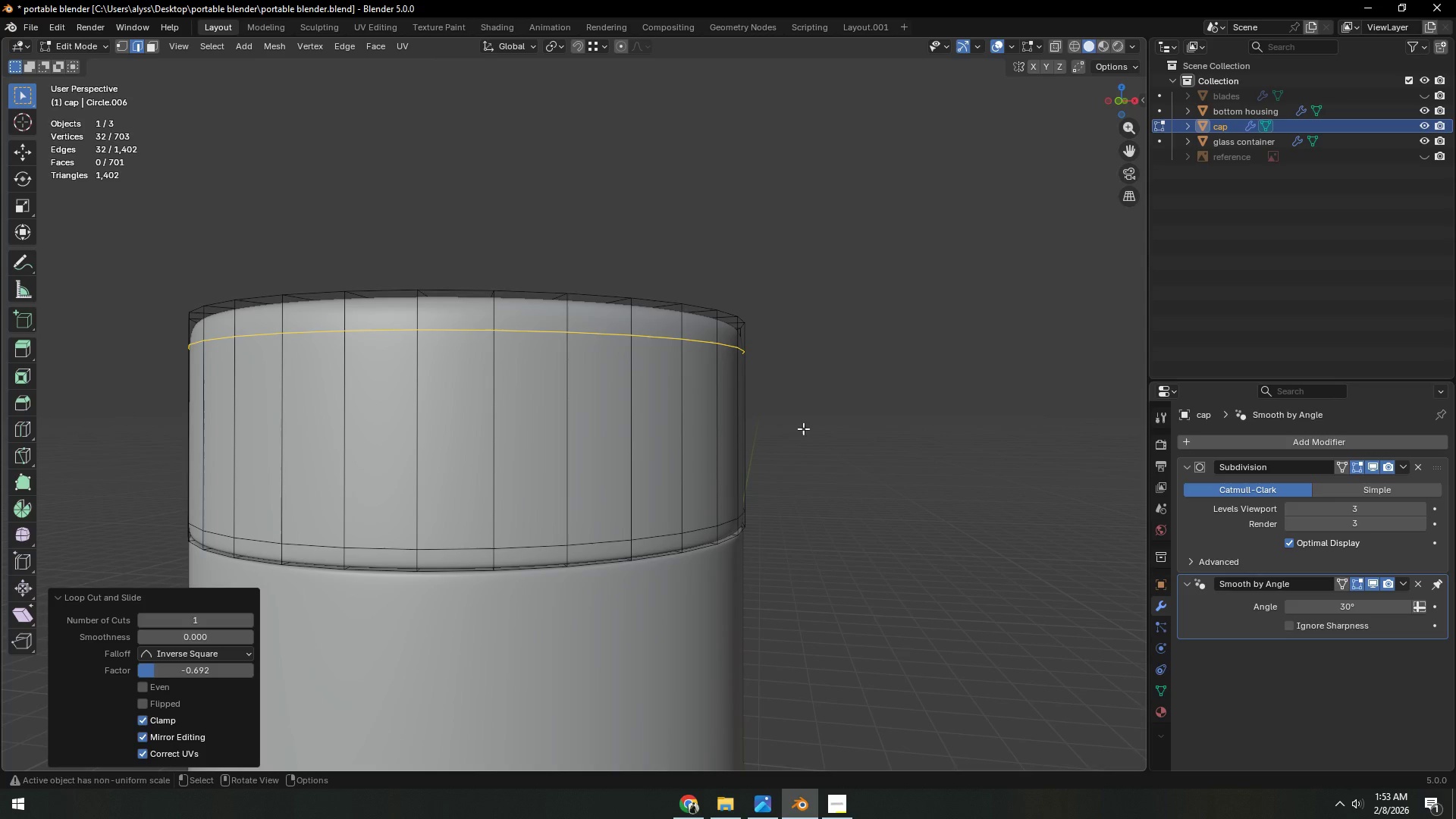 
double_click([868, 435])
 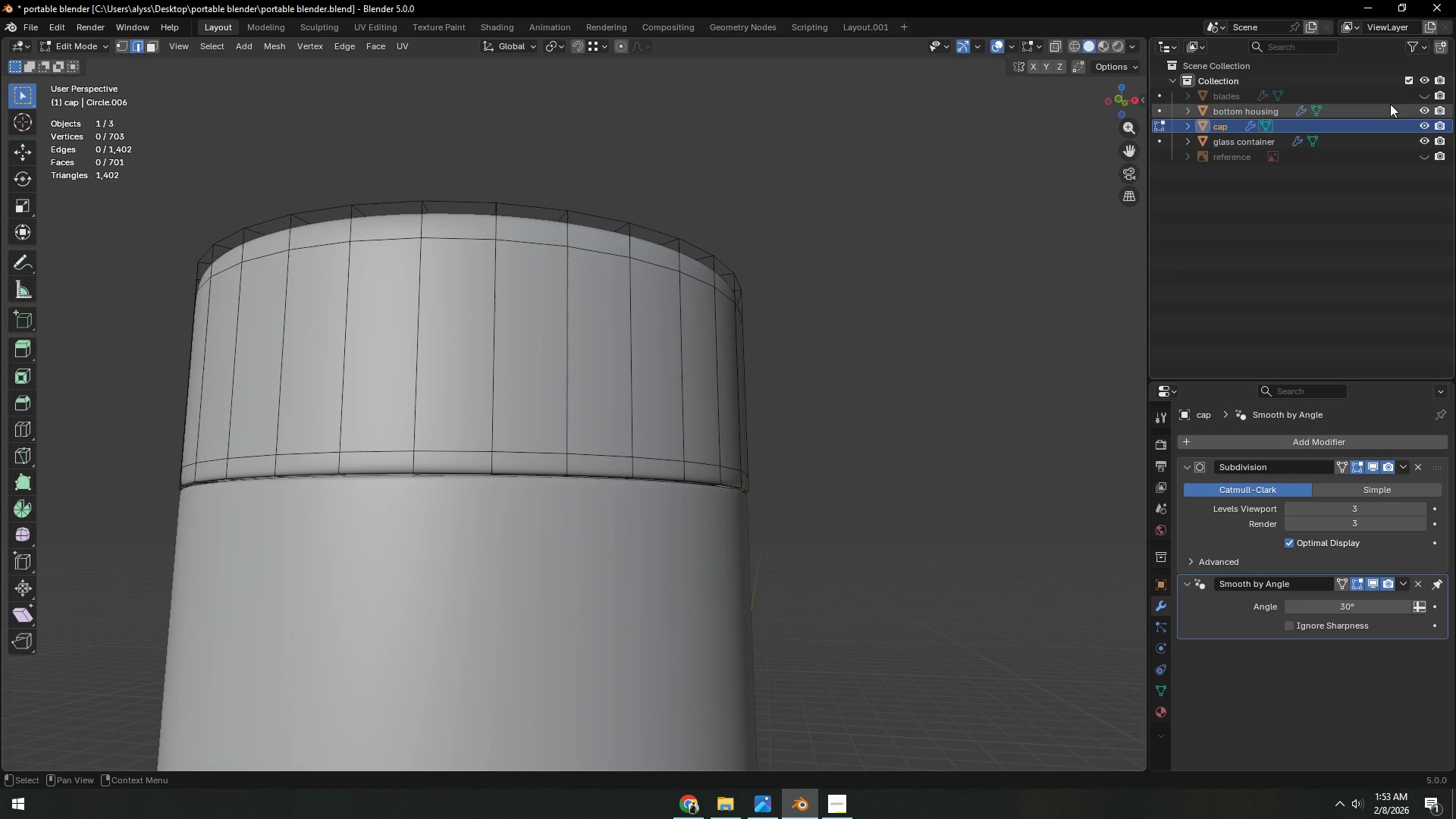 
left_click([1426, 108])
 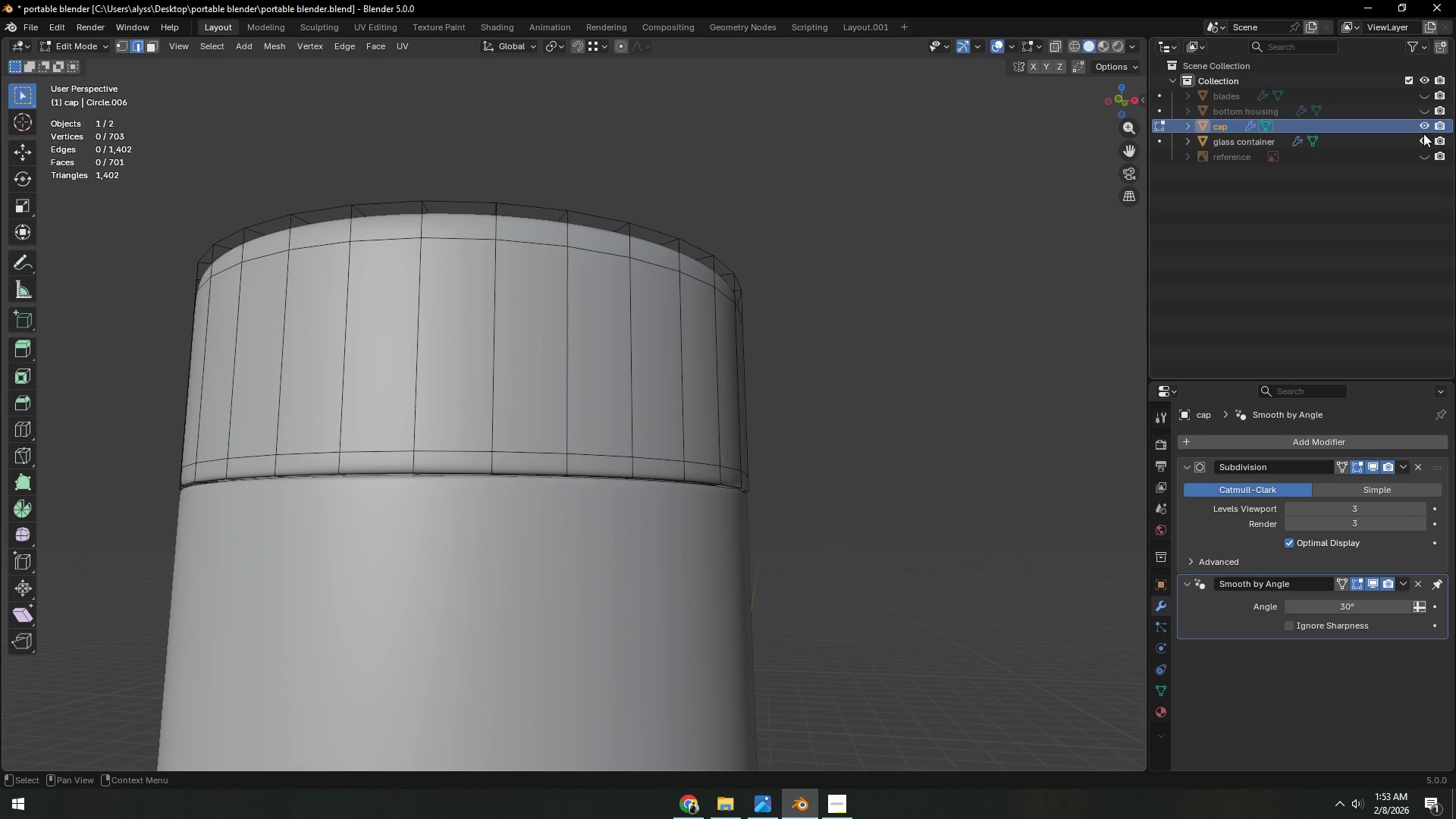 
left_click([1423, 138])
 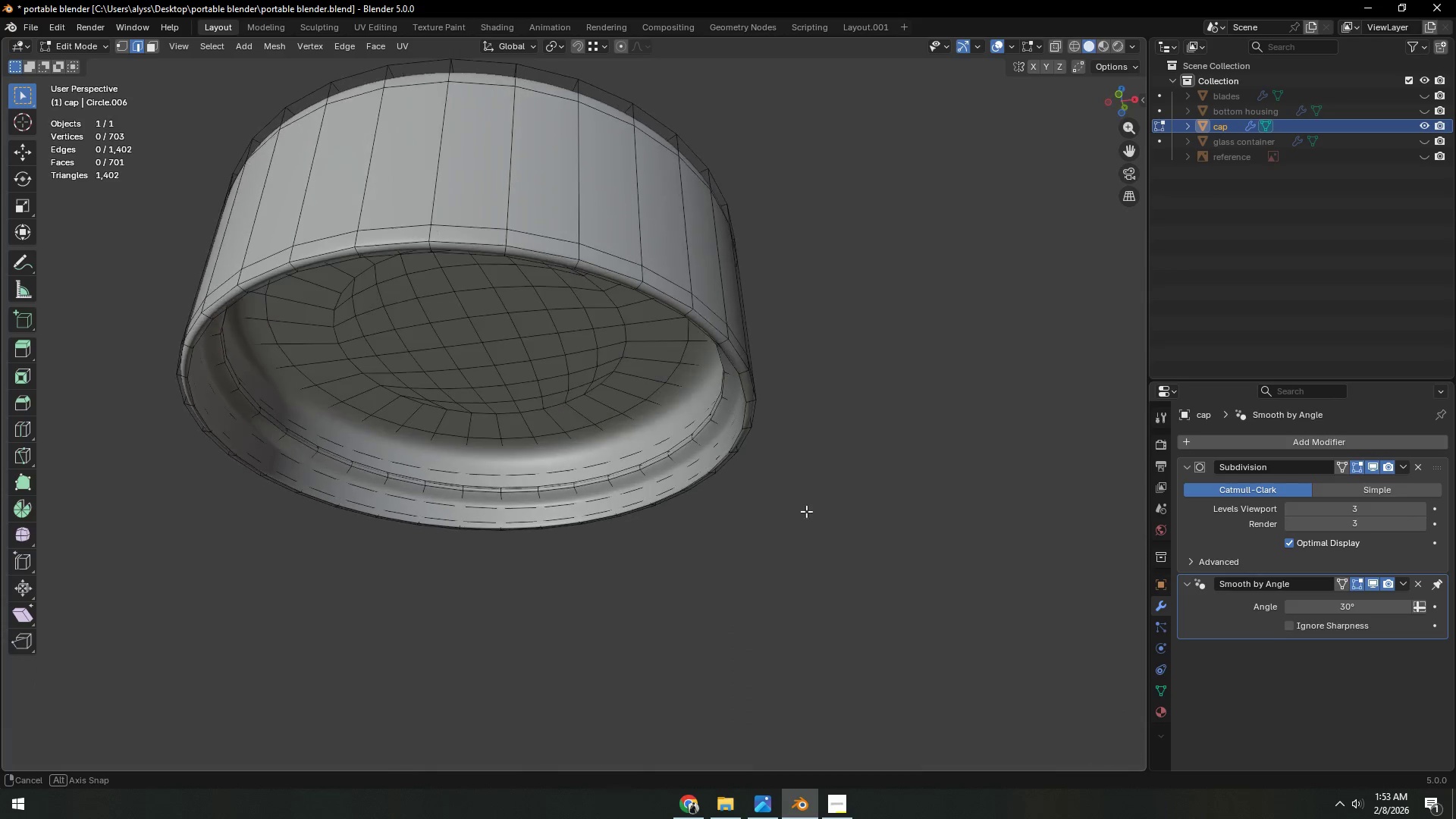 
scroll: coordinate [806, 508], scroll_direction: up, amount: 3.0
 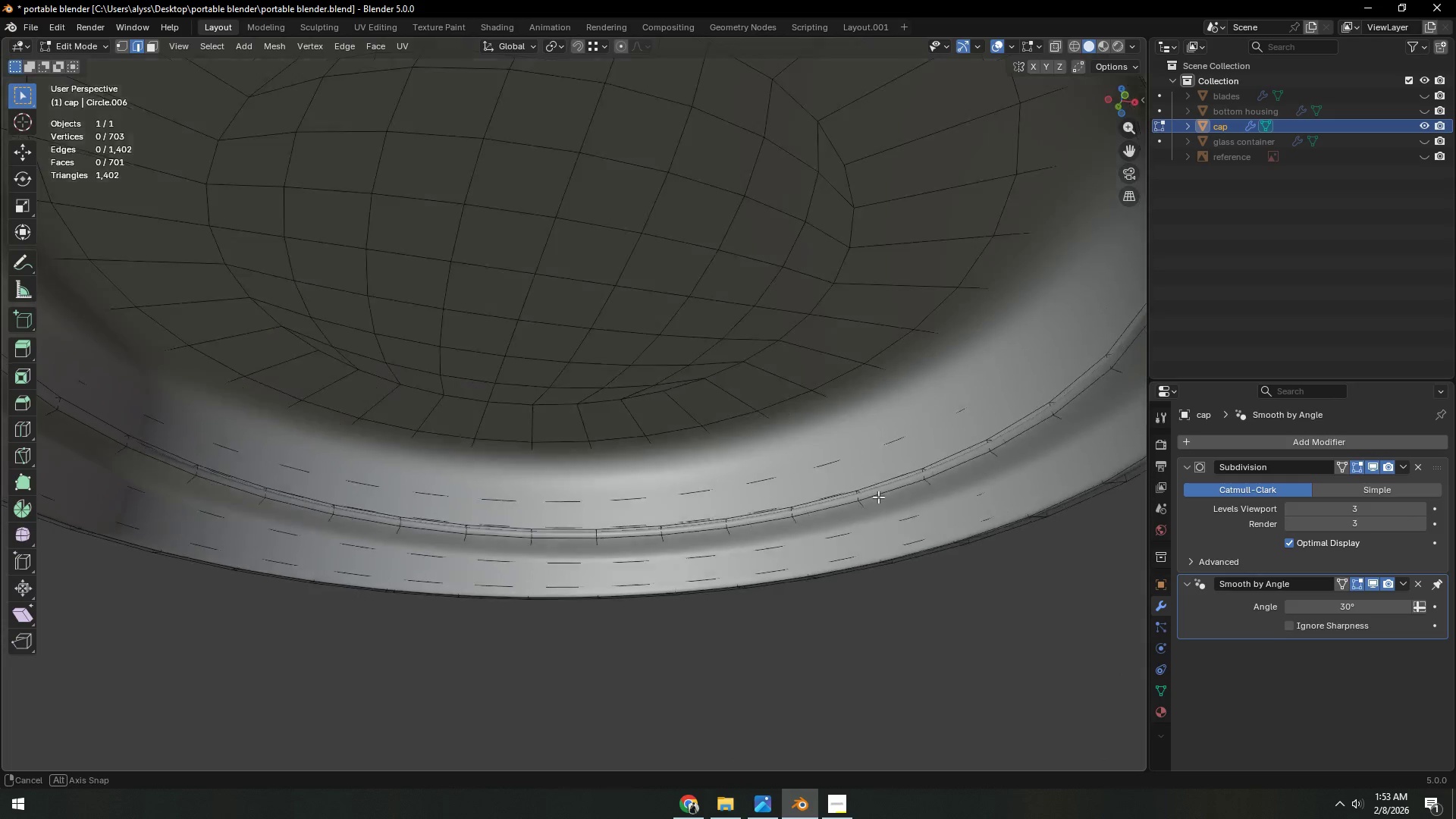 
hold_key(key=ShiftLeft, duration=0.66)
 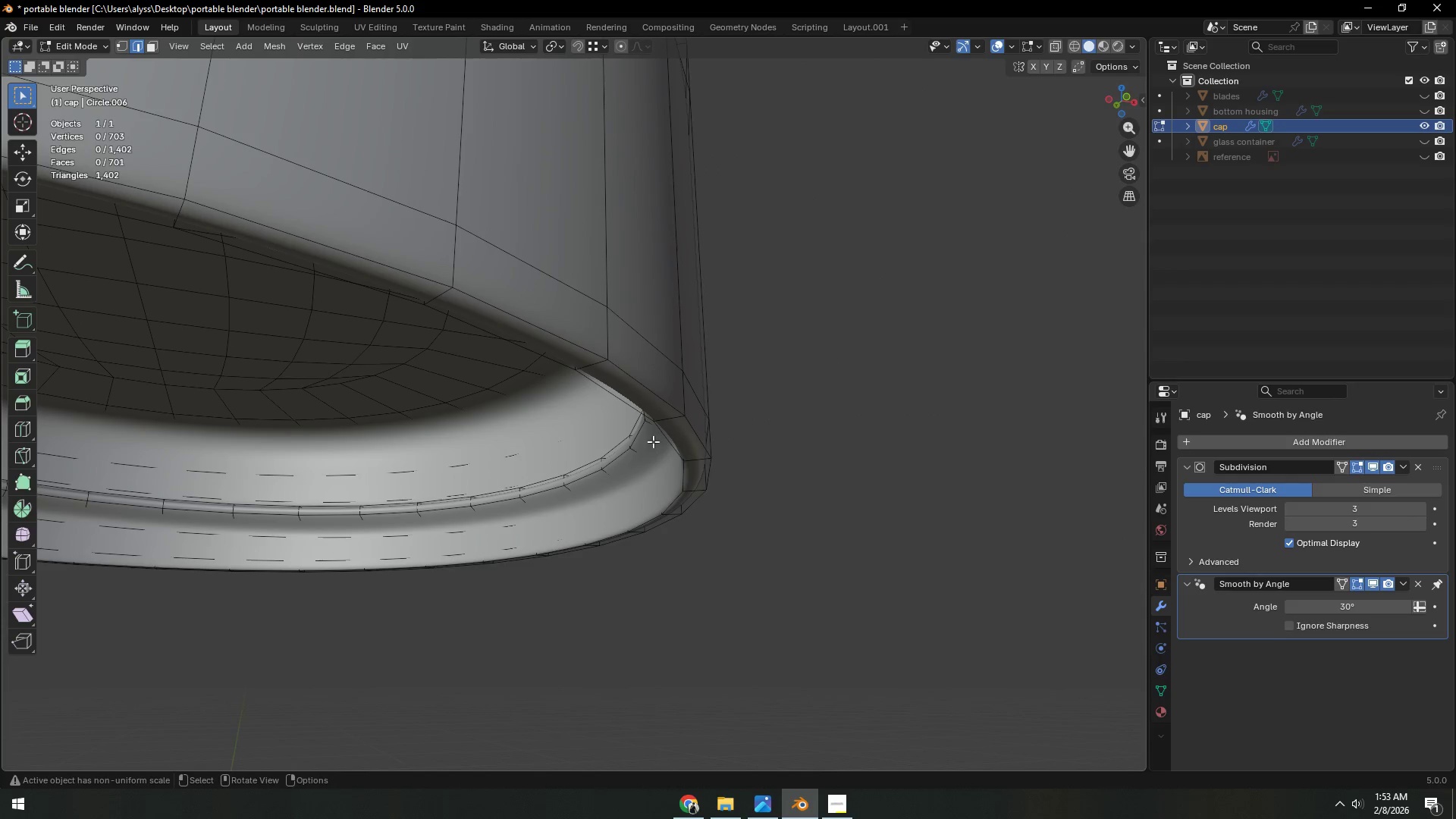 
key(Control+R)
 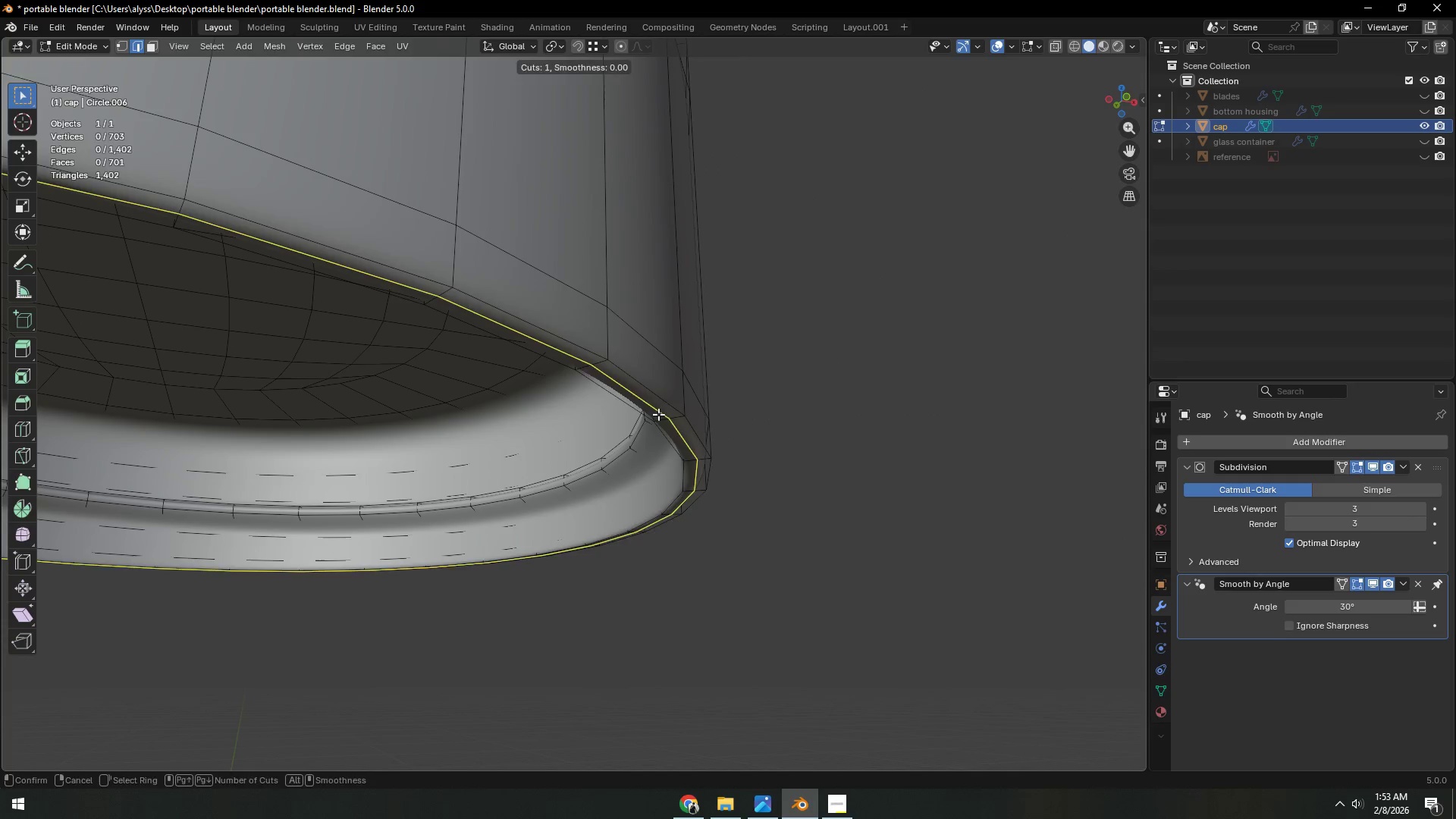 
left_click([658, 414])
 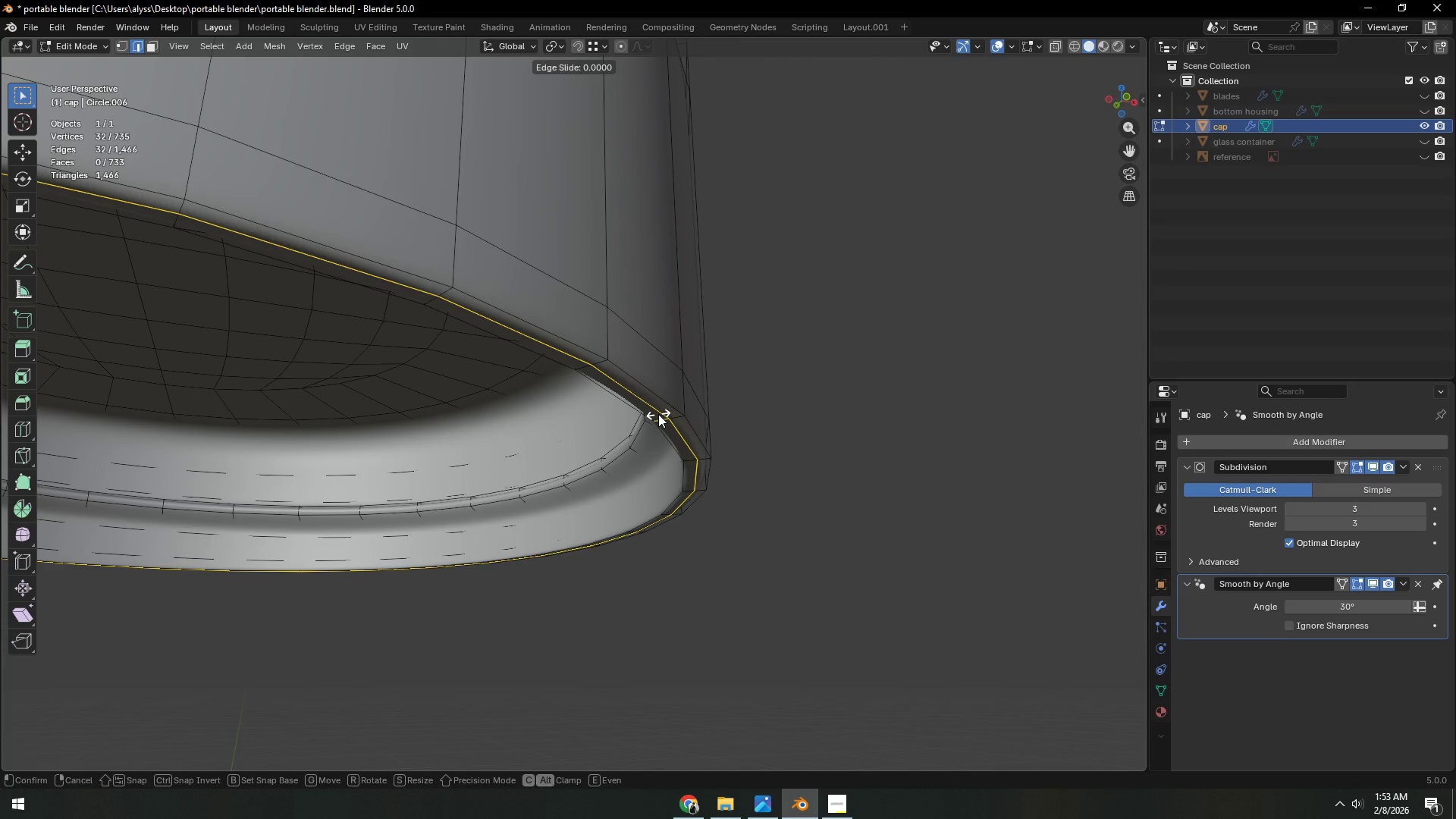 
right_click([658, 414])
 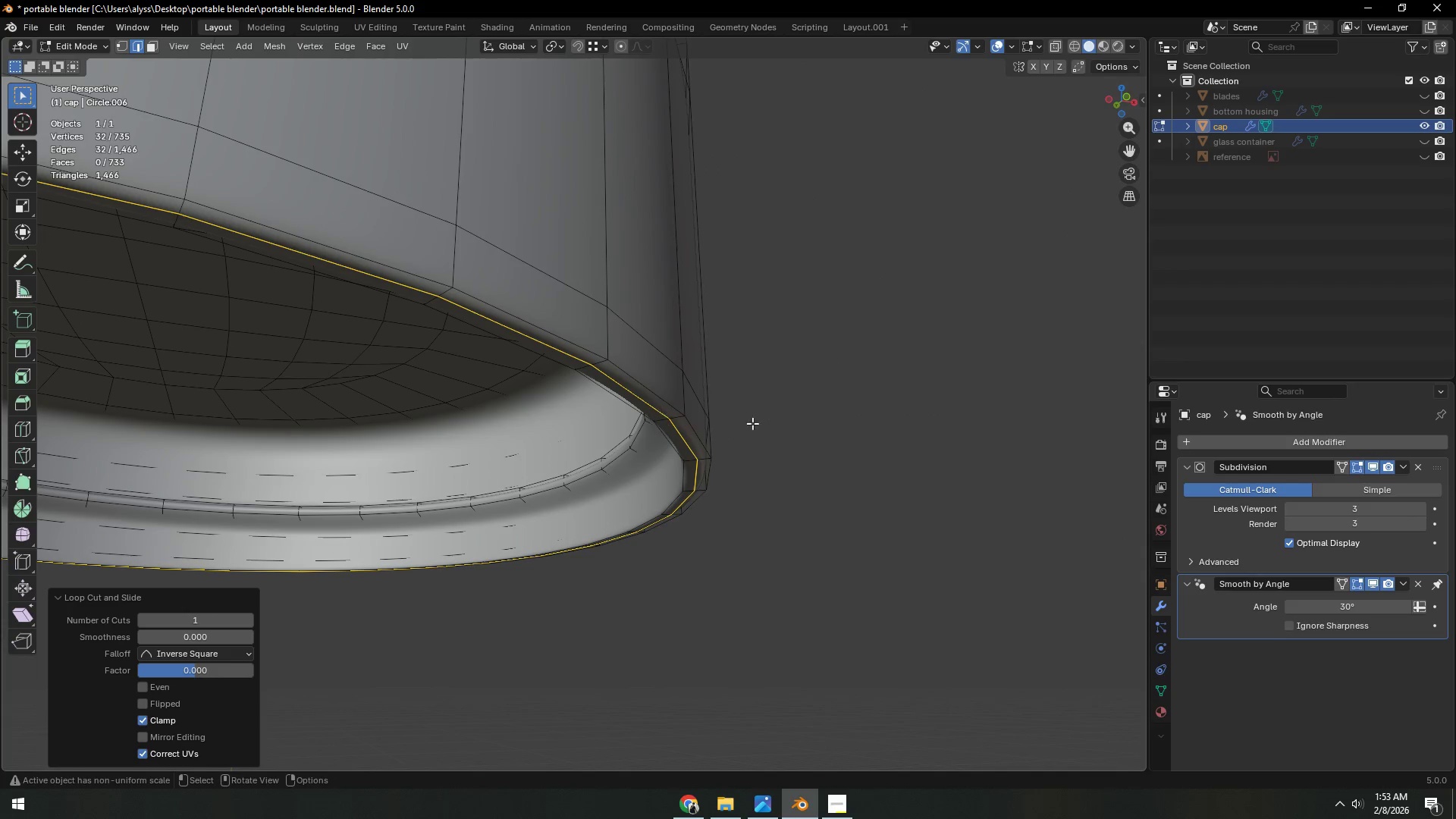 
left_click([902, 421])
 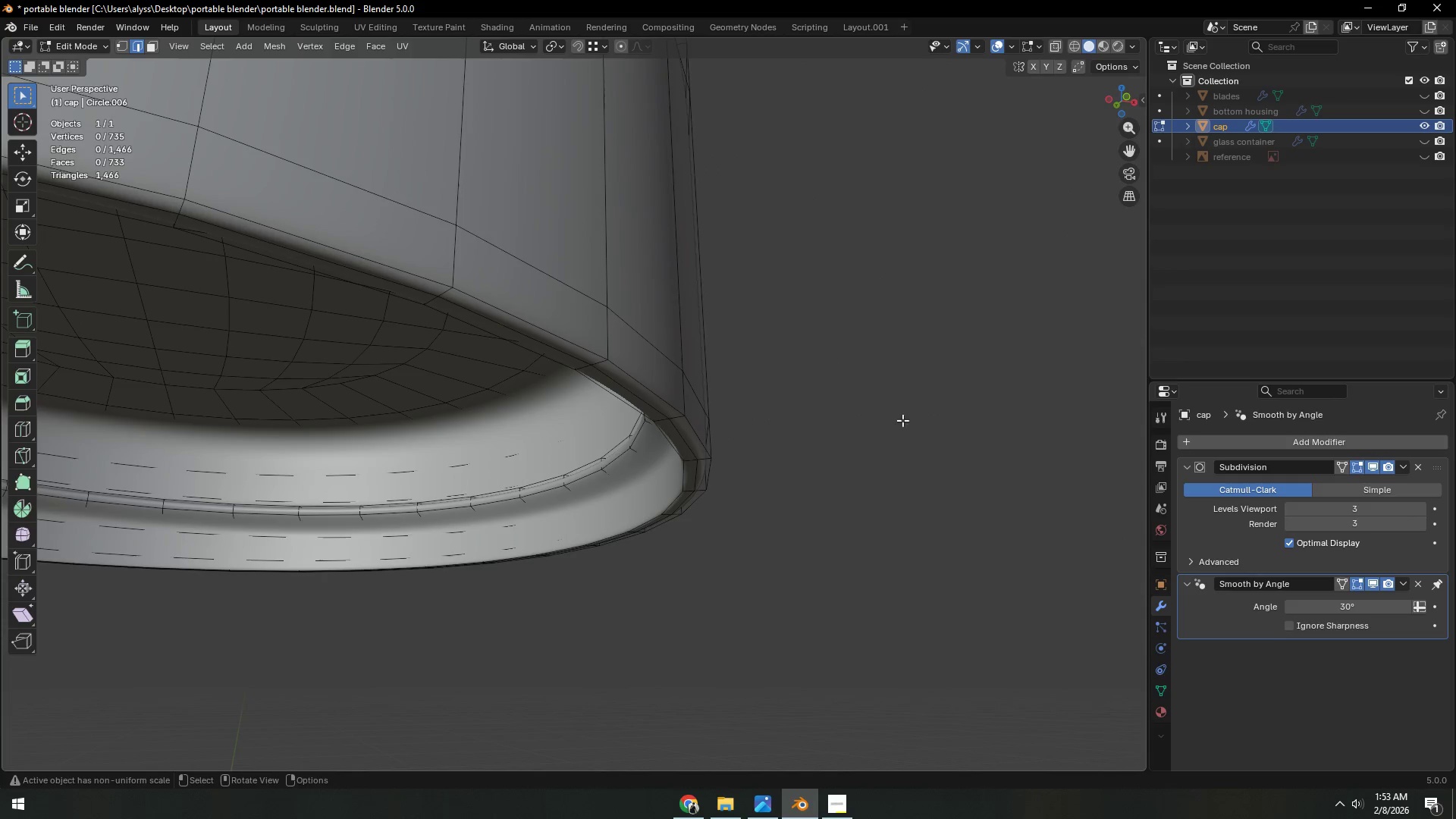 
key(Tab)
 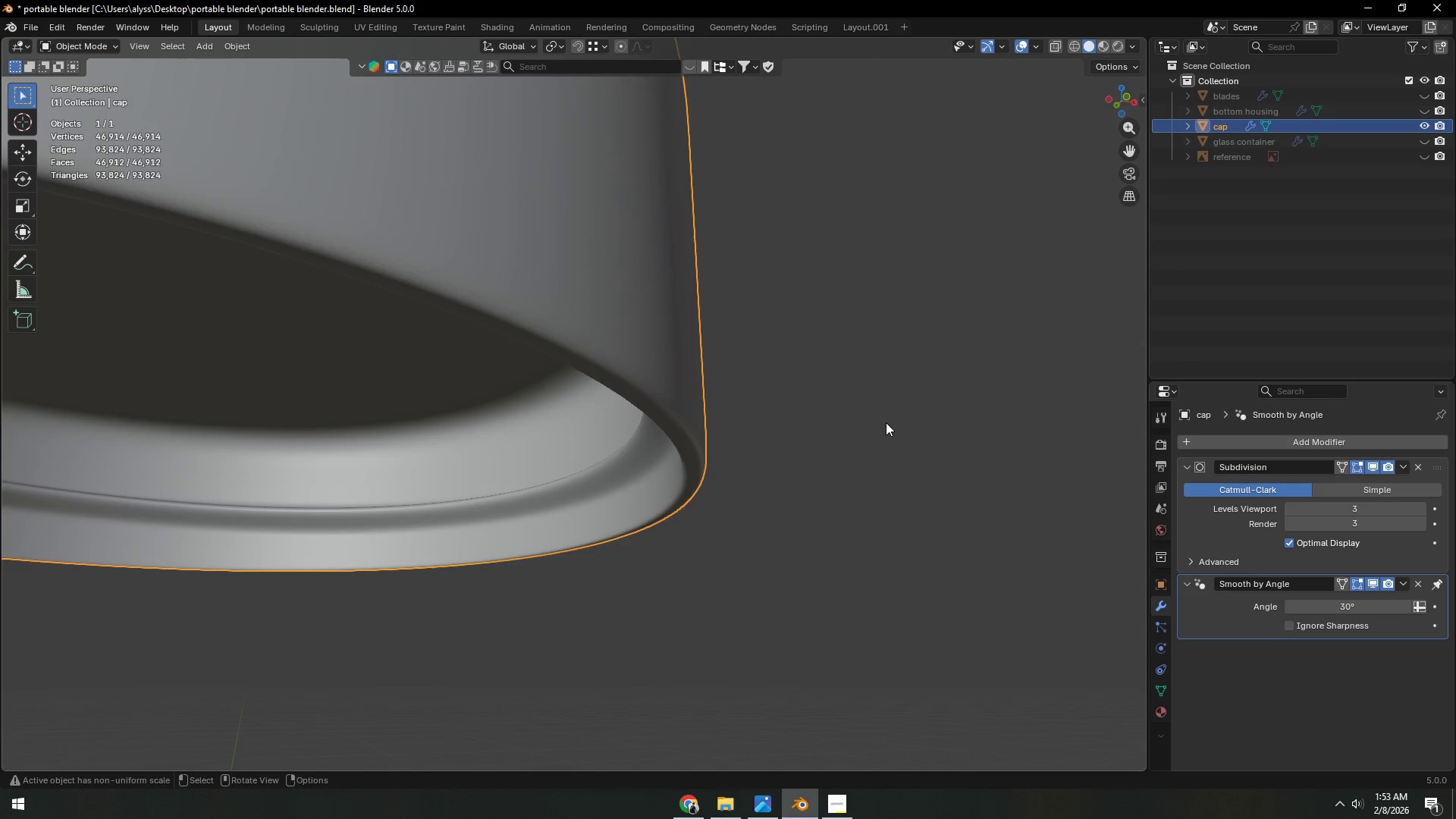 
scroll: coordinate [885, 422], scroll_direction: down, amount: 3.0
 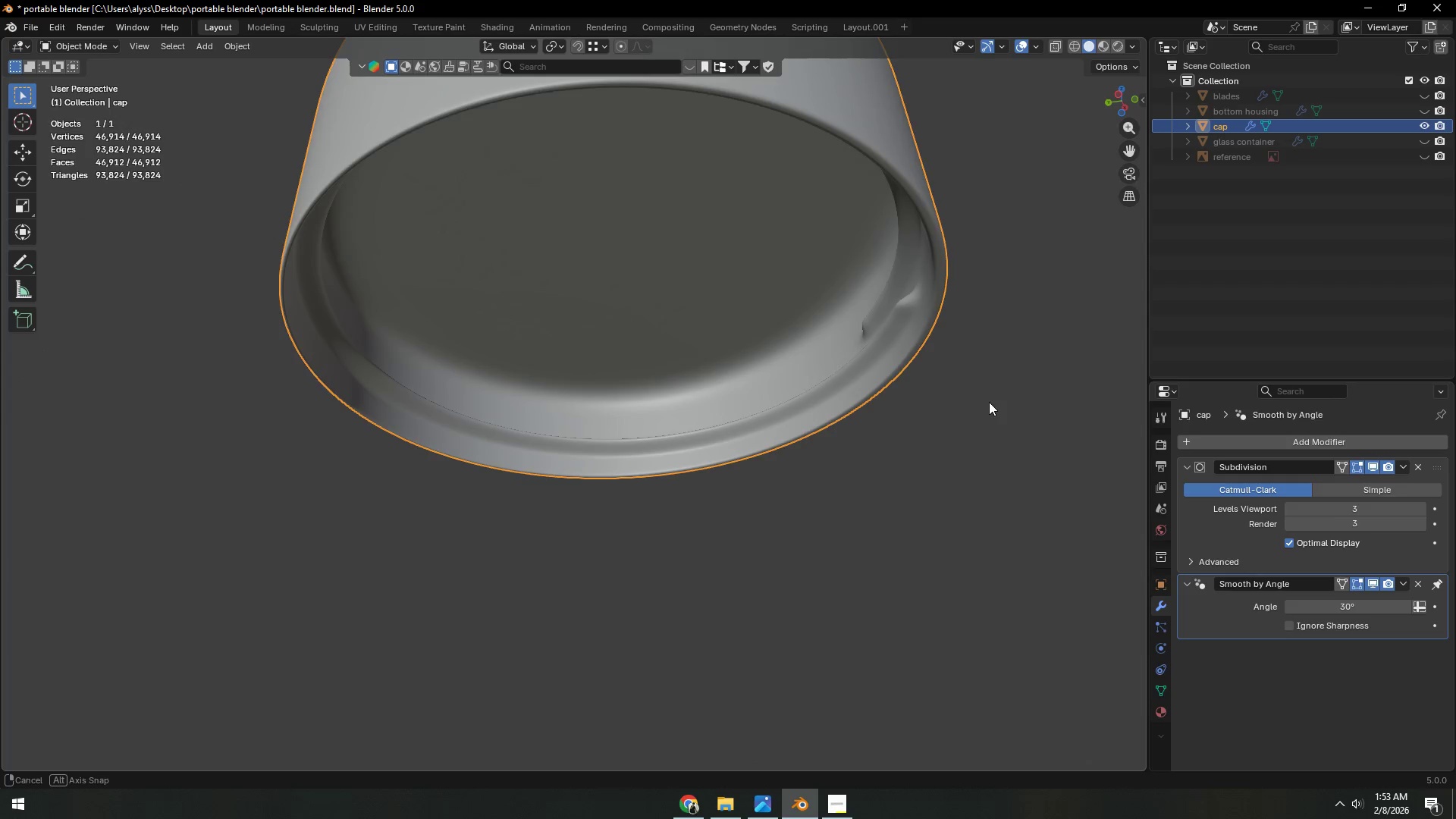 
key(Shift+ShiftLeft)
 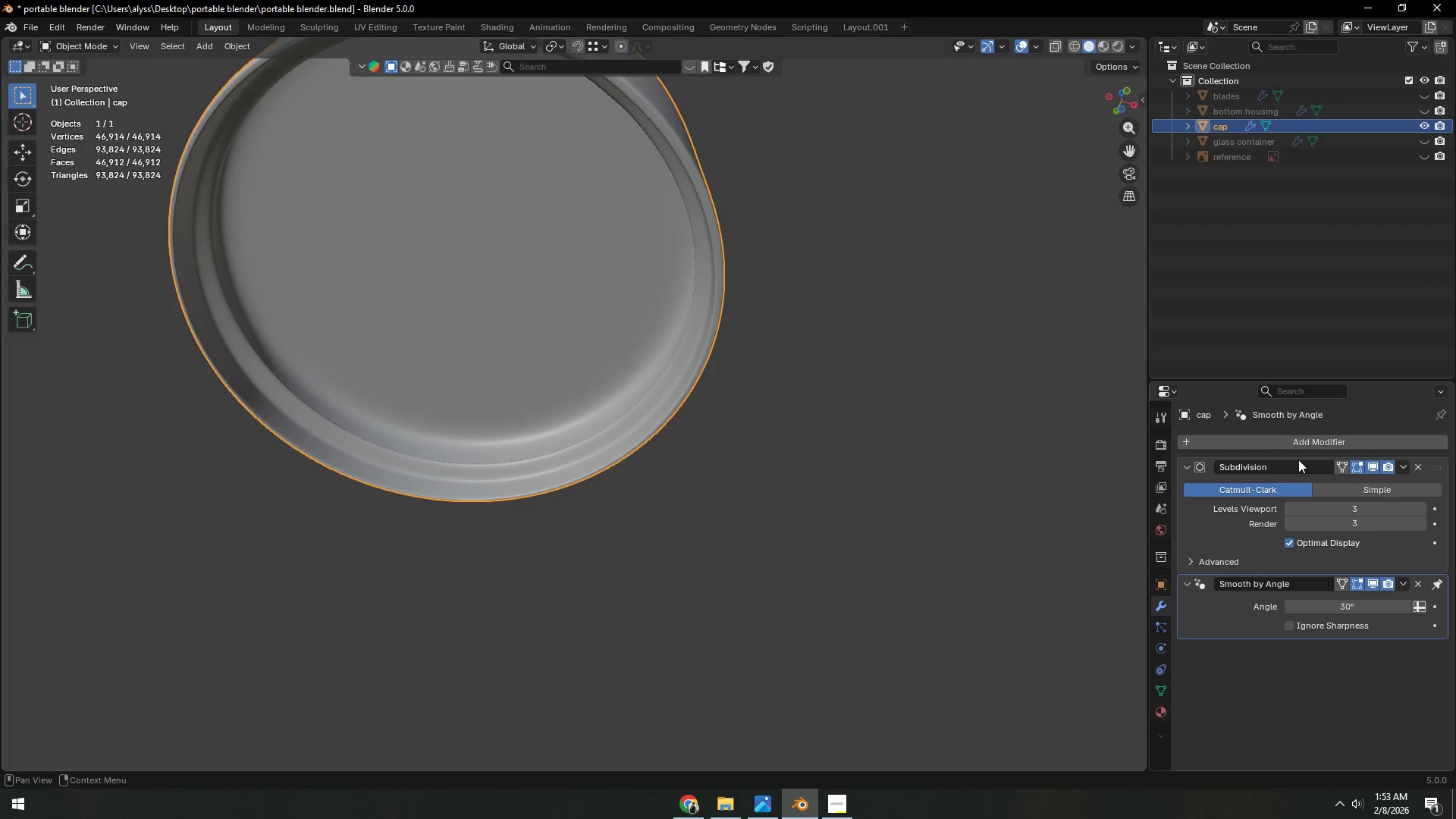 
left_click([1374, 469])
 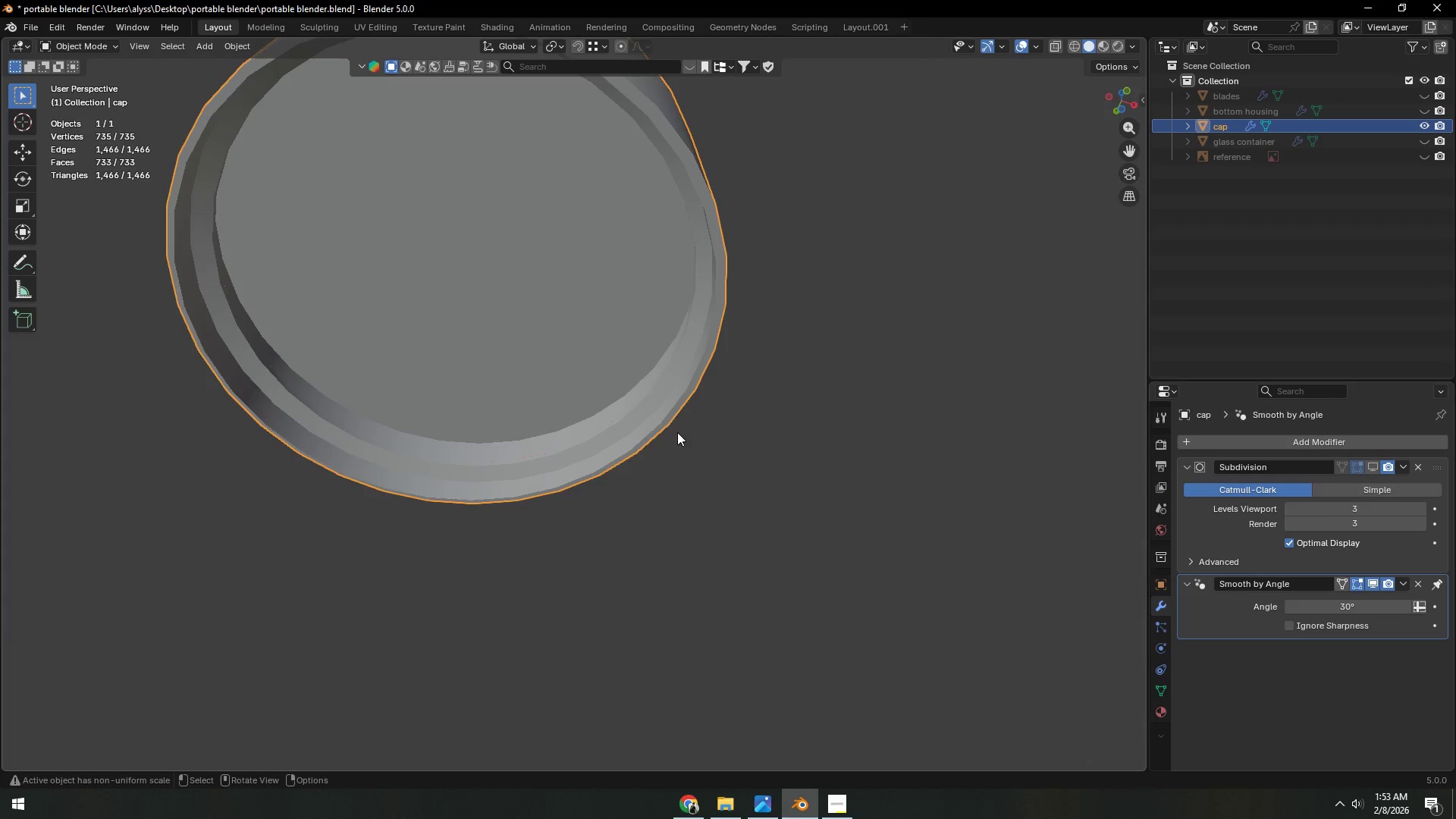 
key(Tab)
 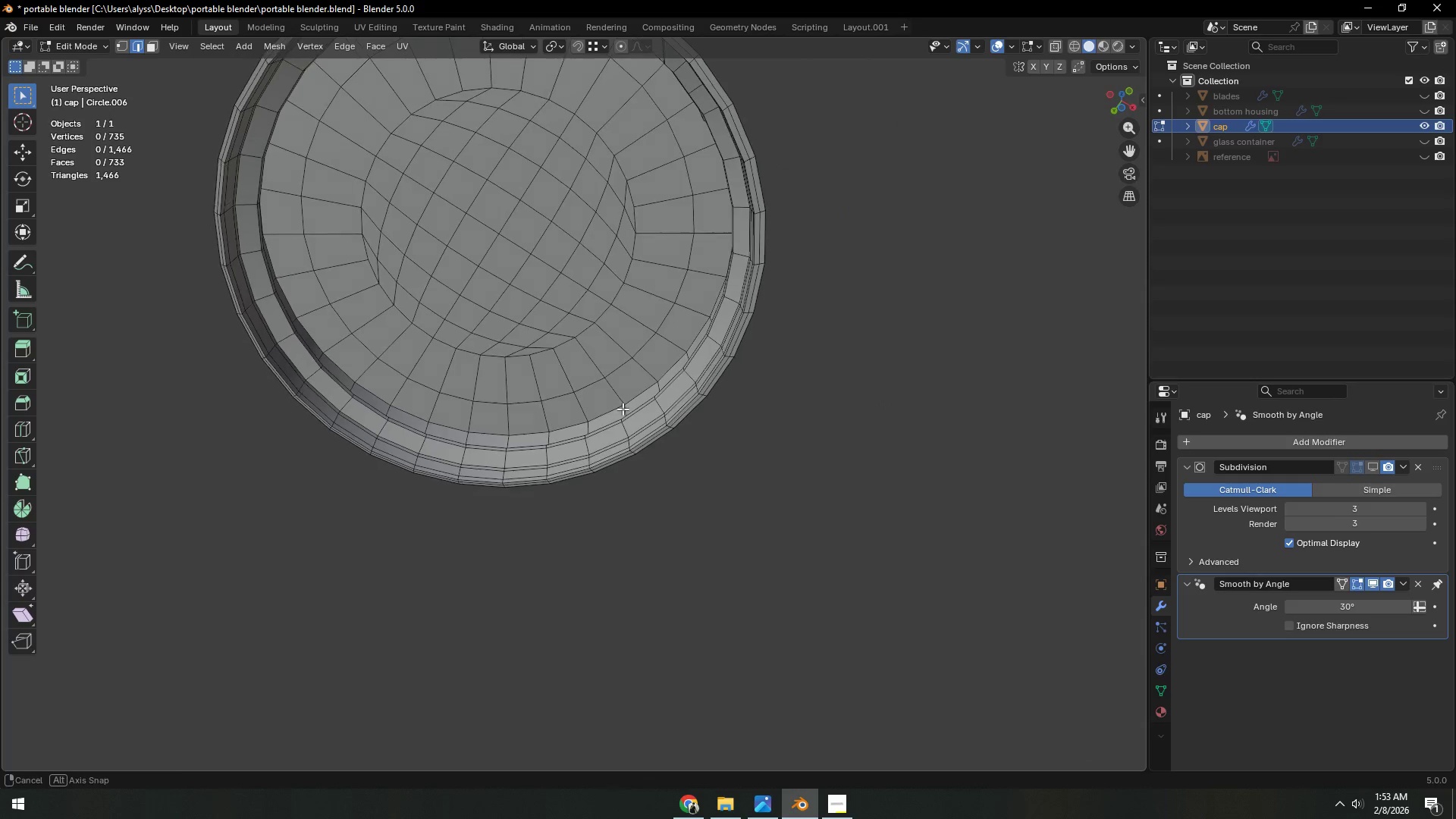 
key(Shift+ShiftLeft)
 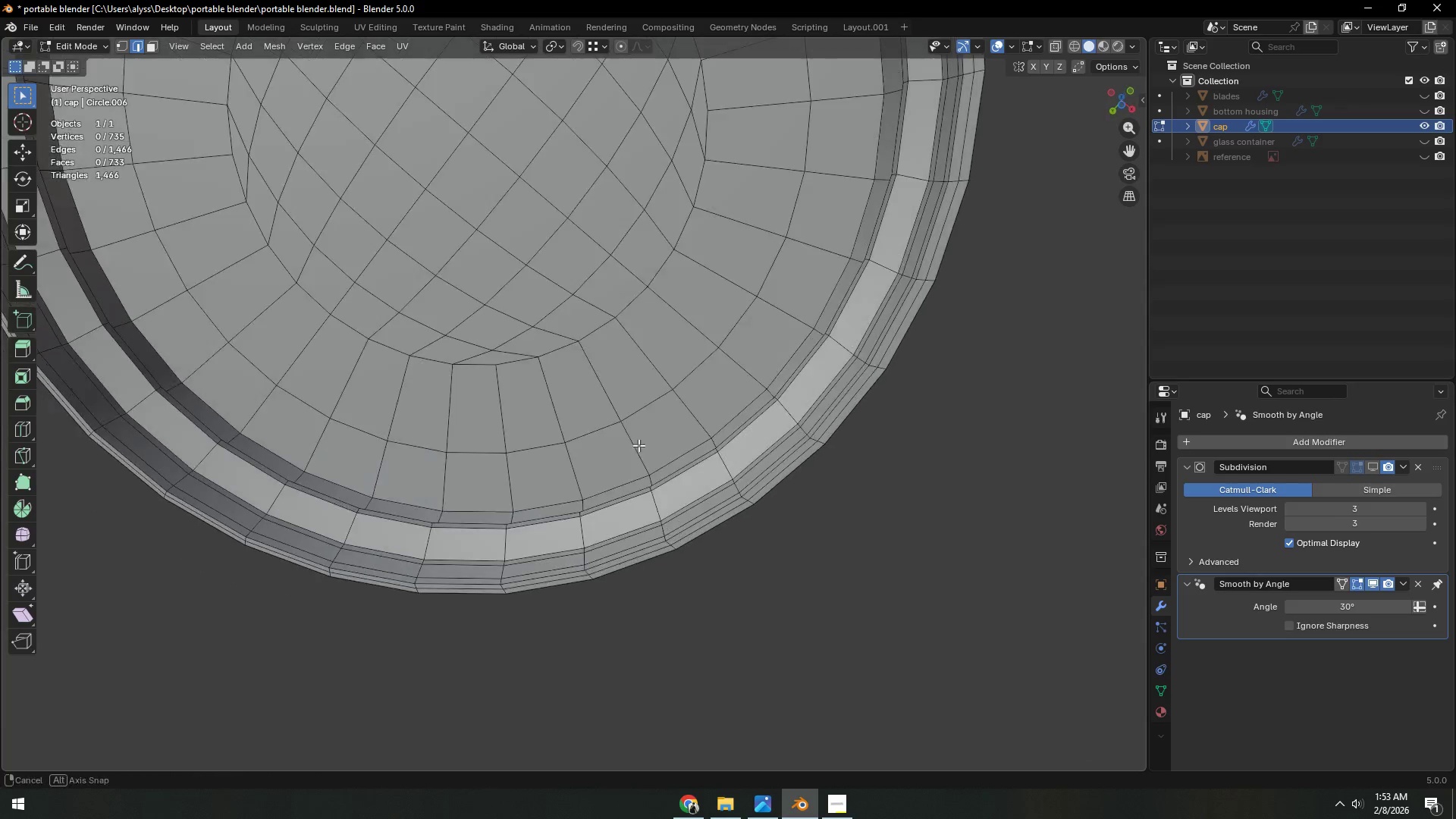 
scroll: coordinate [623, 409], scroll_direction: up, amount: 3.0
 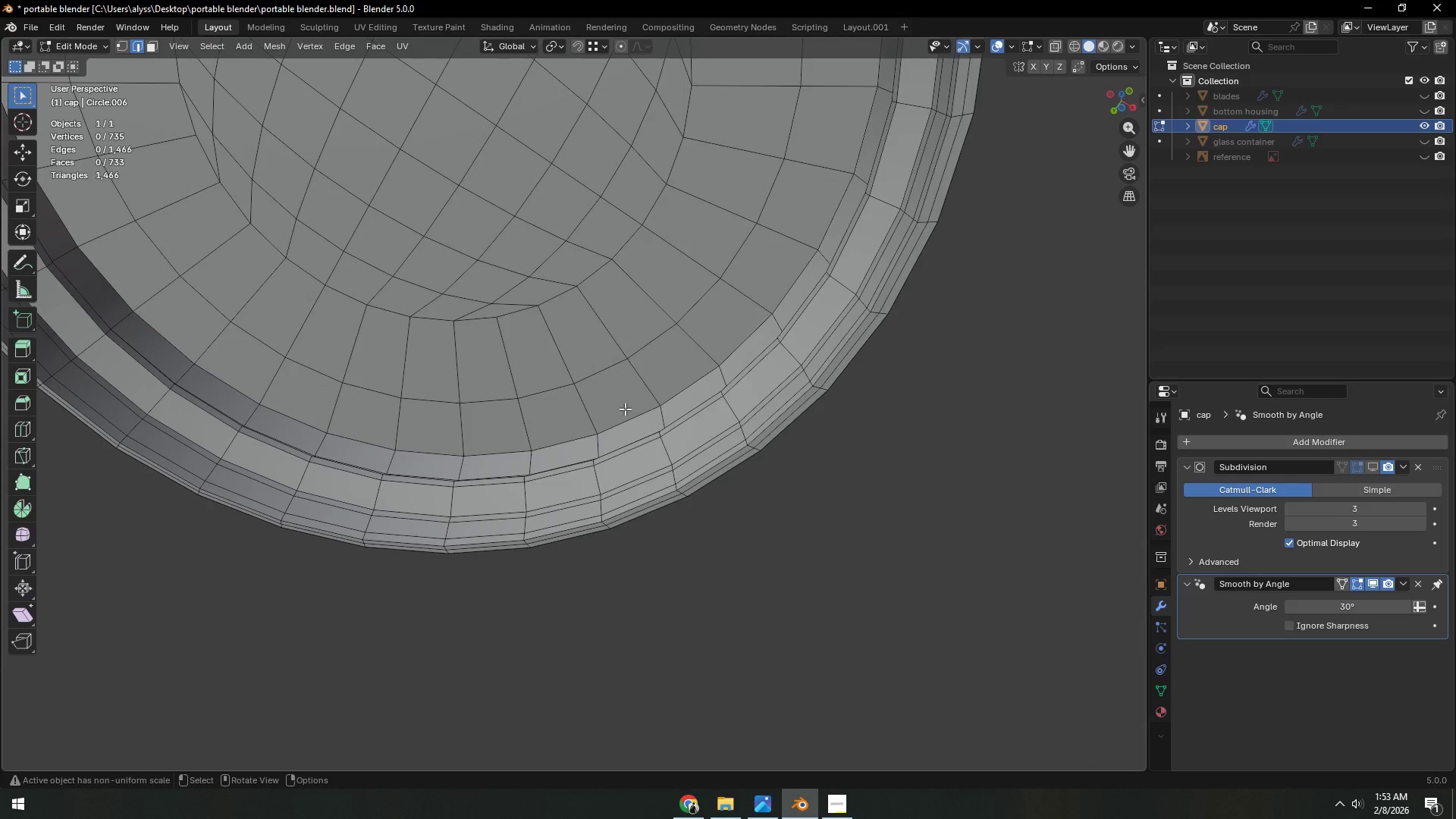 
key(Control+ControlLeft)
 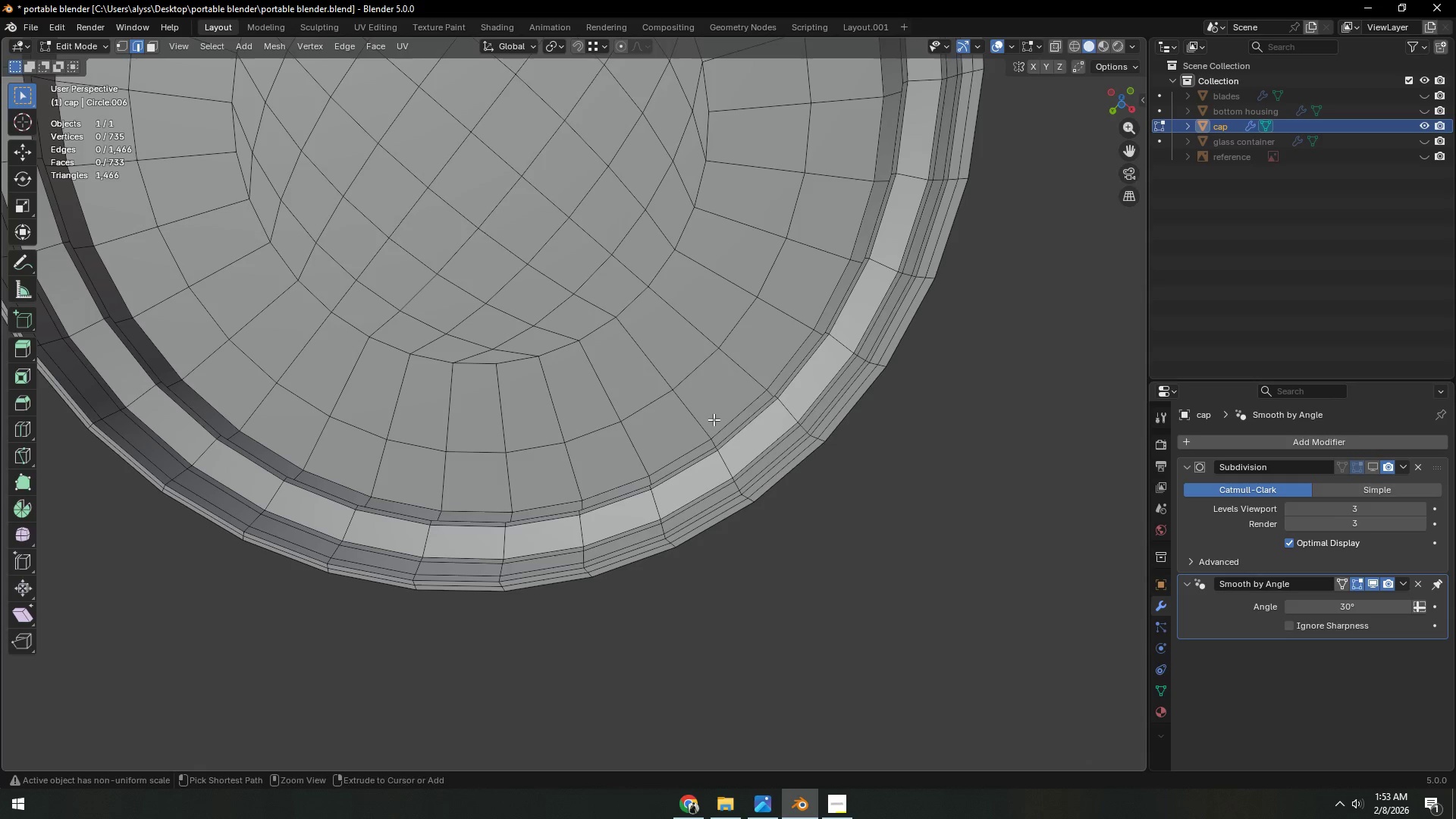 
key(Control+R)
 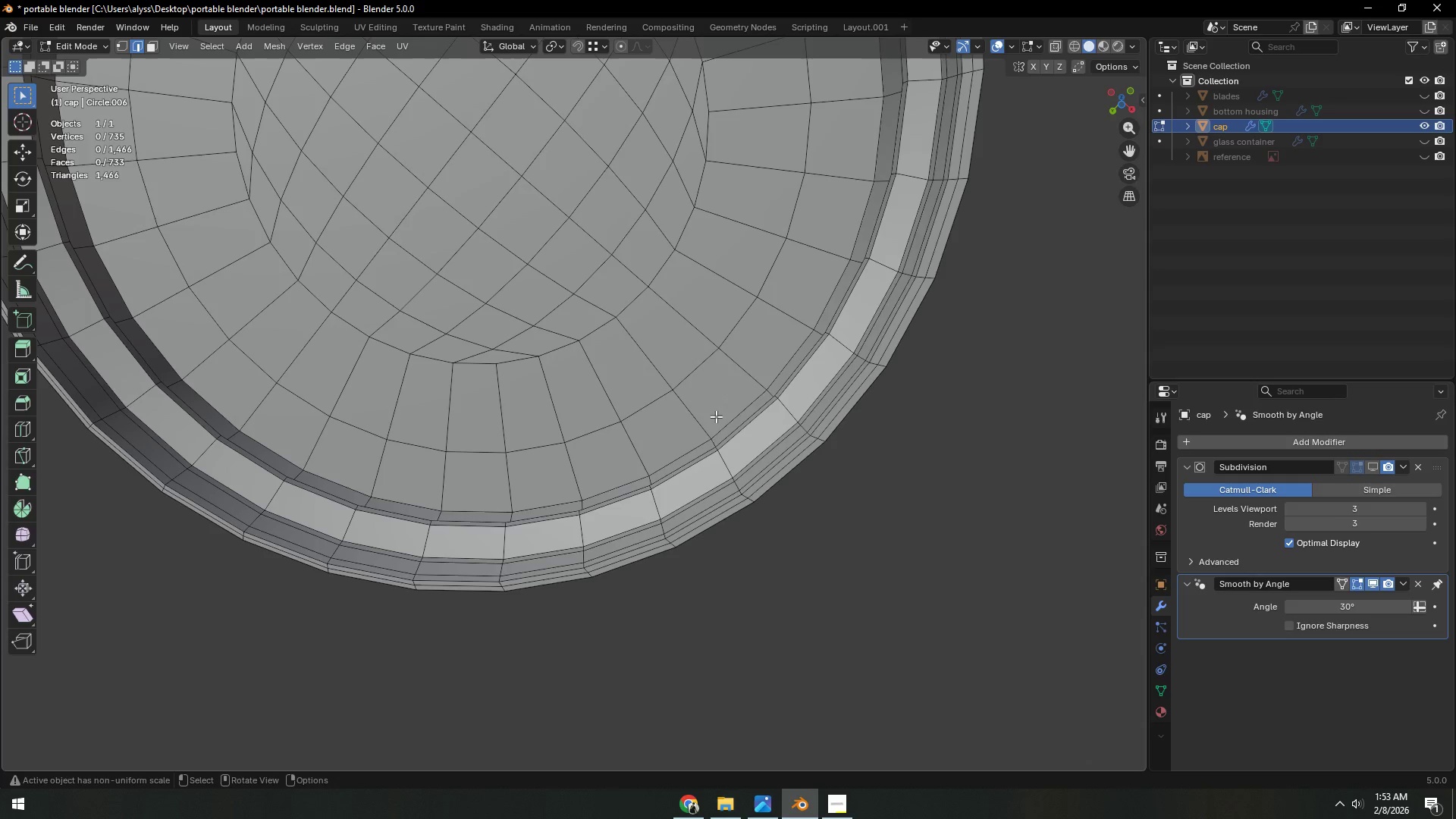 
right_click([716, 416])
 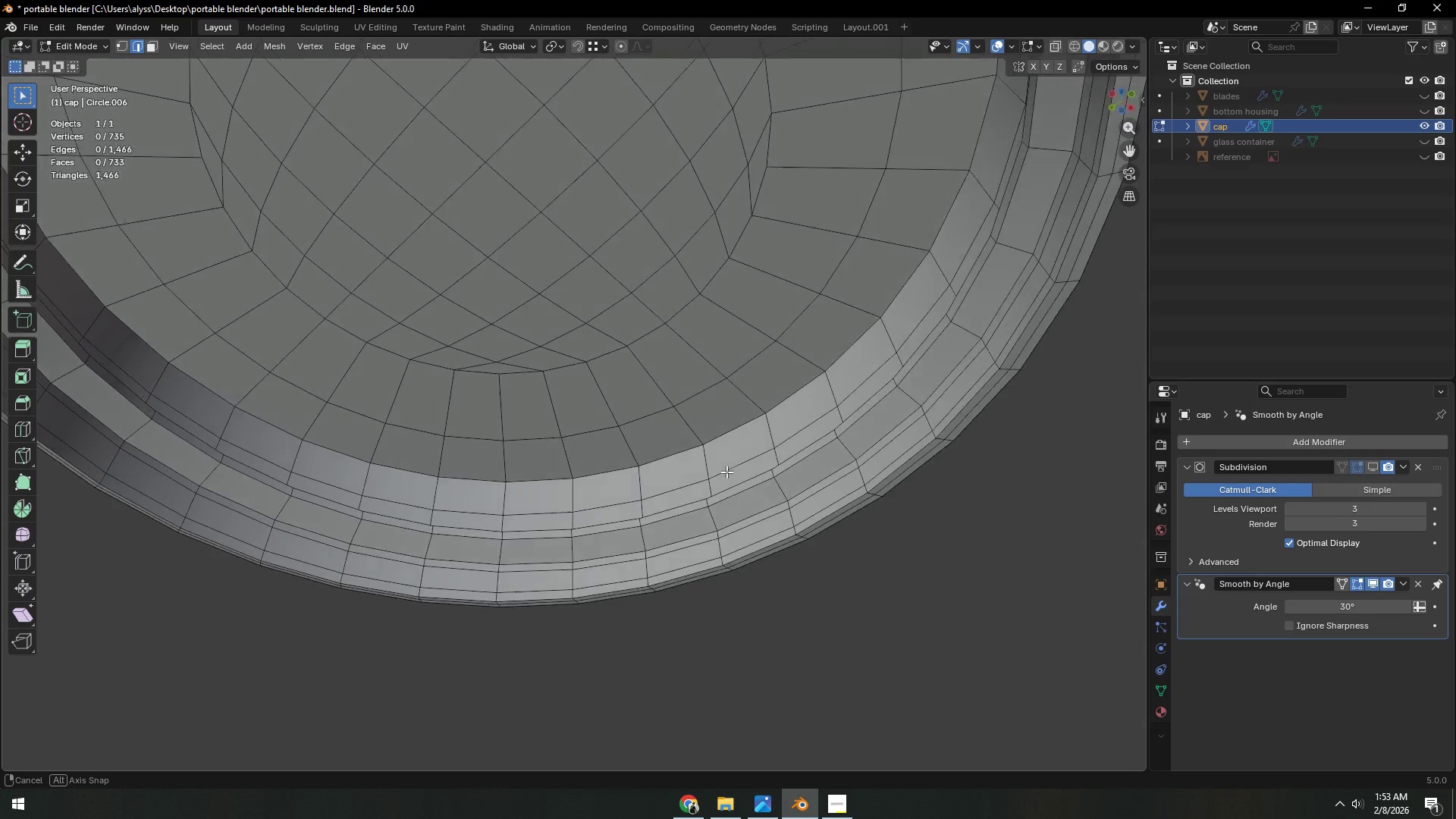 
key(Control+ControlLeft)
 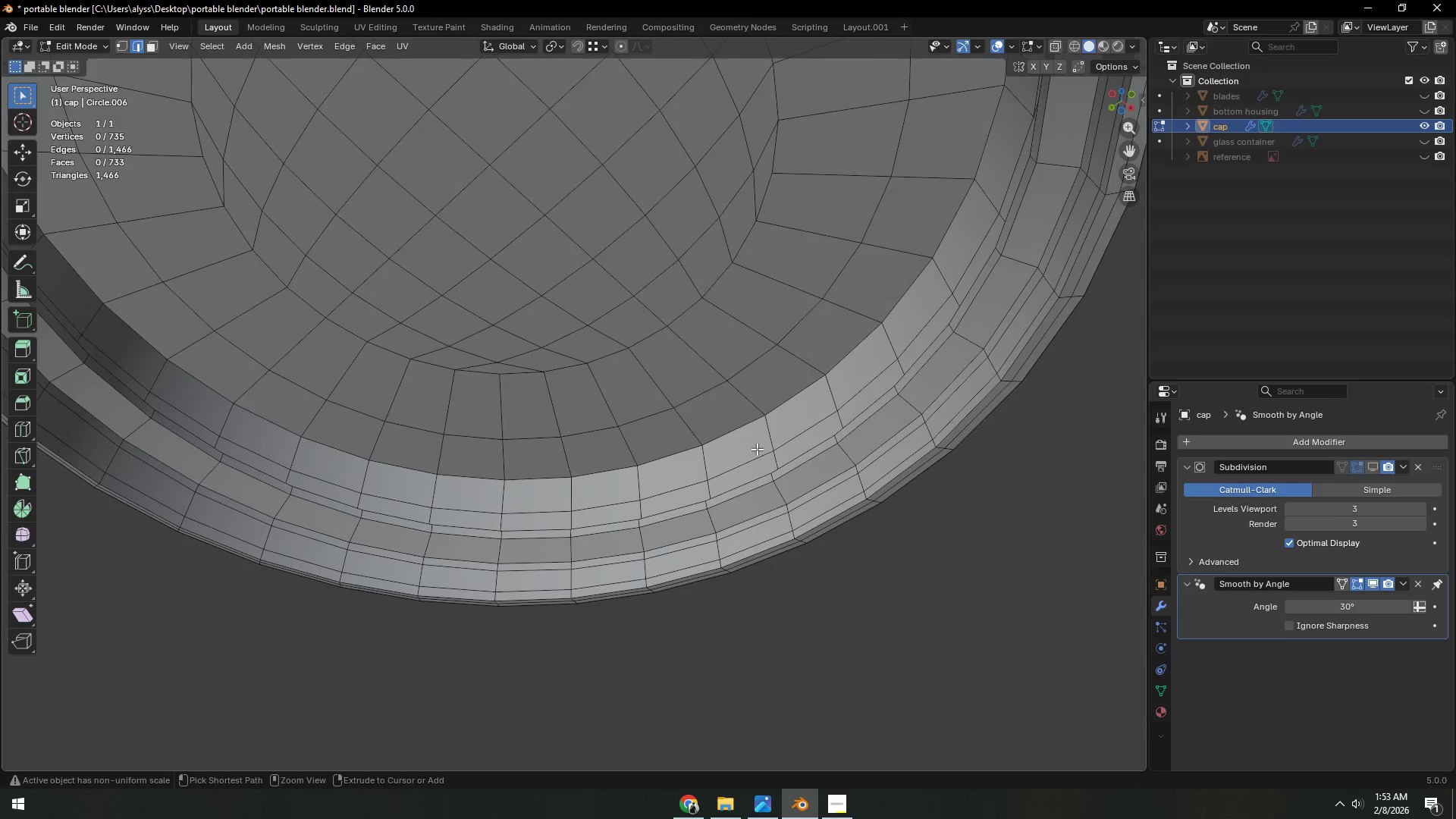 
key(Control+R)
 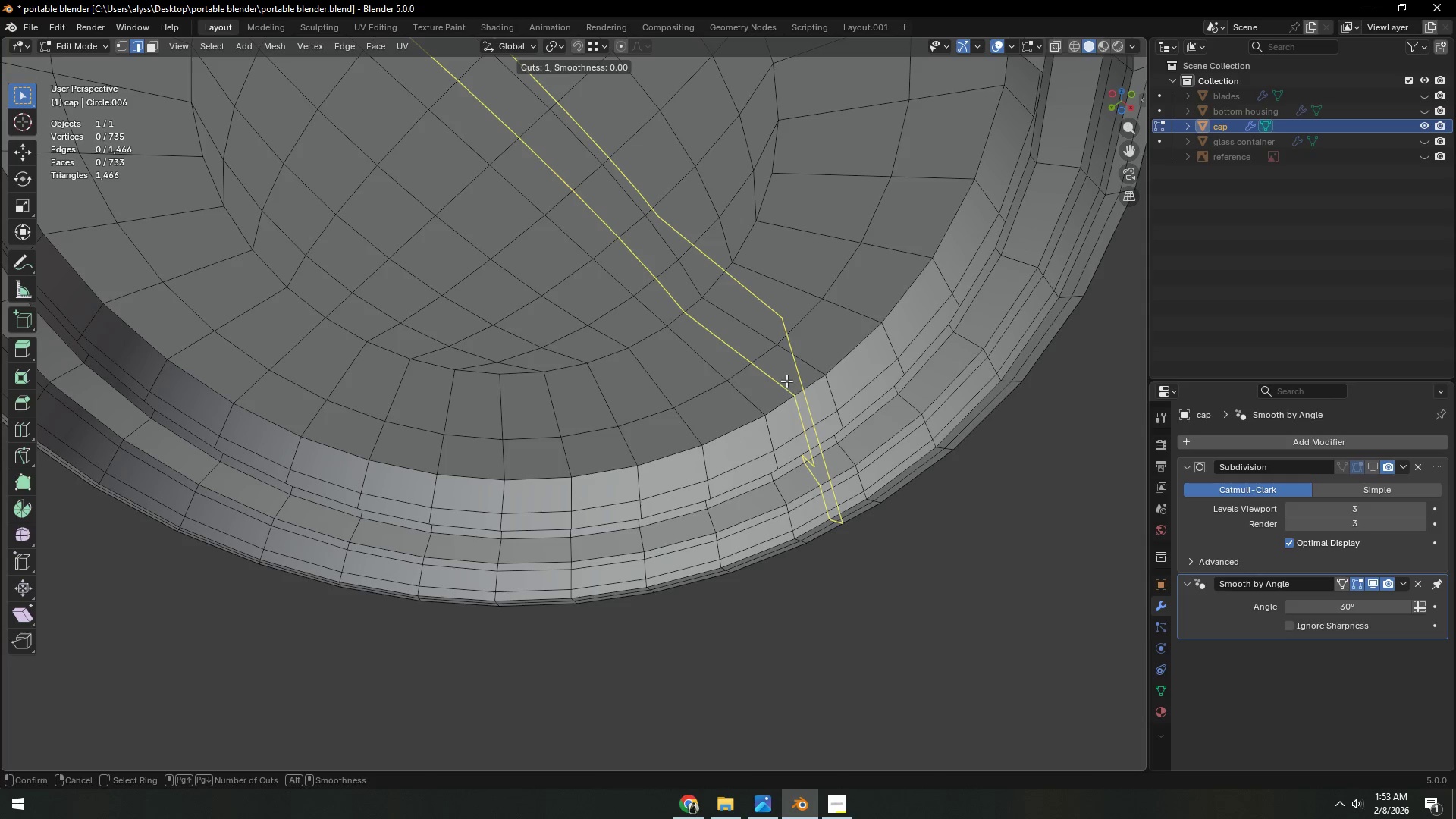 
left_click([780, 364])
 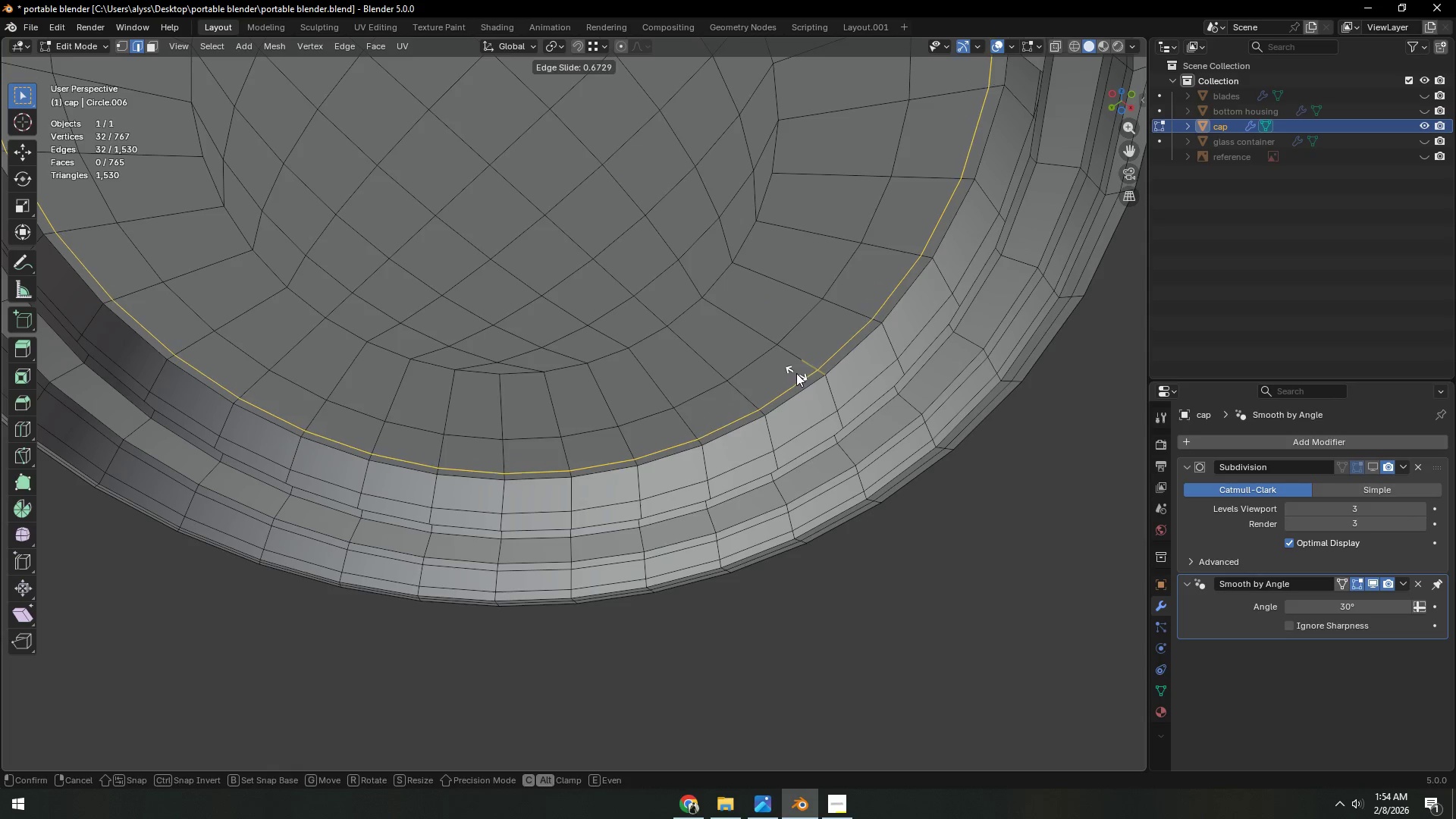 
left_click([796, 373])
 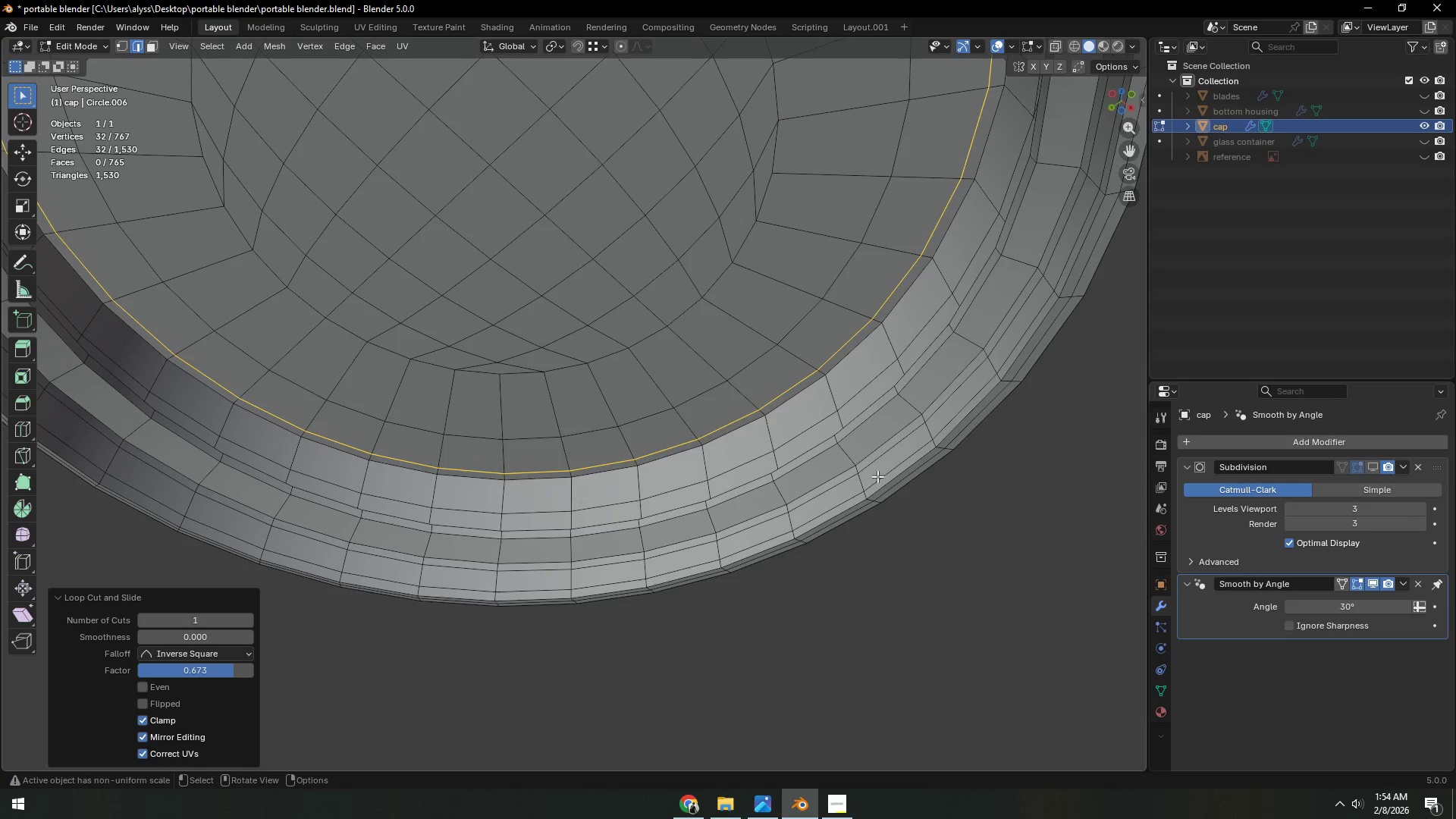 
double_click([1018, 584])
 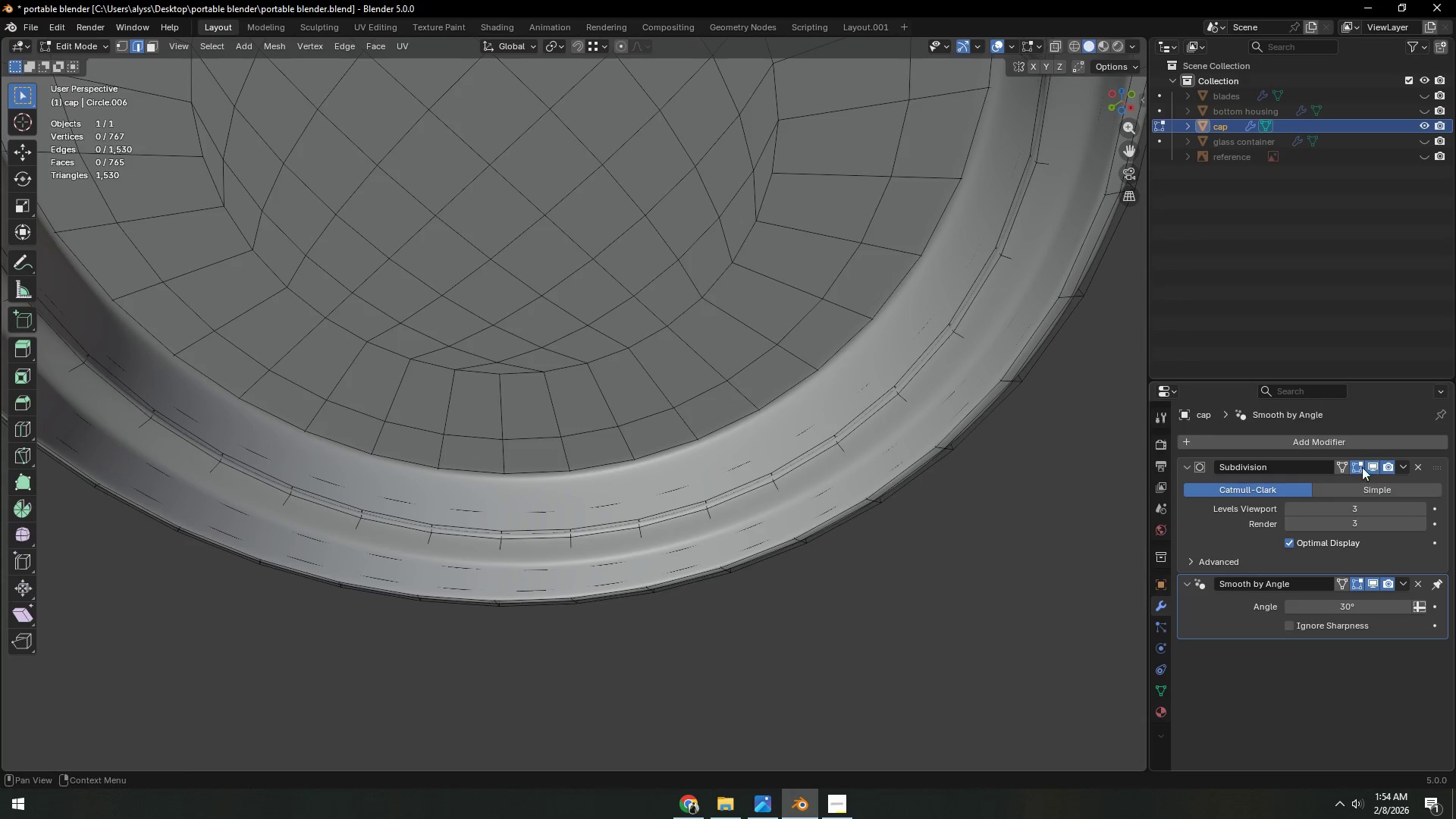 
double_click([981, 577])
 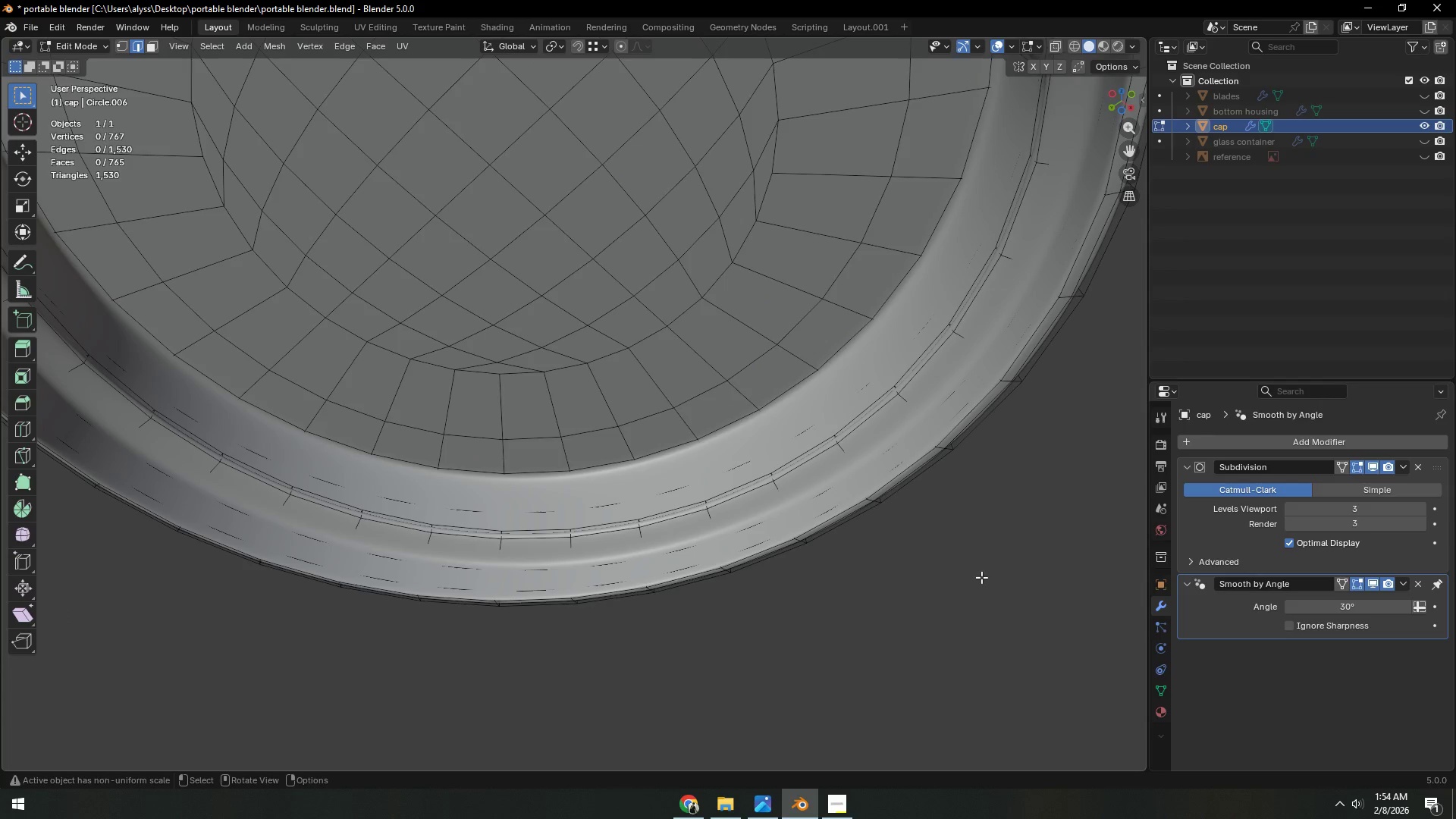 
key(Tab)
 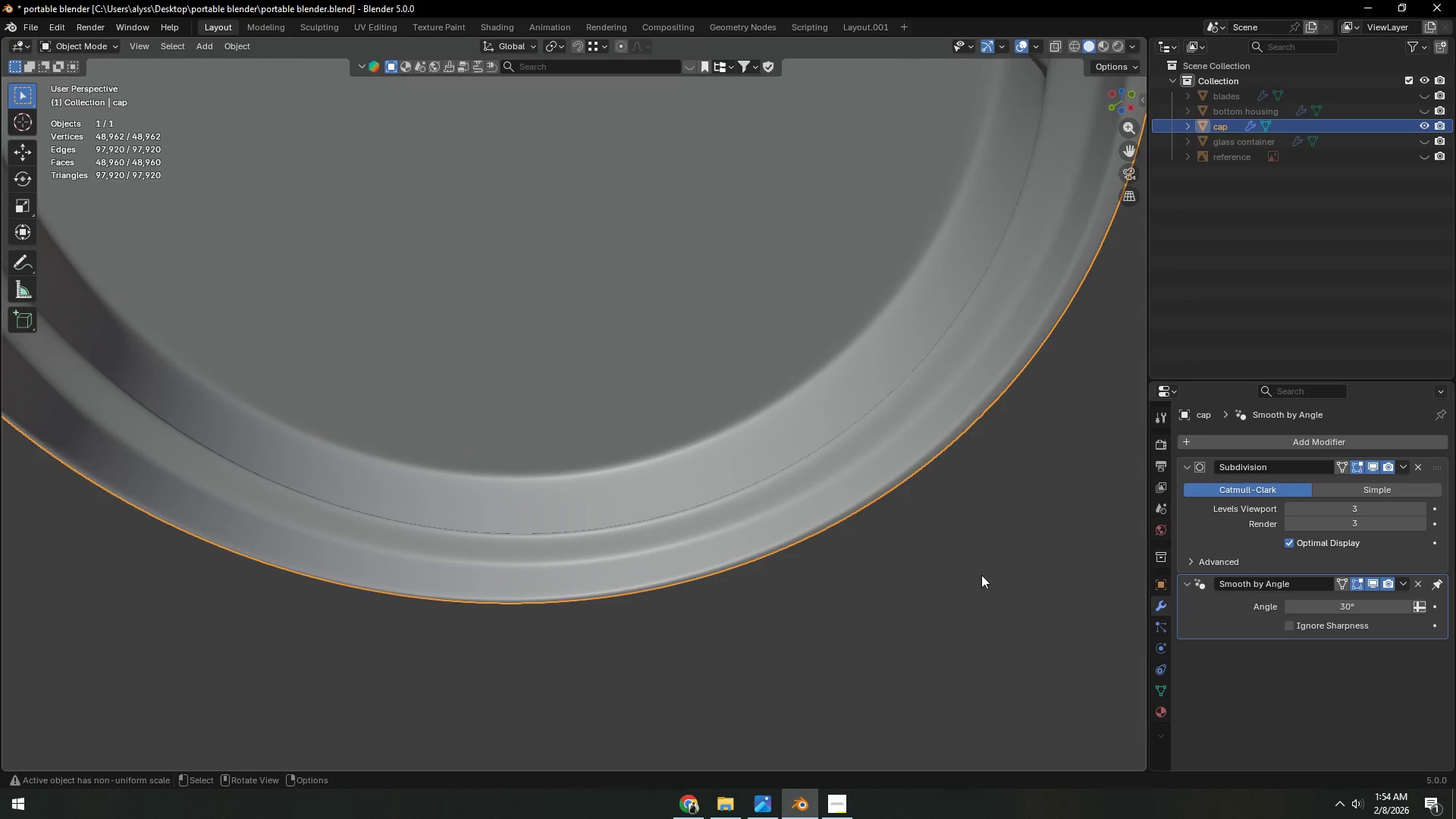 
scroll: coordinate [981, 574], scroll_direction: down, amount: 5.0
 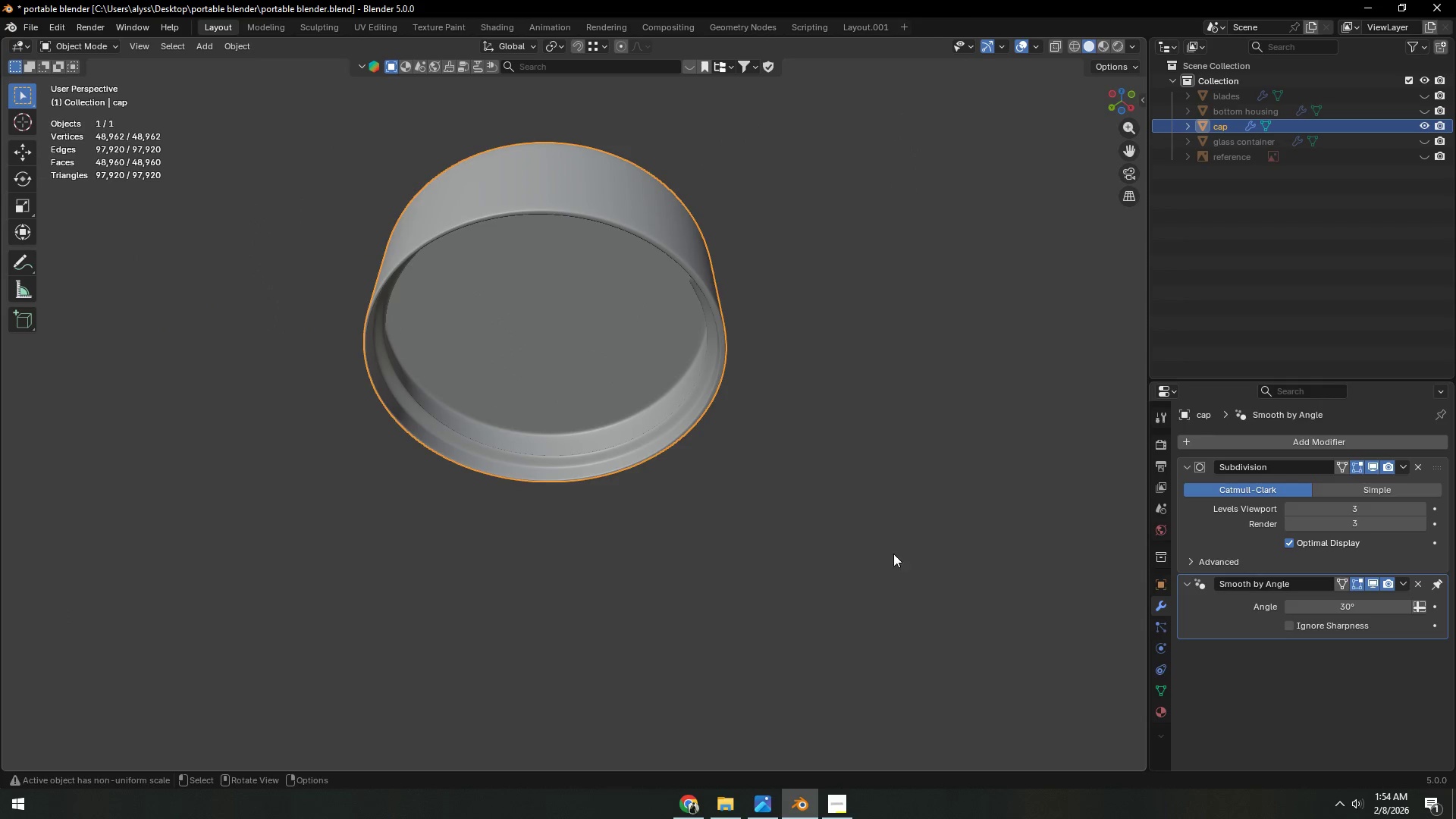 
key(Control+S)
 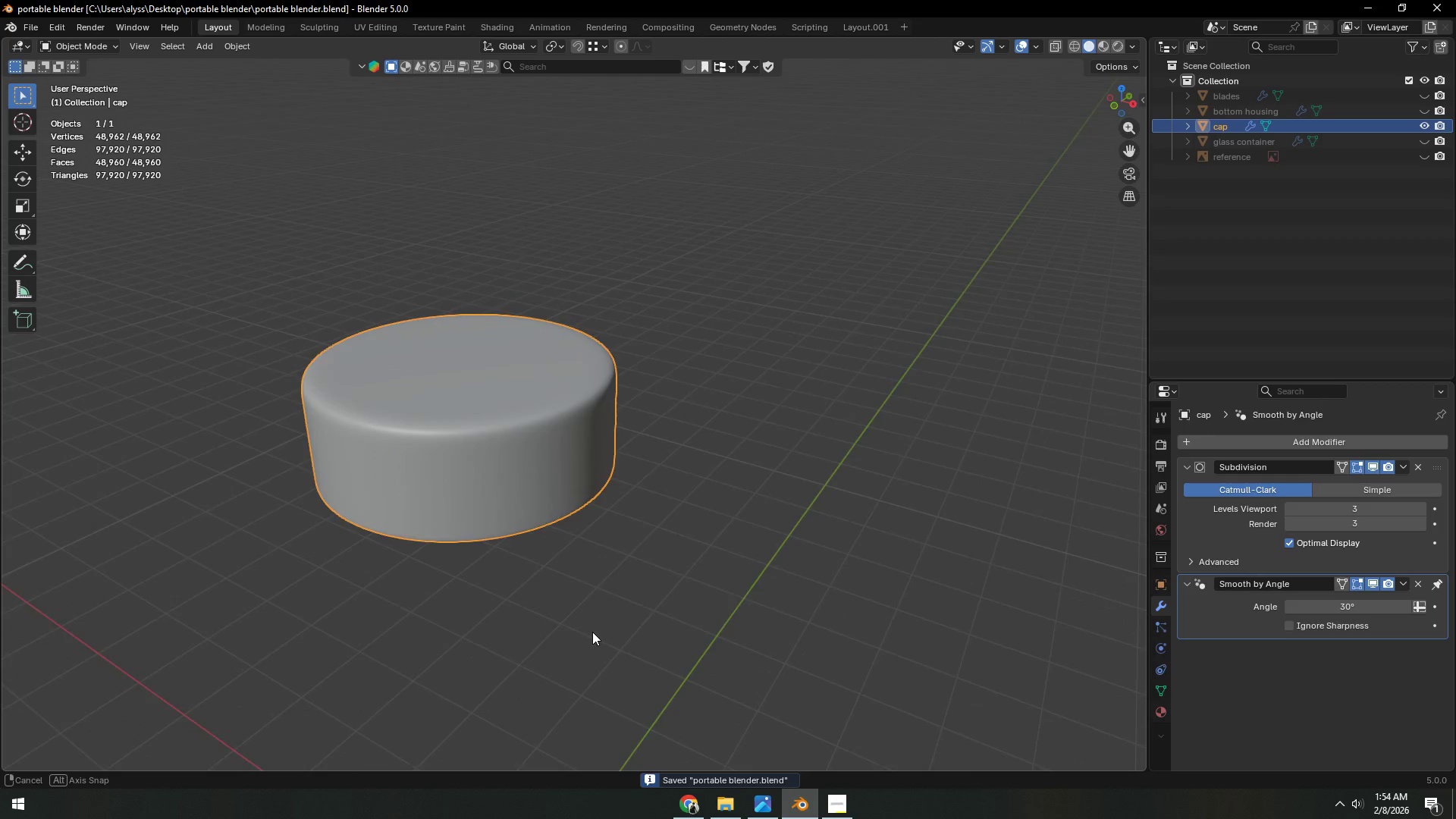 
scroll: coordinate [530, 632], scroll_direction: down, amount: 5.0
 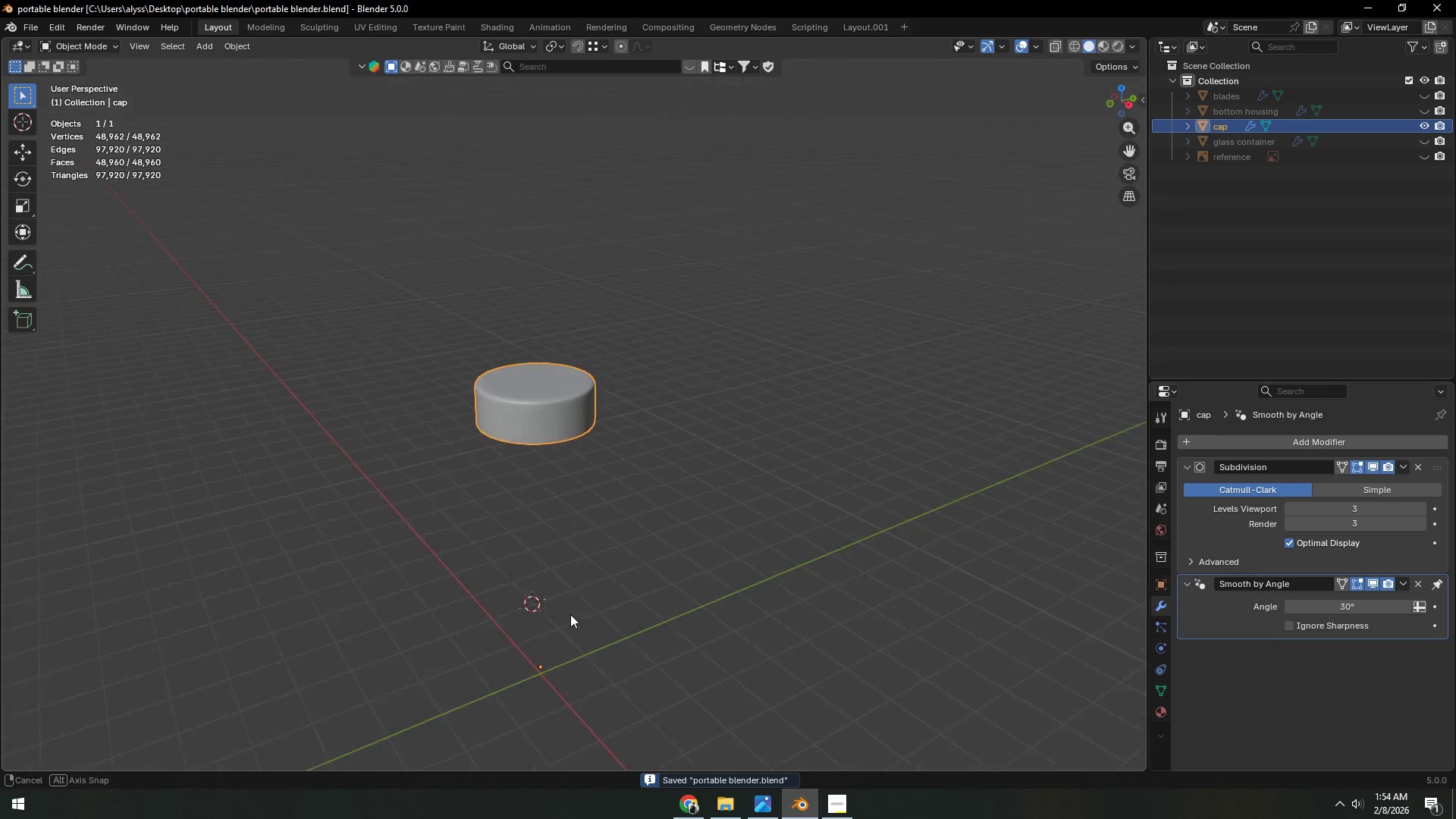 
key(Alt+H)
 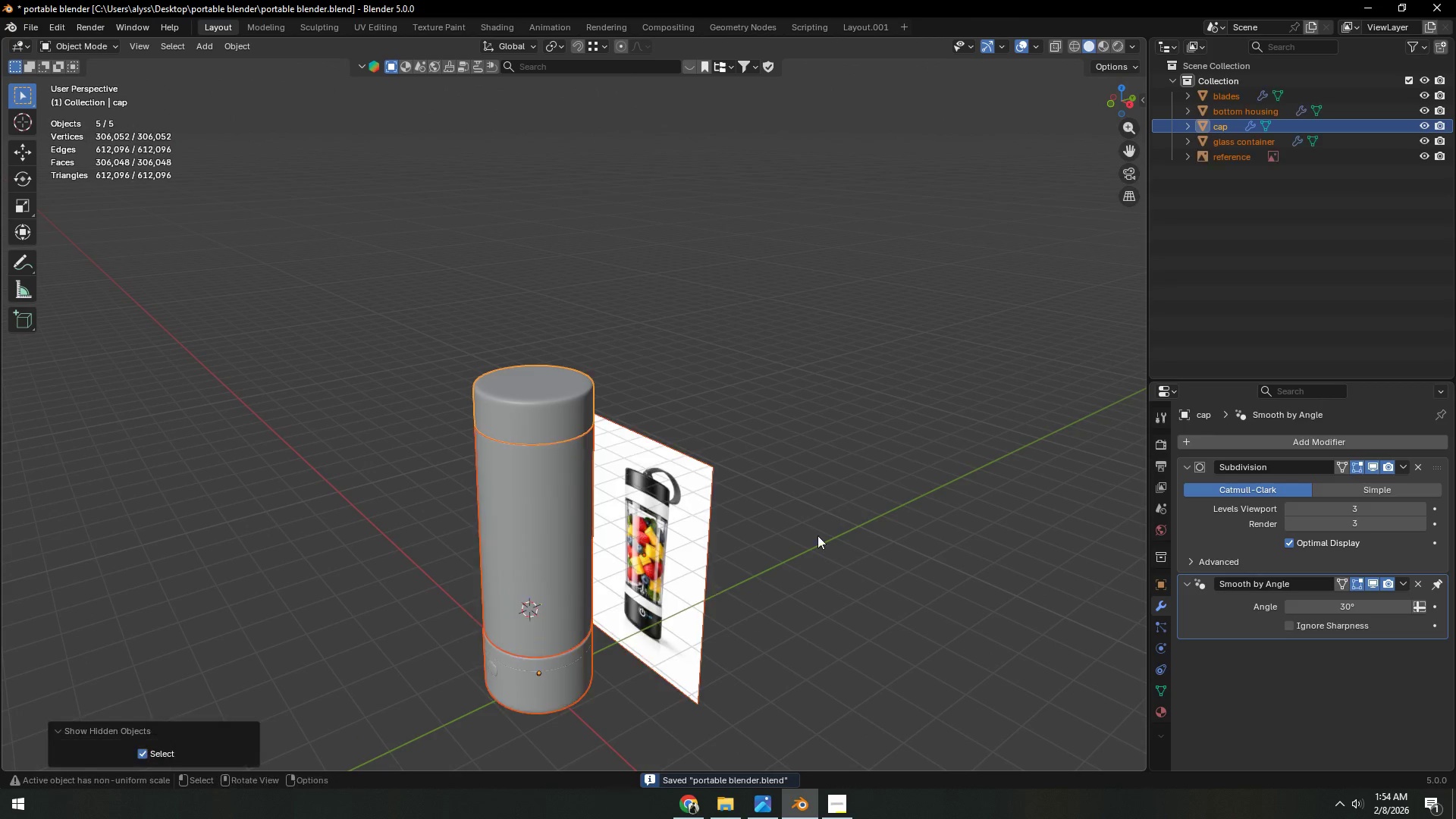 
left_click([849, 521])
 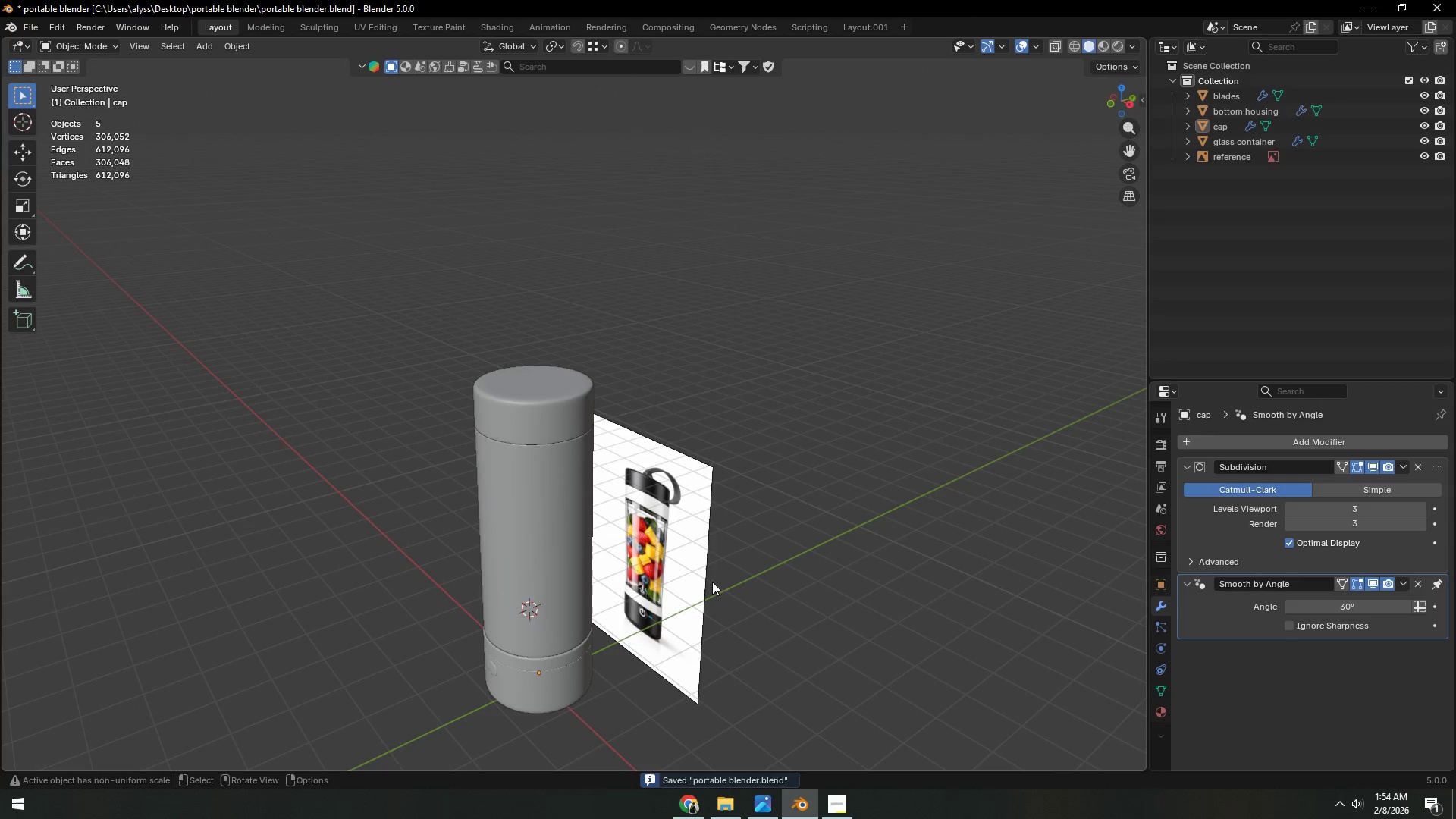 
left_click([679, 582])
 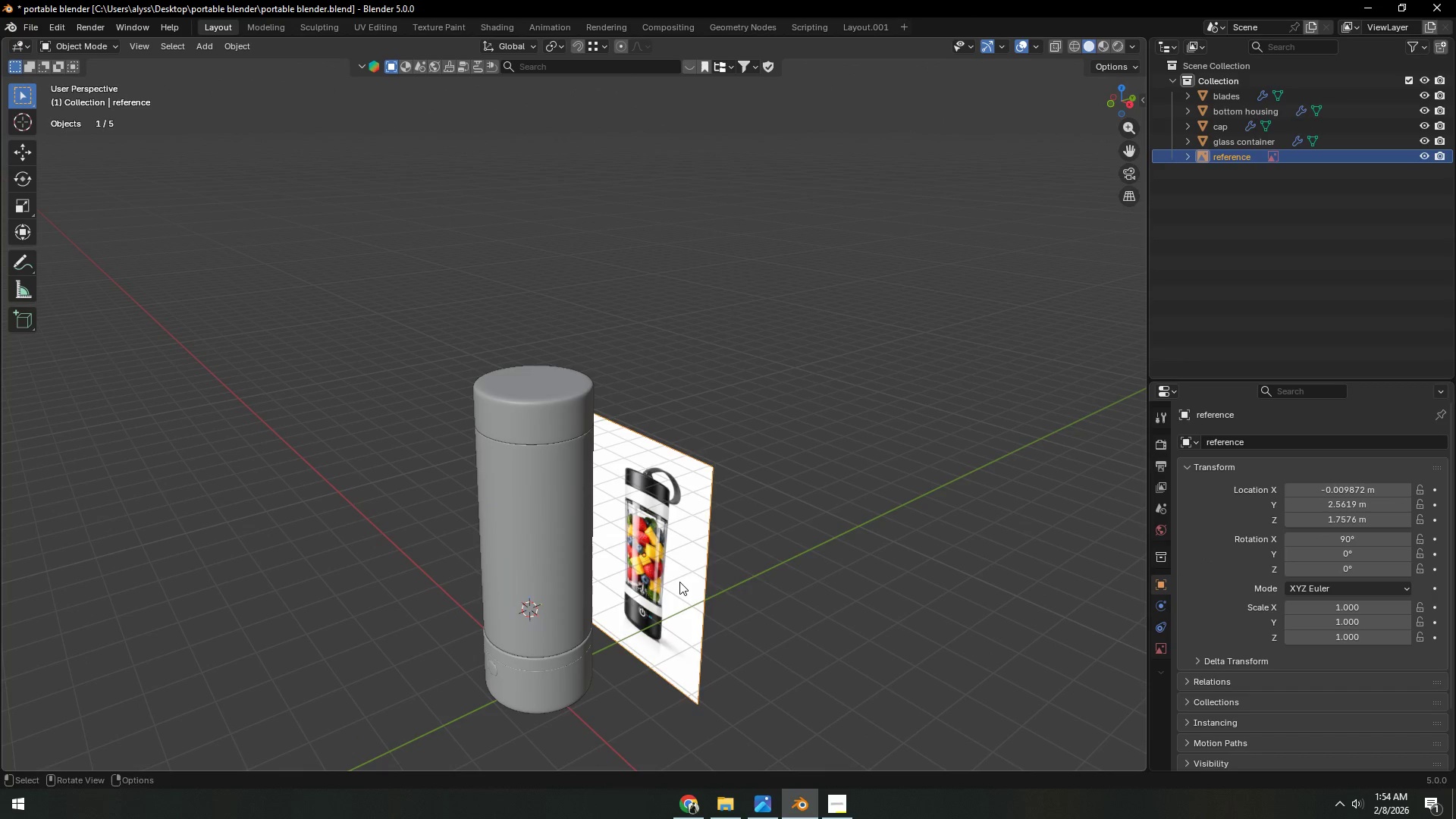 
key(X)
 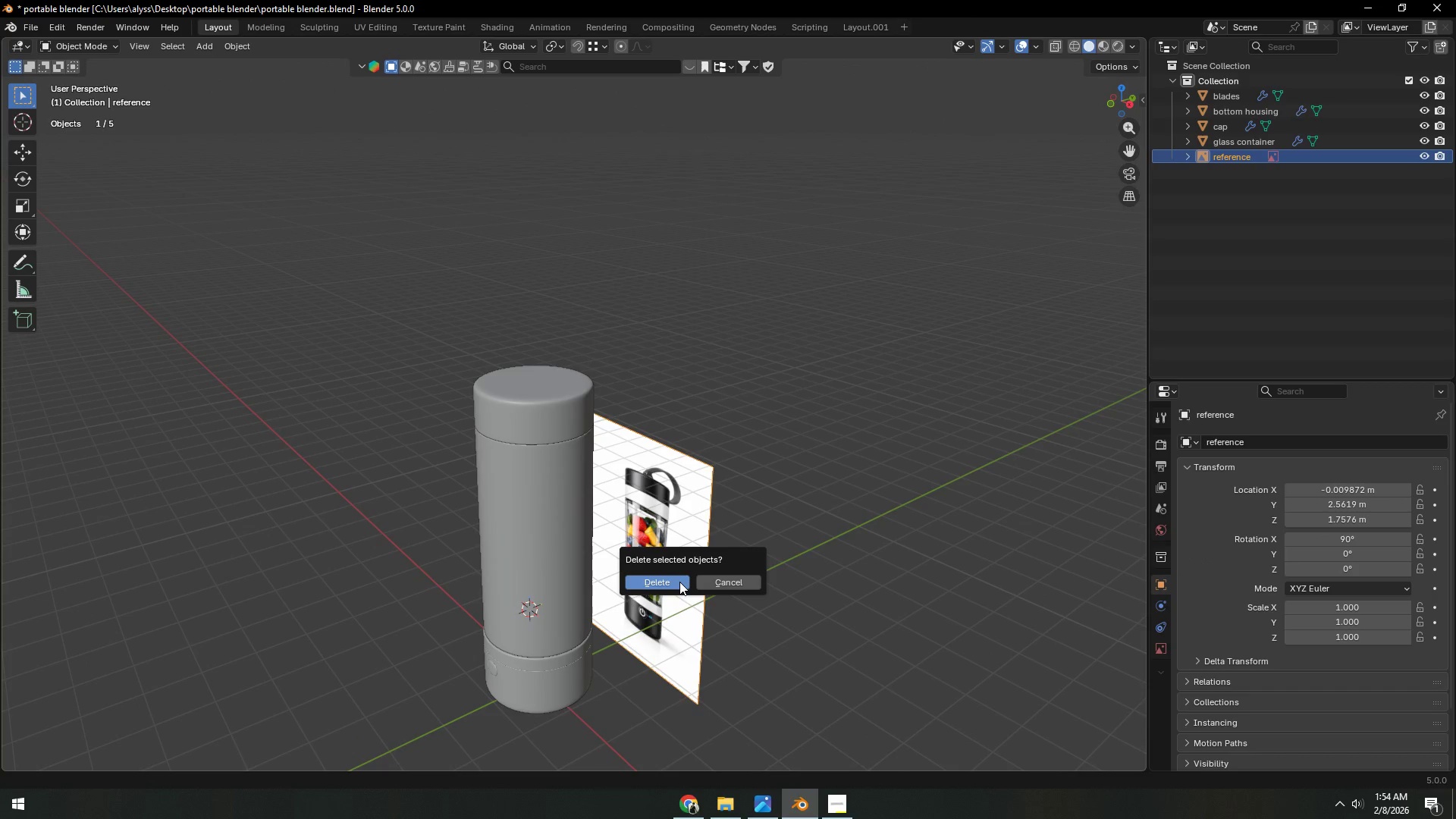 
left_click([679, 582])
 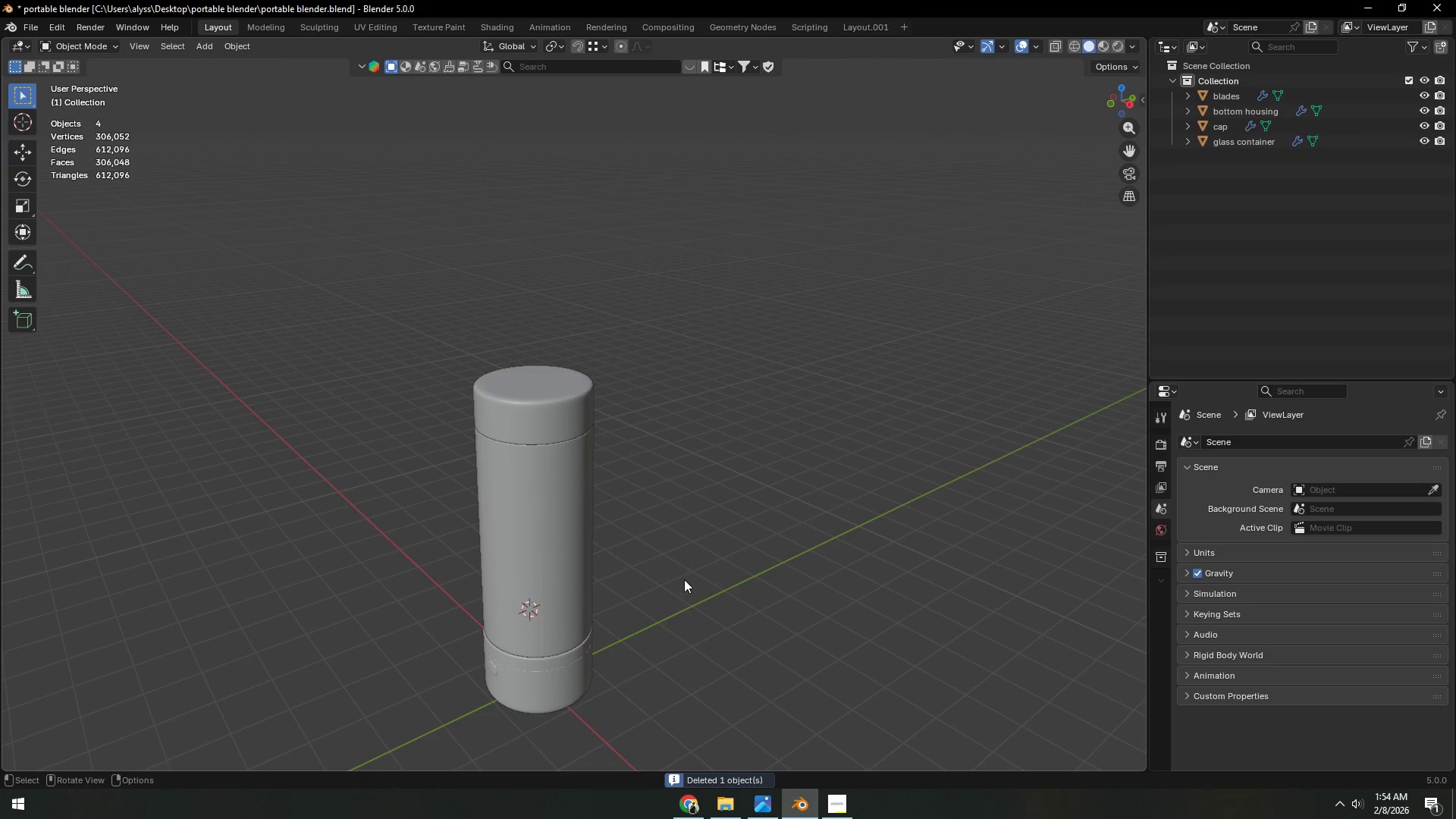 
double_click([791, 532])
 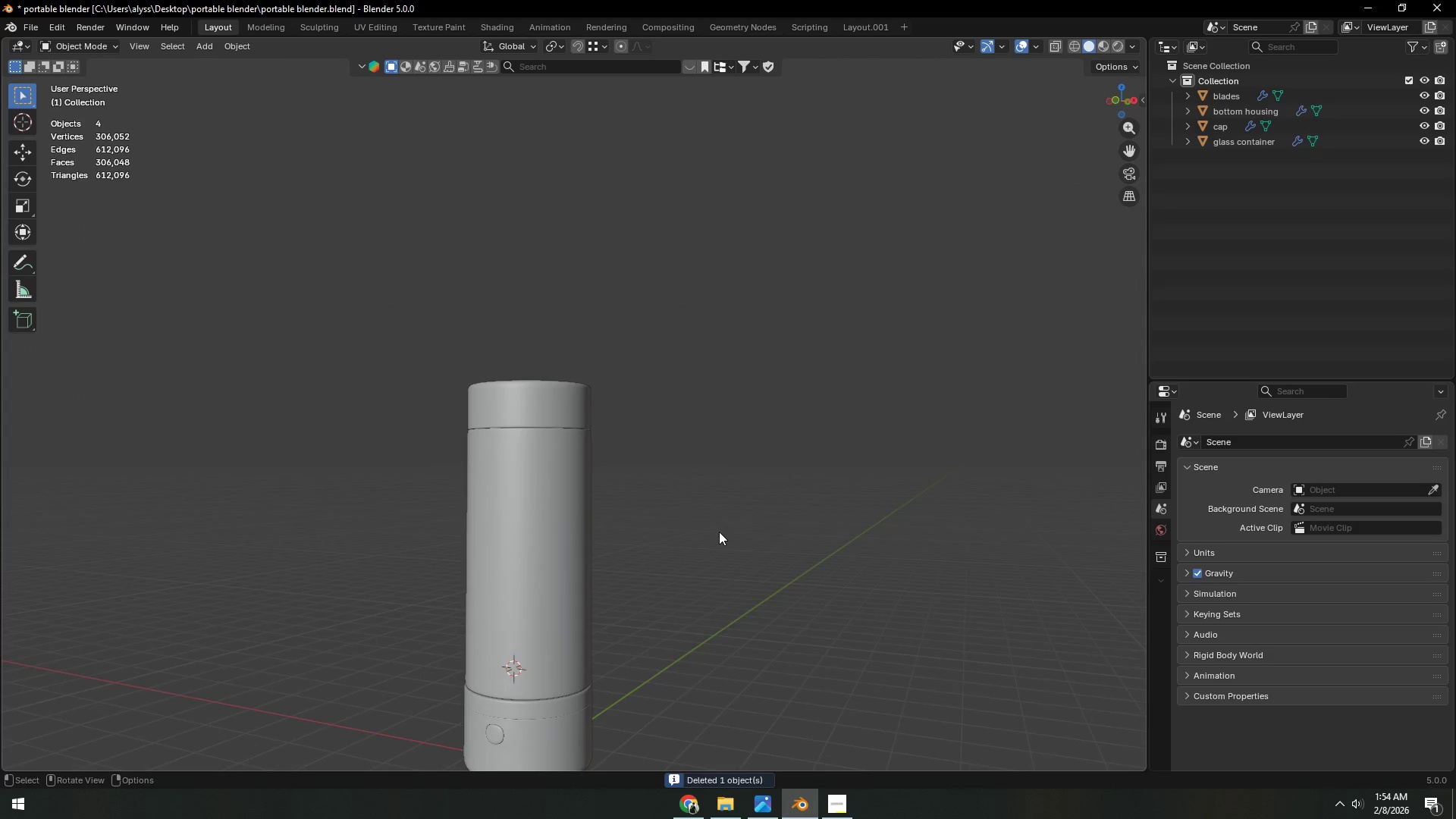 
scroll: coordinate [673, 576], scroll_direction: down, amount: 2.0
 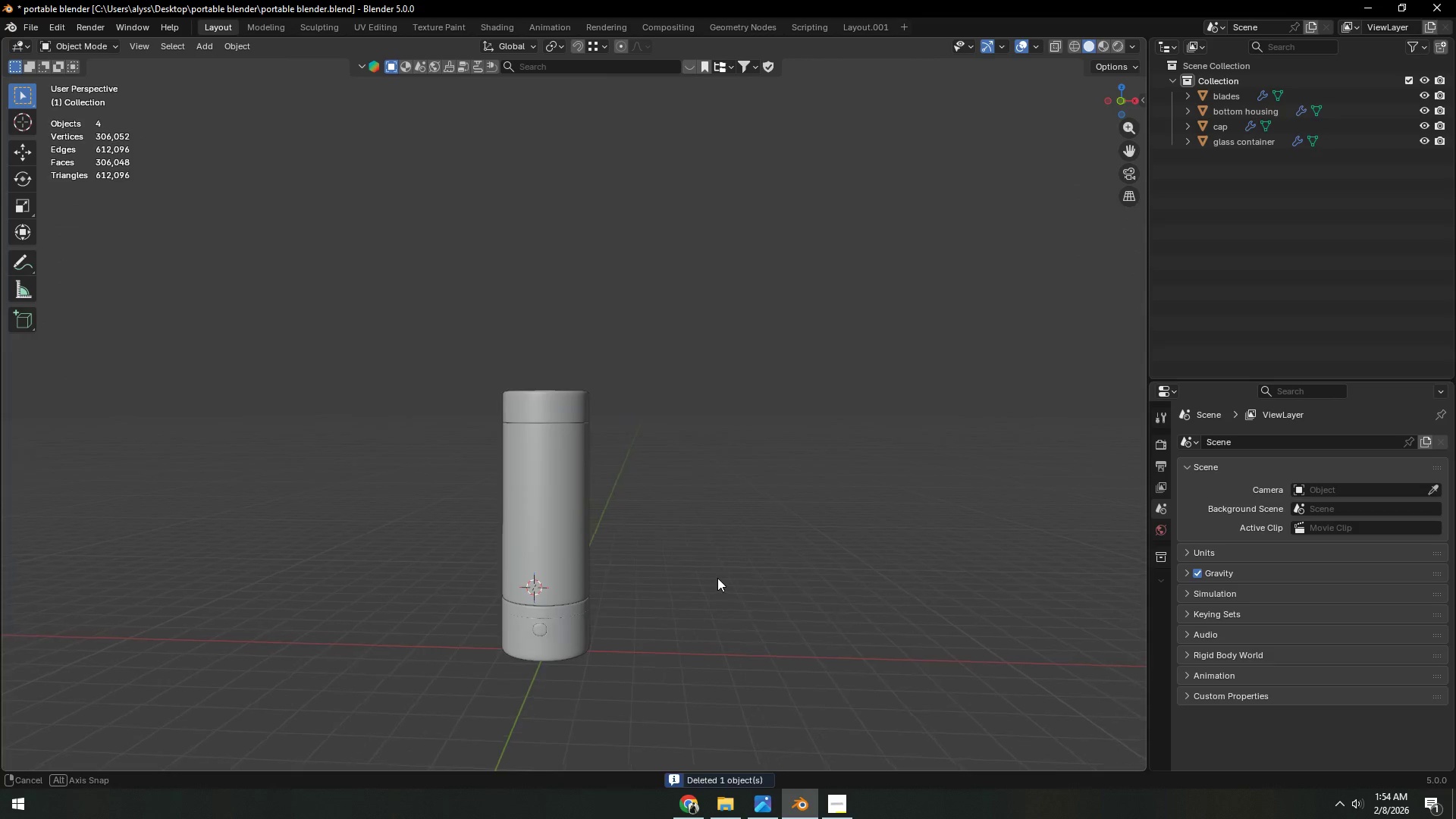 
wait(7.94)
 